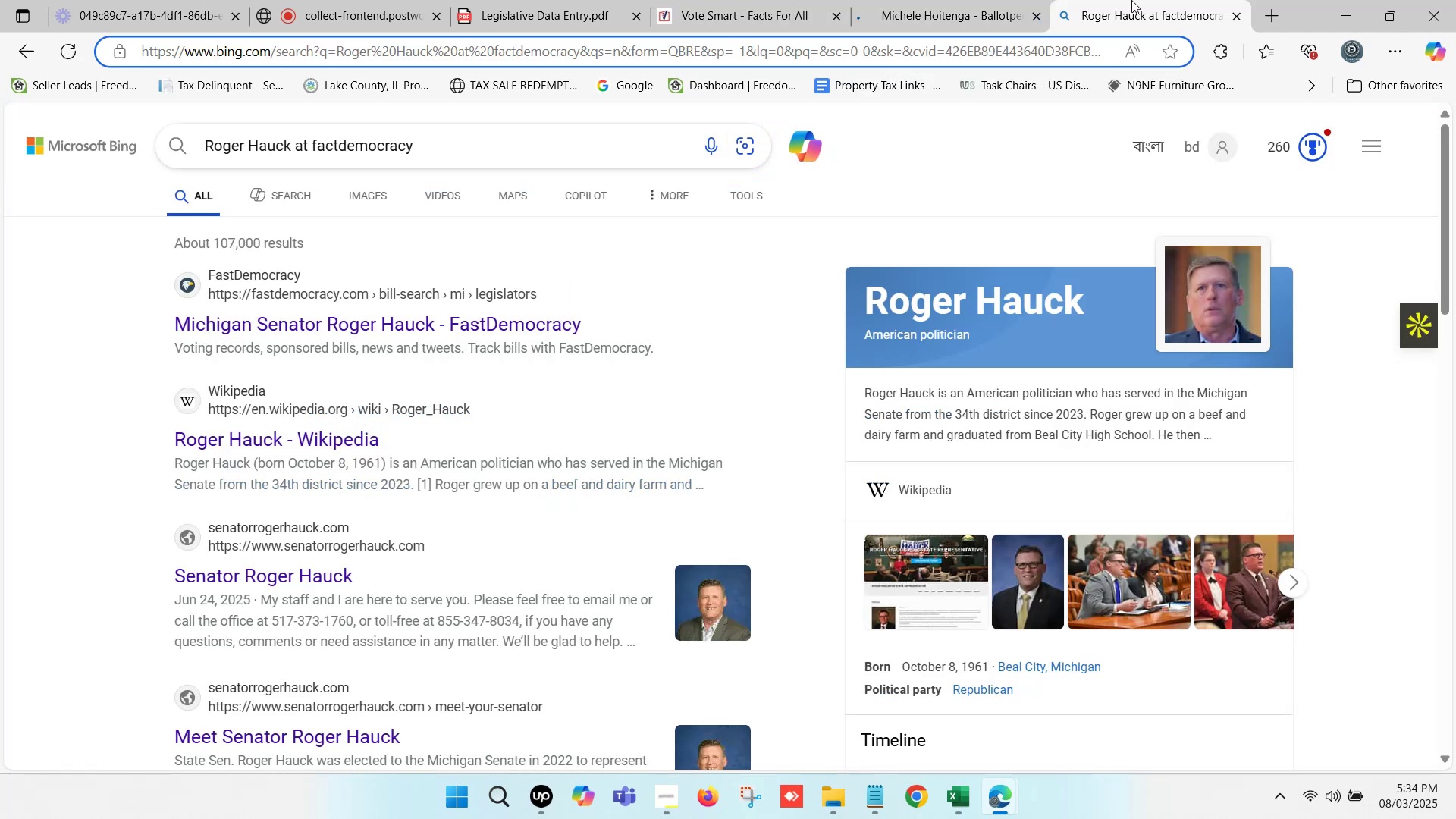 
scroll: coordinate [526, 136], scroll_direction: up, amount: 3.0
 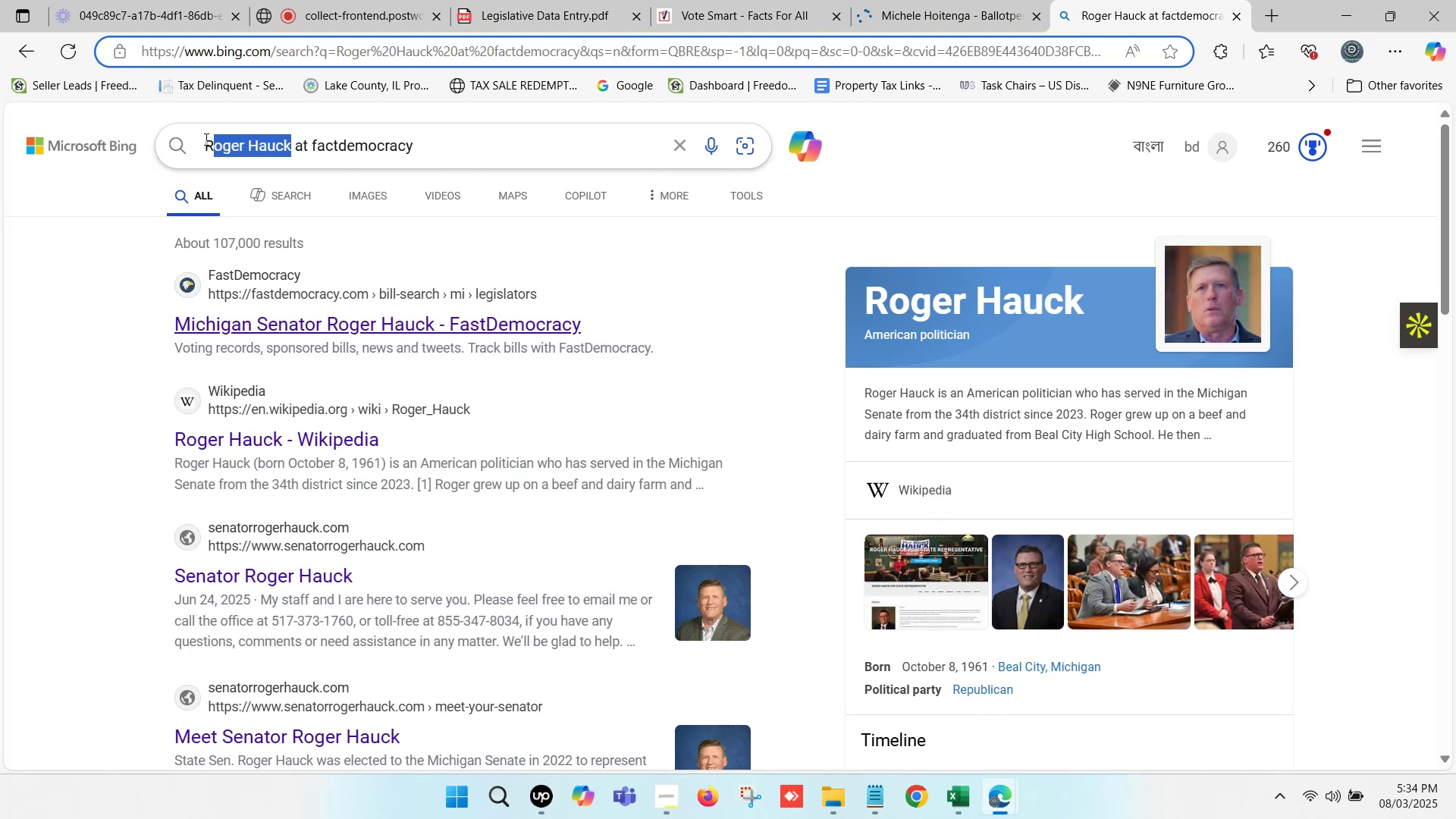 
key(Control+V)
 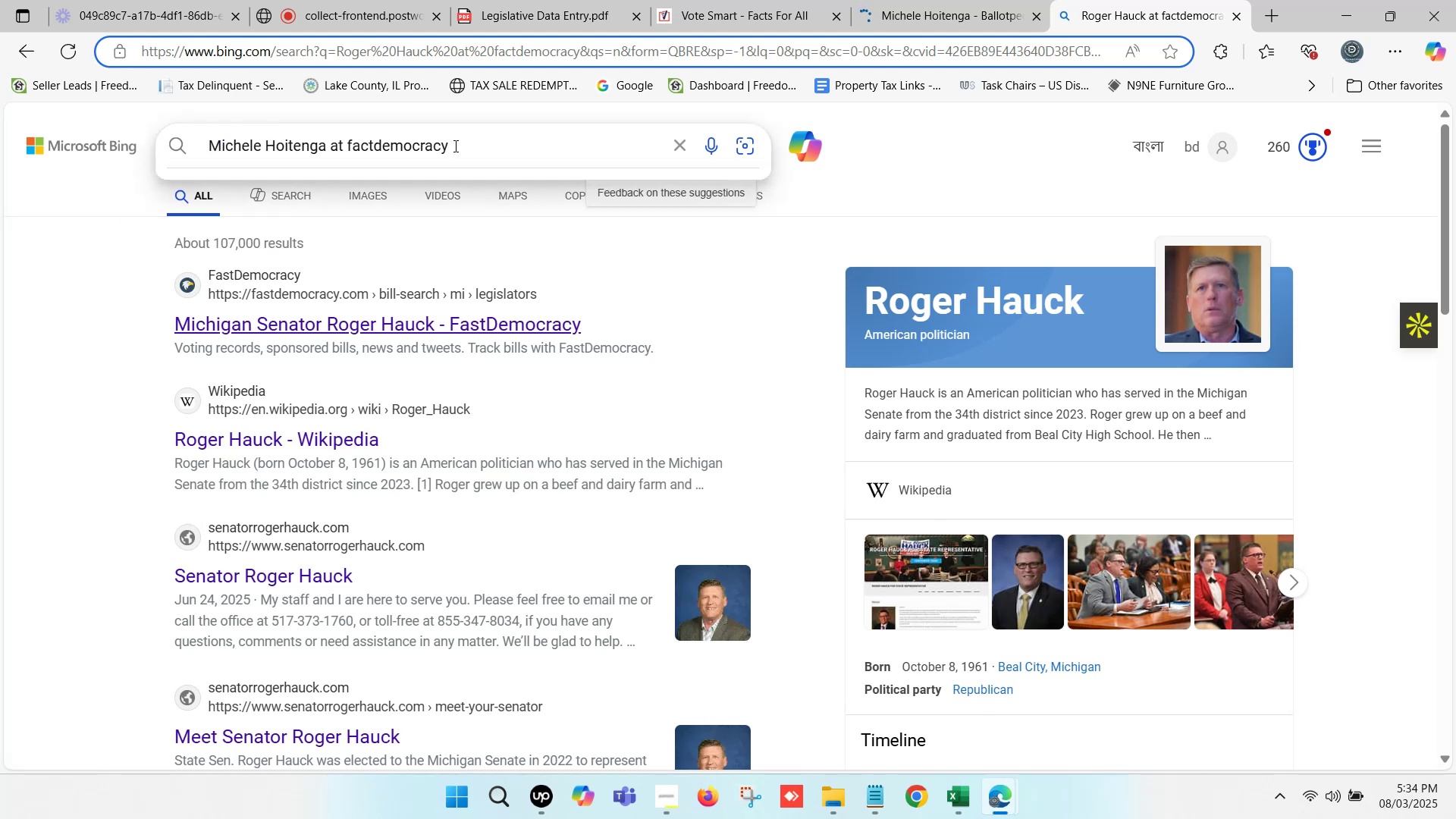 
left_click([460, 146])
 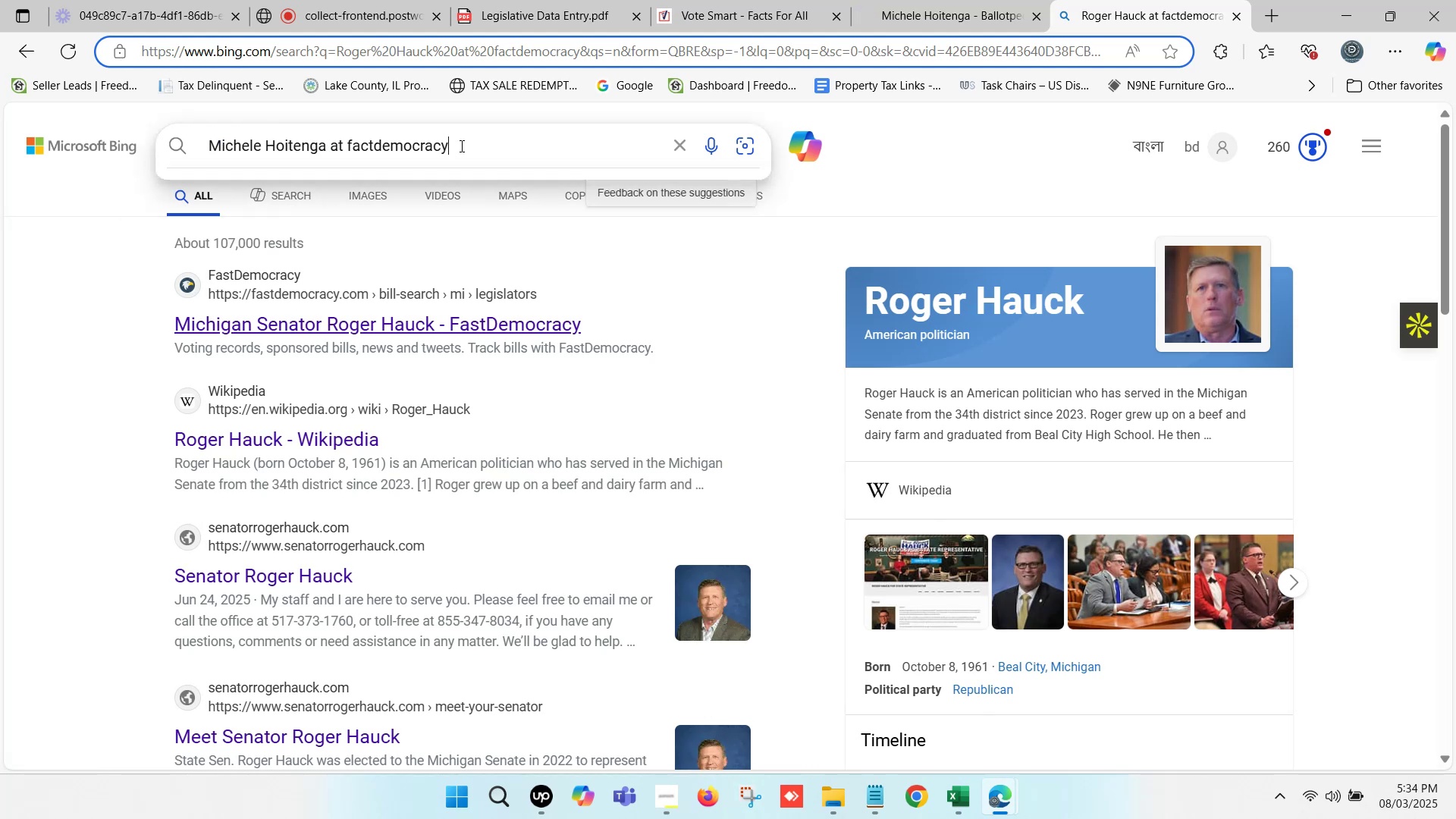 
key(Enter)
 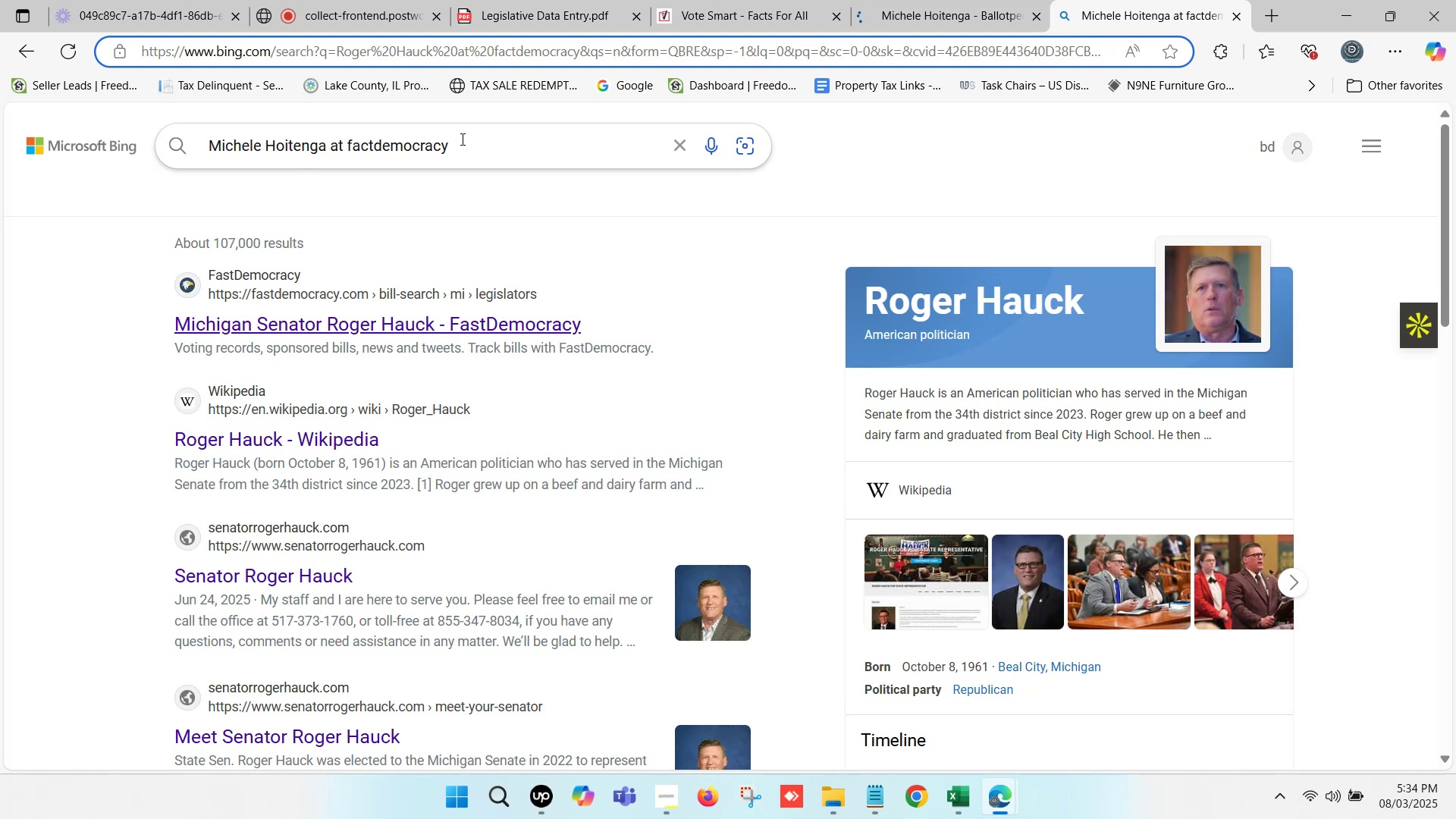 
wait(13.96)
 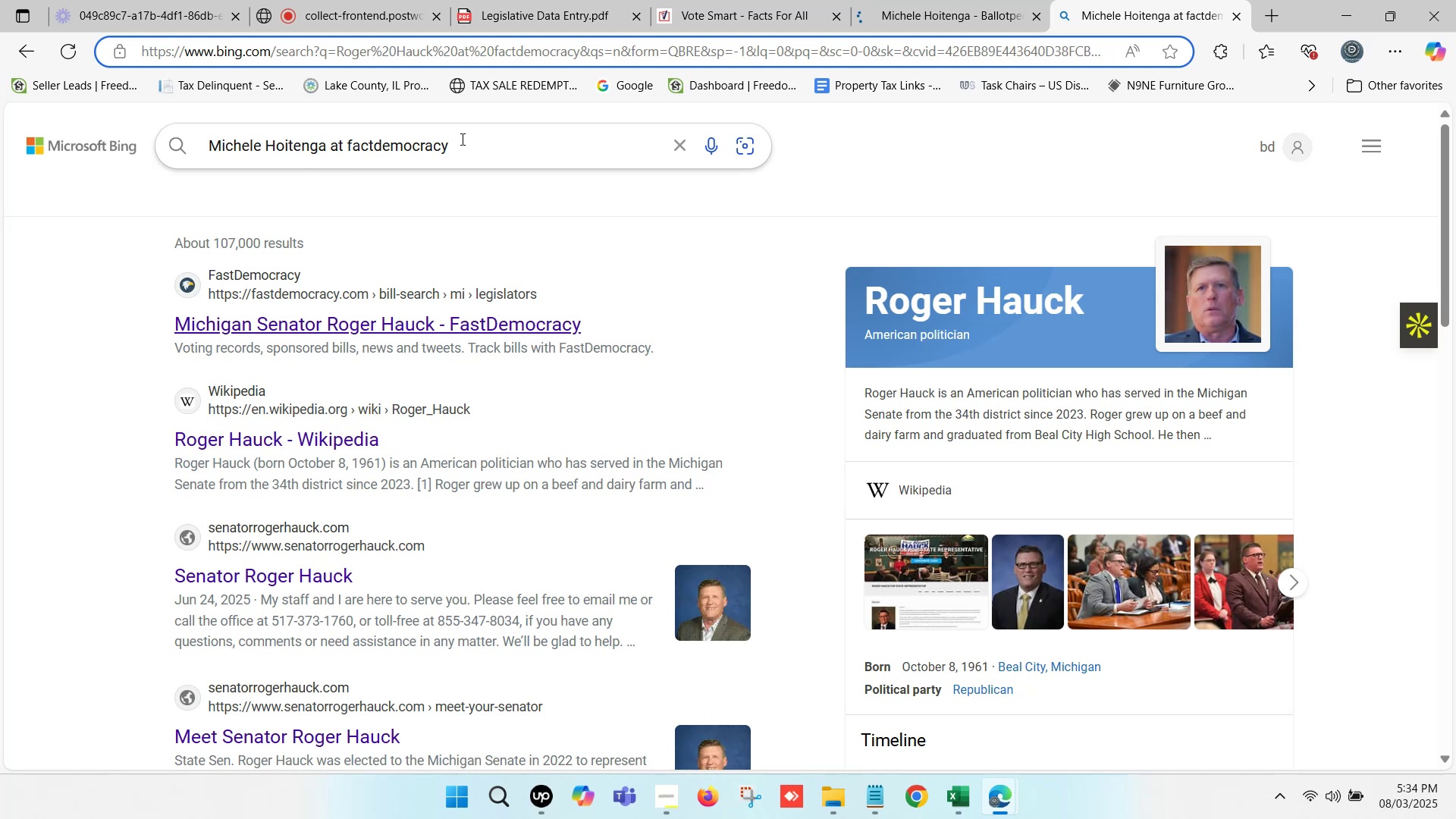 
left_click([350, 324])
 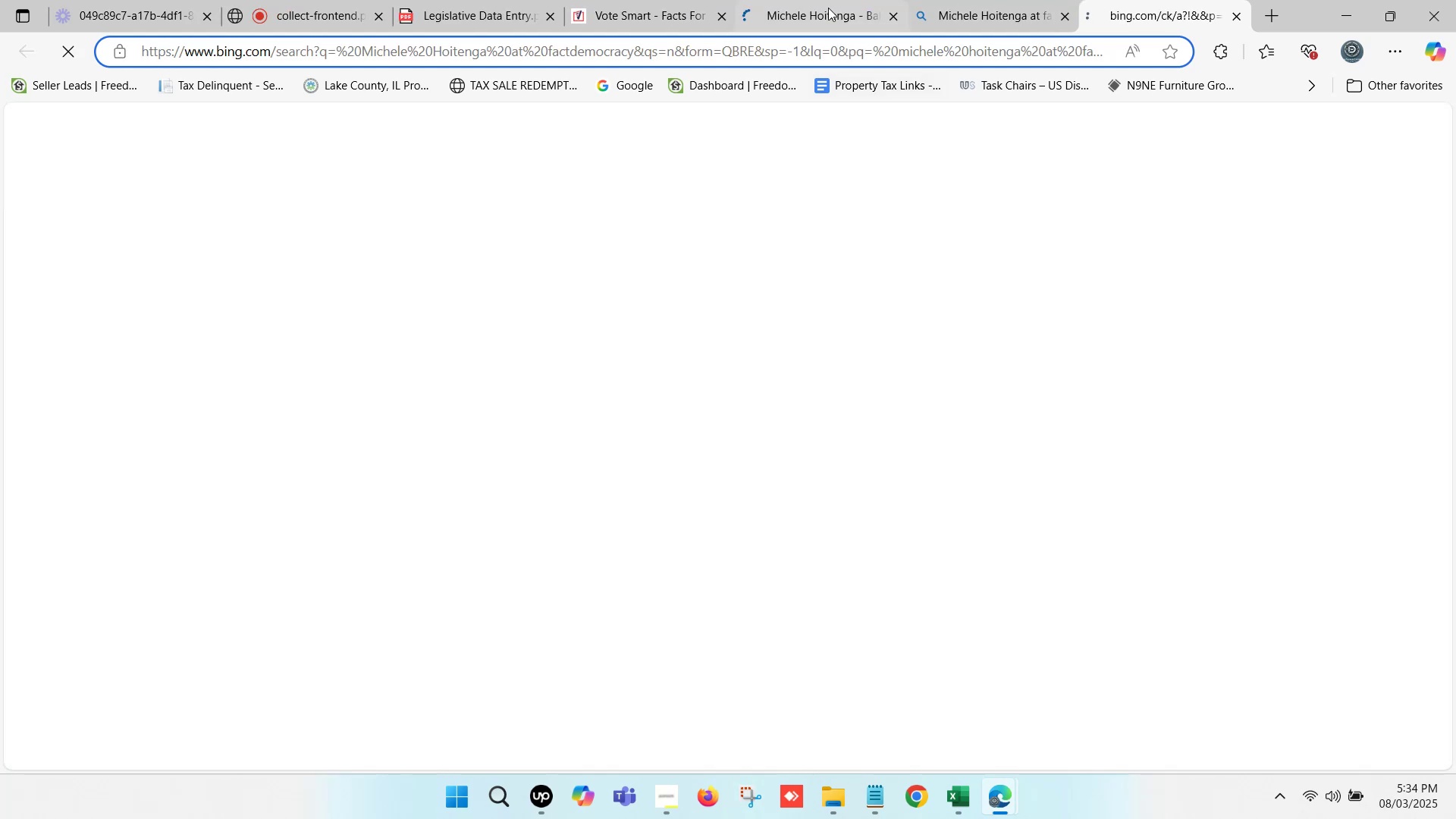 
left_click([825, 0])
 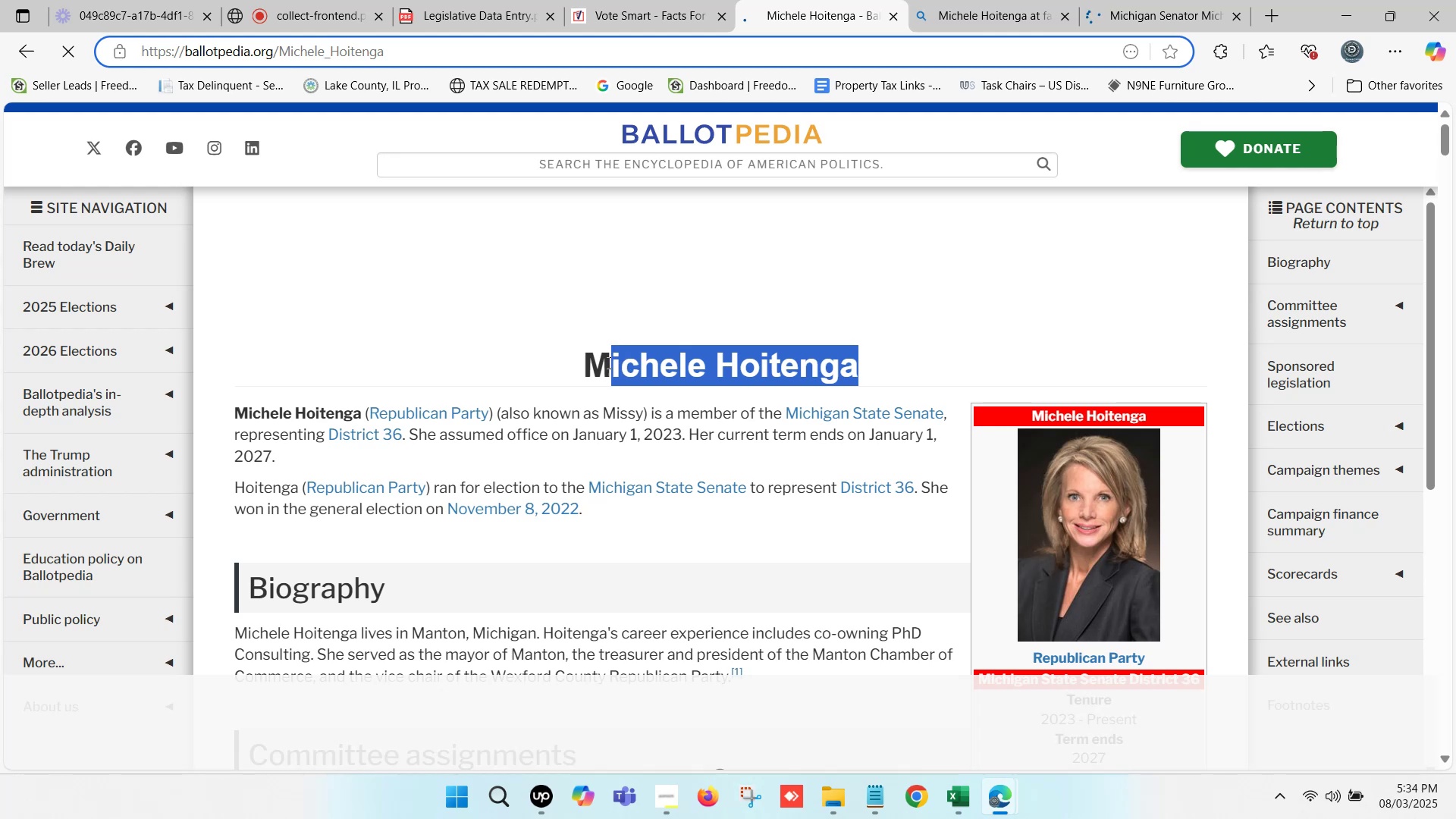 
key(Control+ControlLeft)
 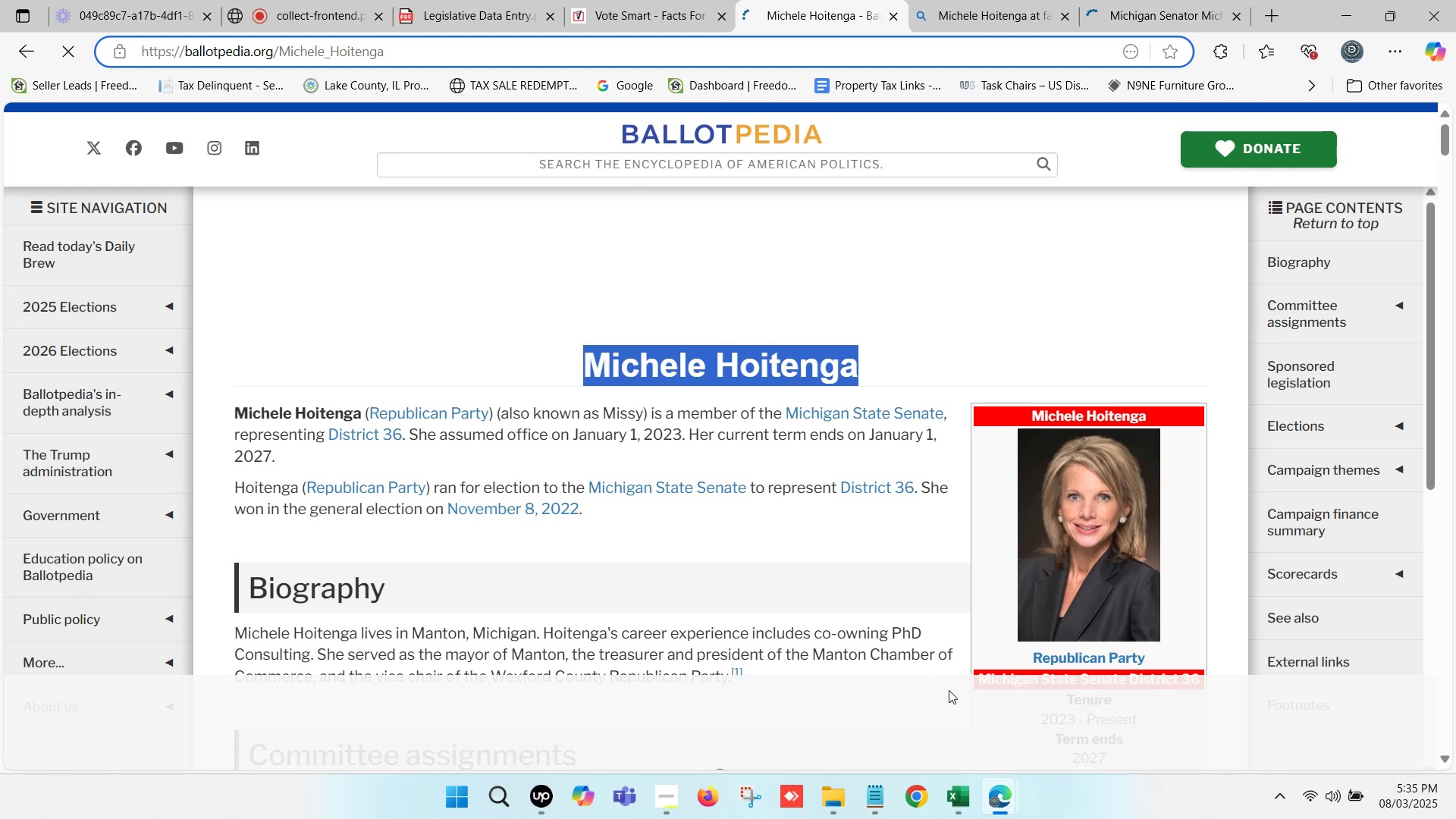 
key(Control+C)
 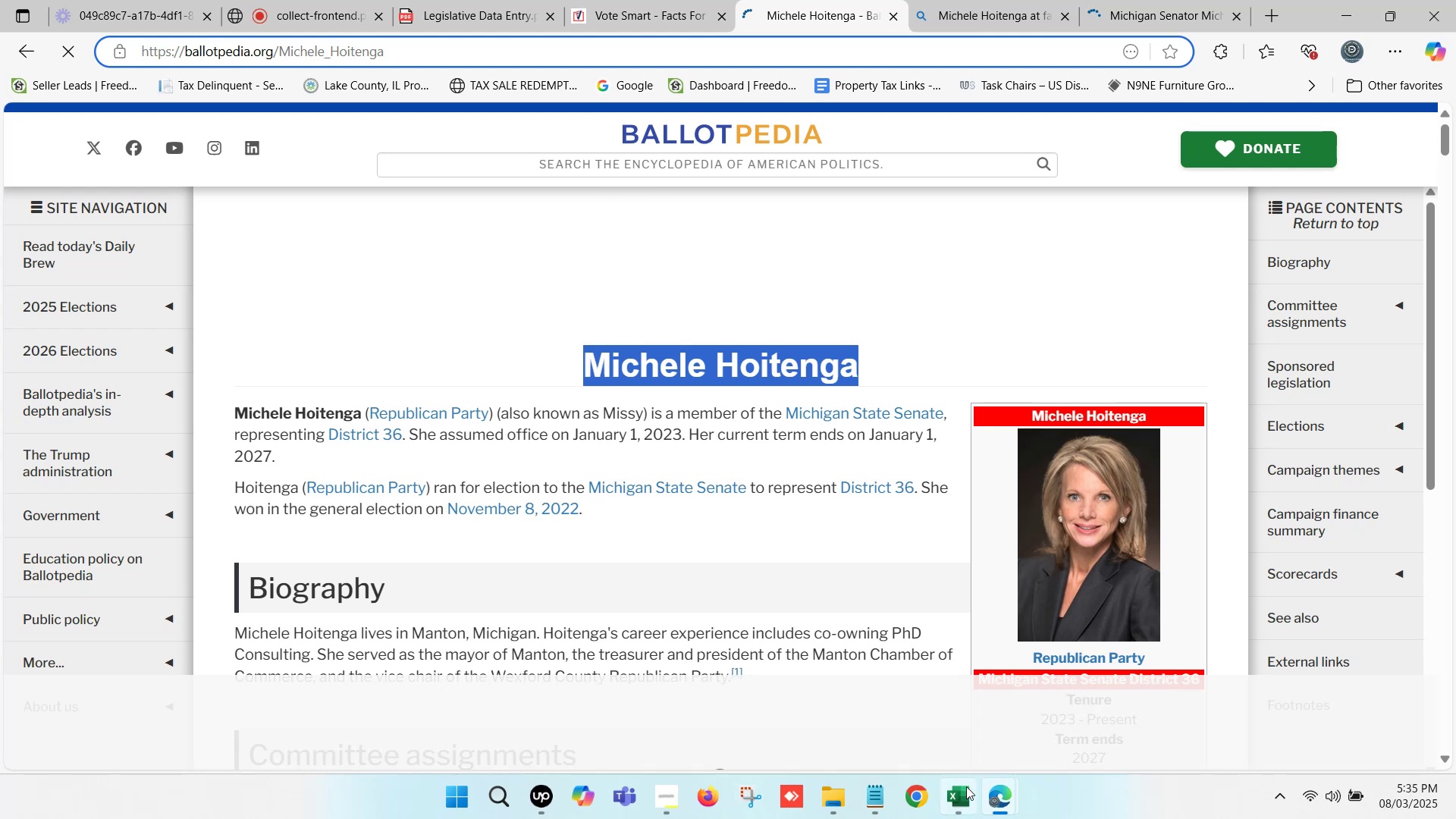 
left_click([960, 800])
 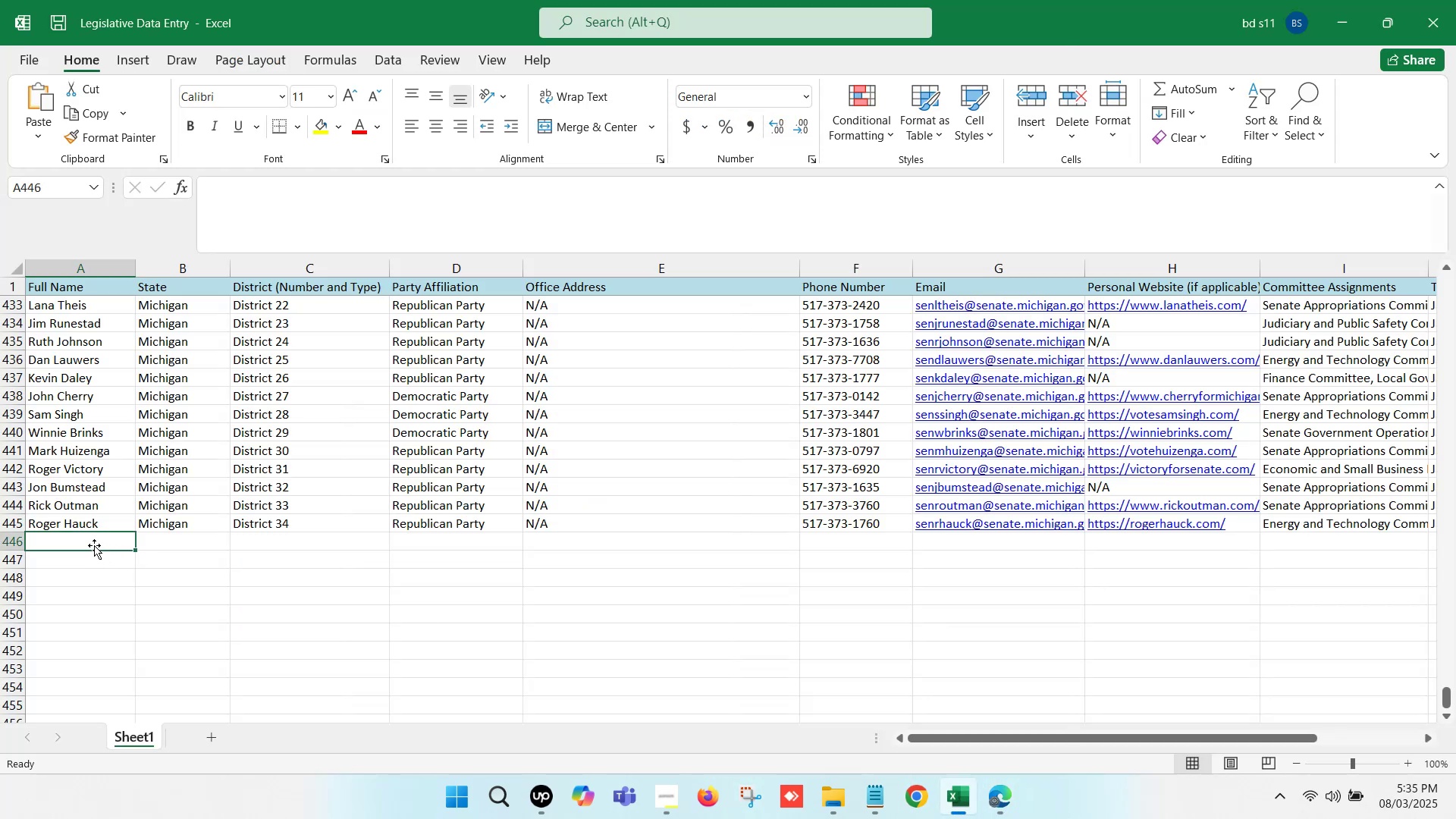 
double_click([93, 541])
 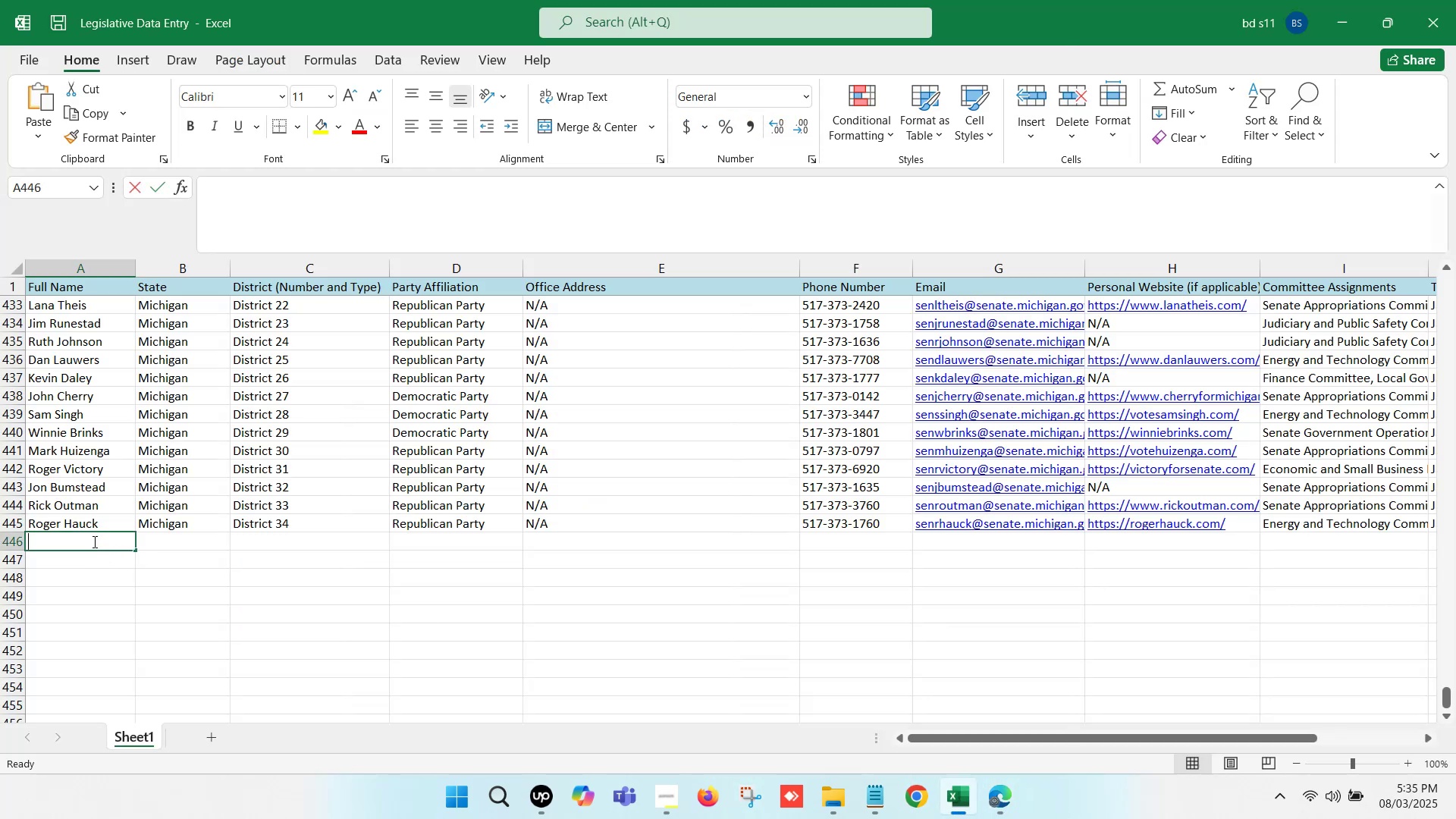 
key(Control+V)
 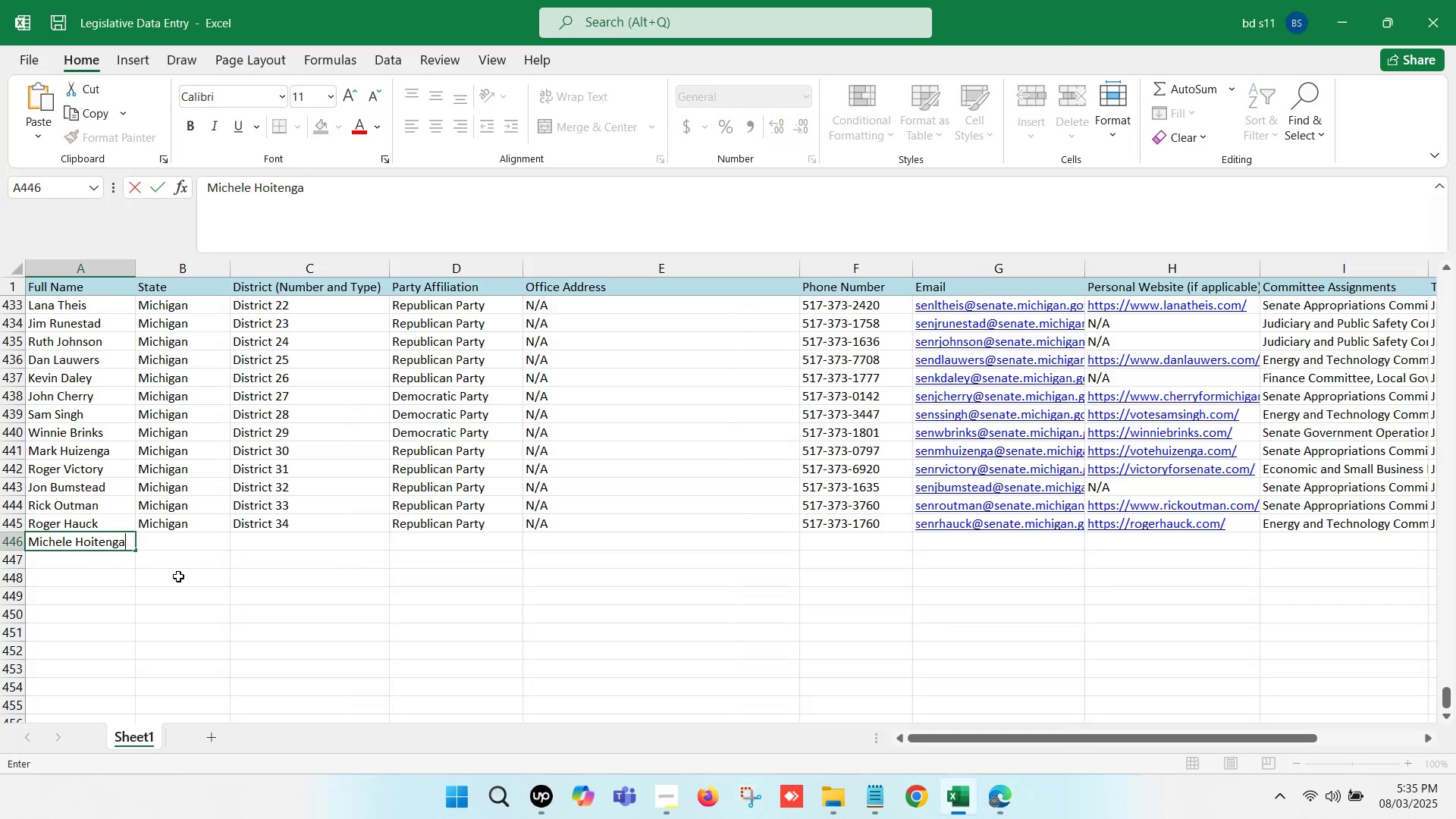 
left_click([181, 577])
 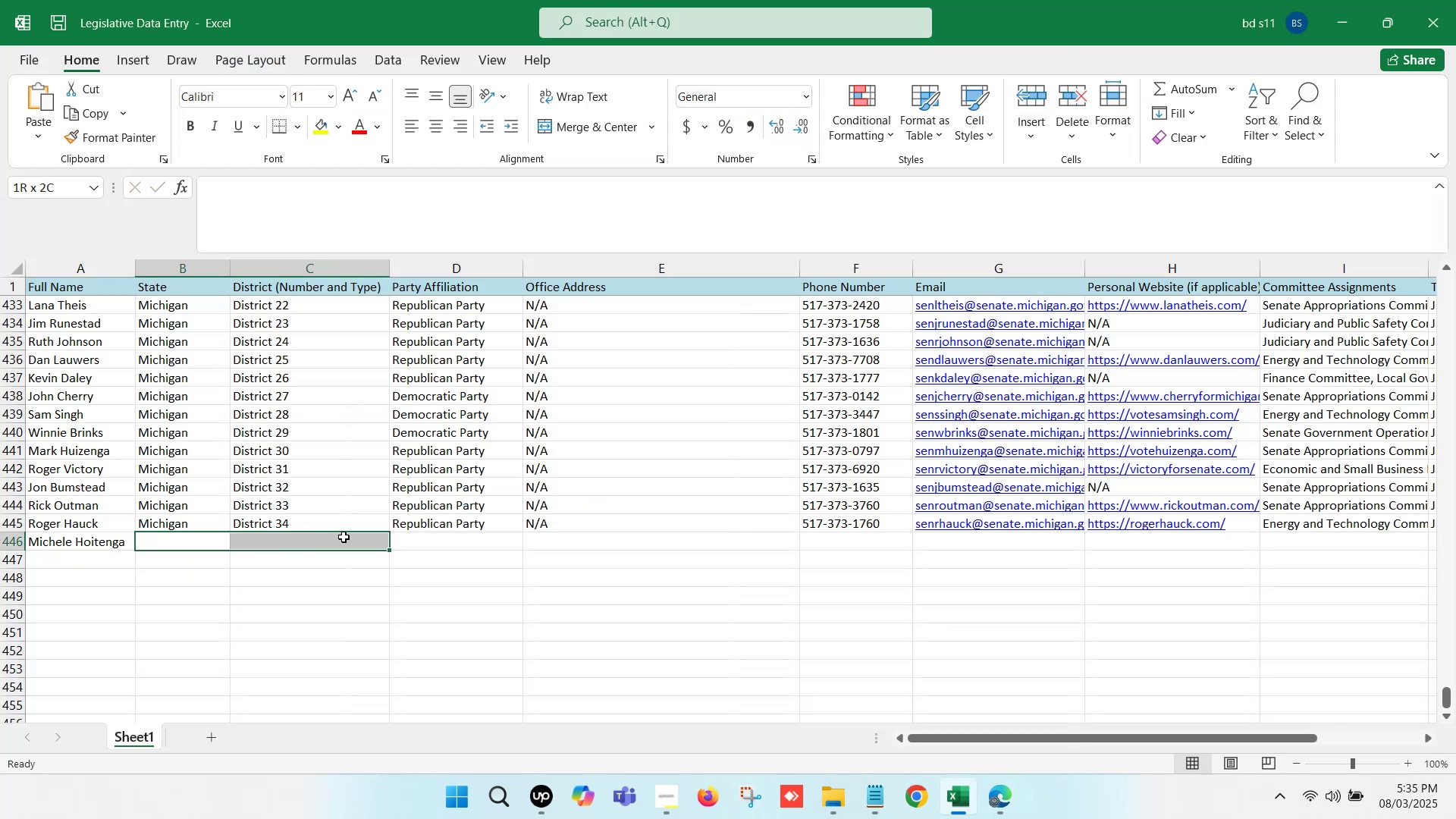 
key(Control+D)
 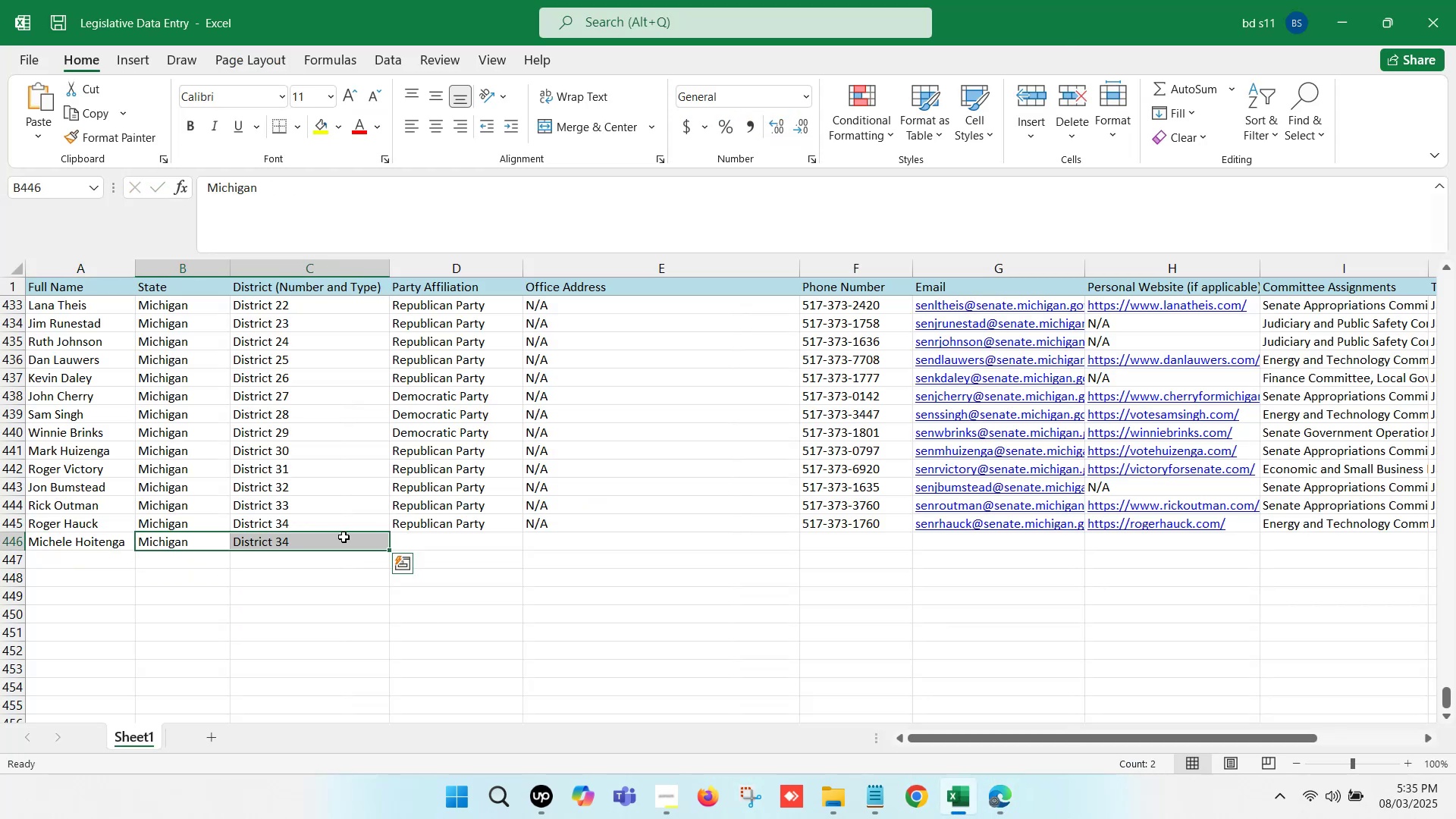 
left_click([344, 537])
 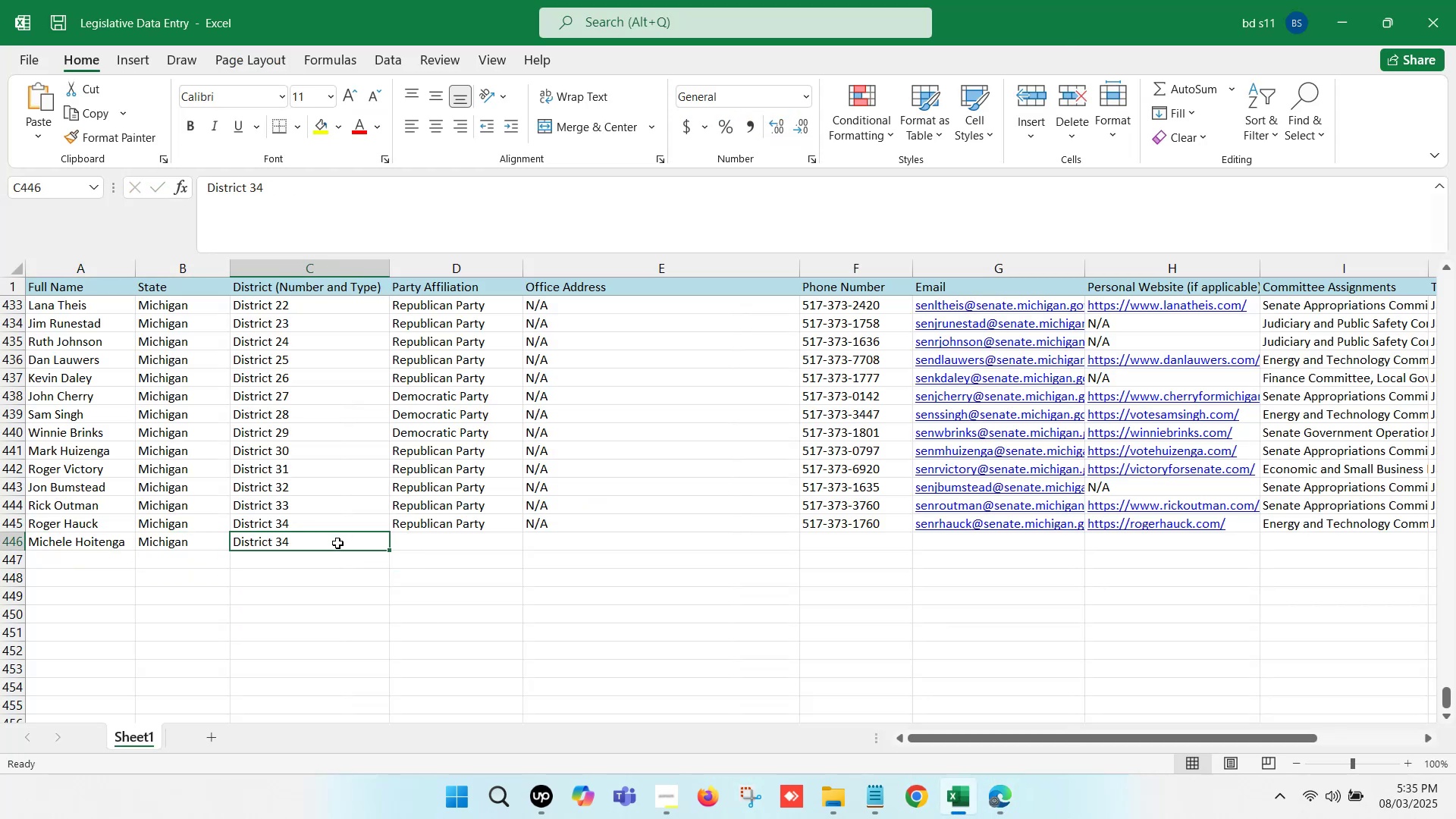 
double_click([337, 543])
 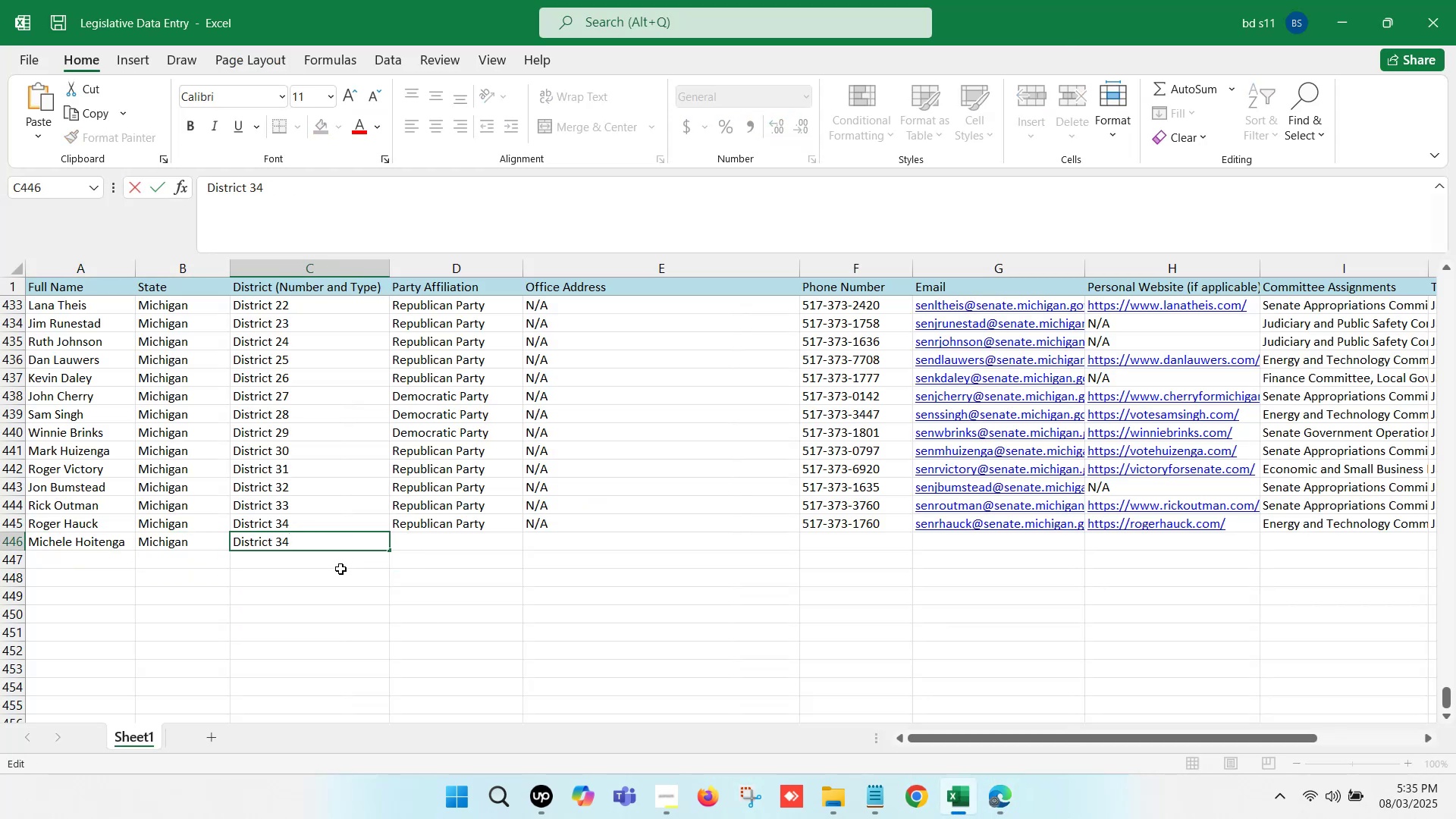 
key(Backspace)
 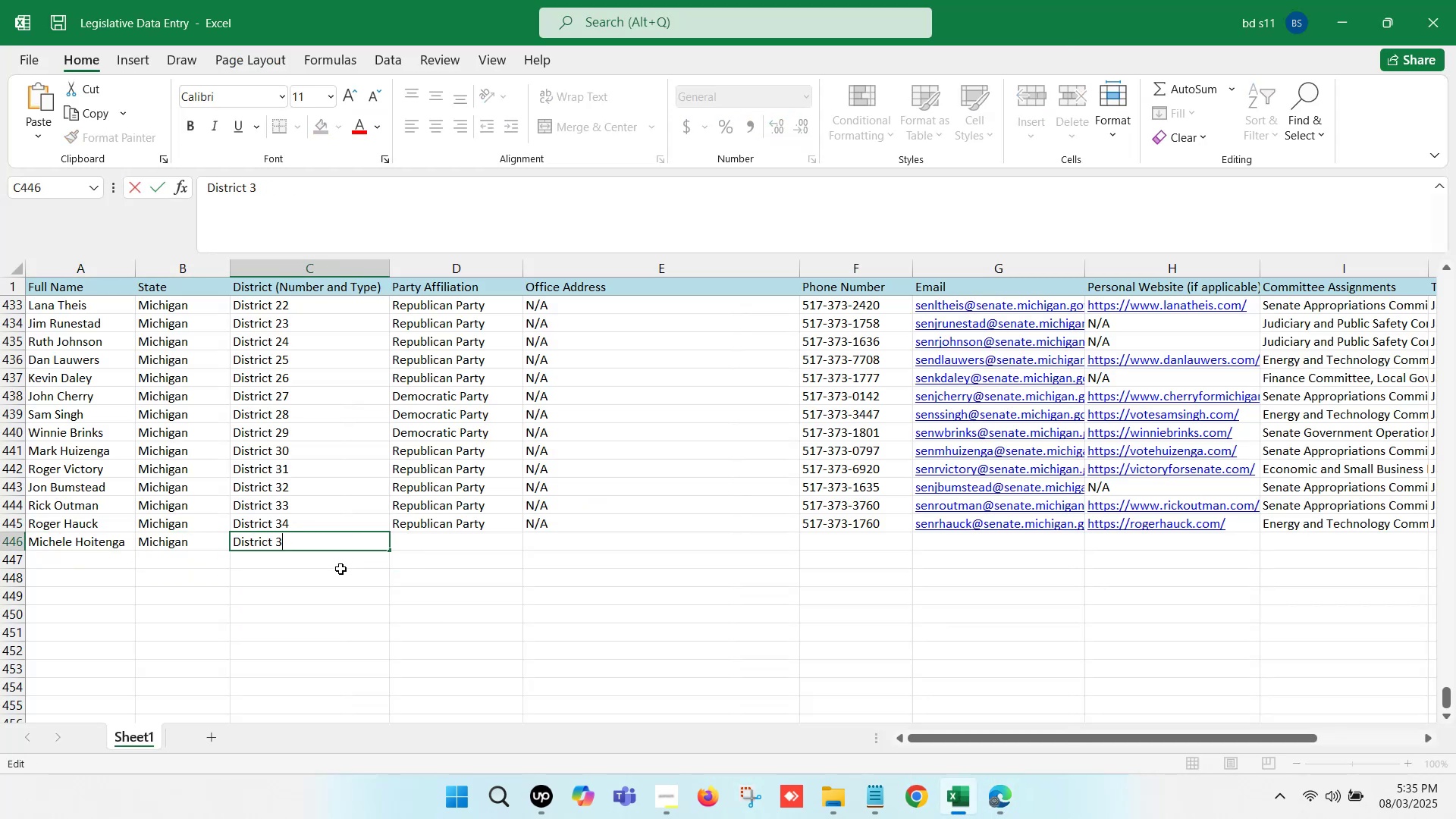 
key(5)
 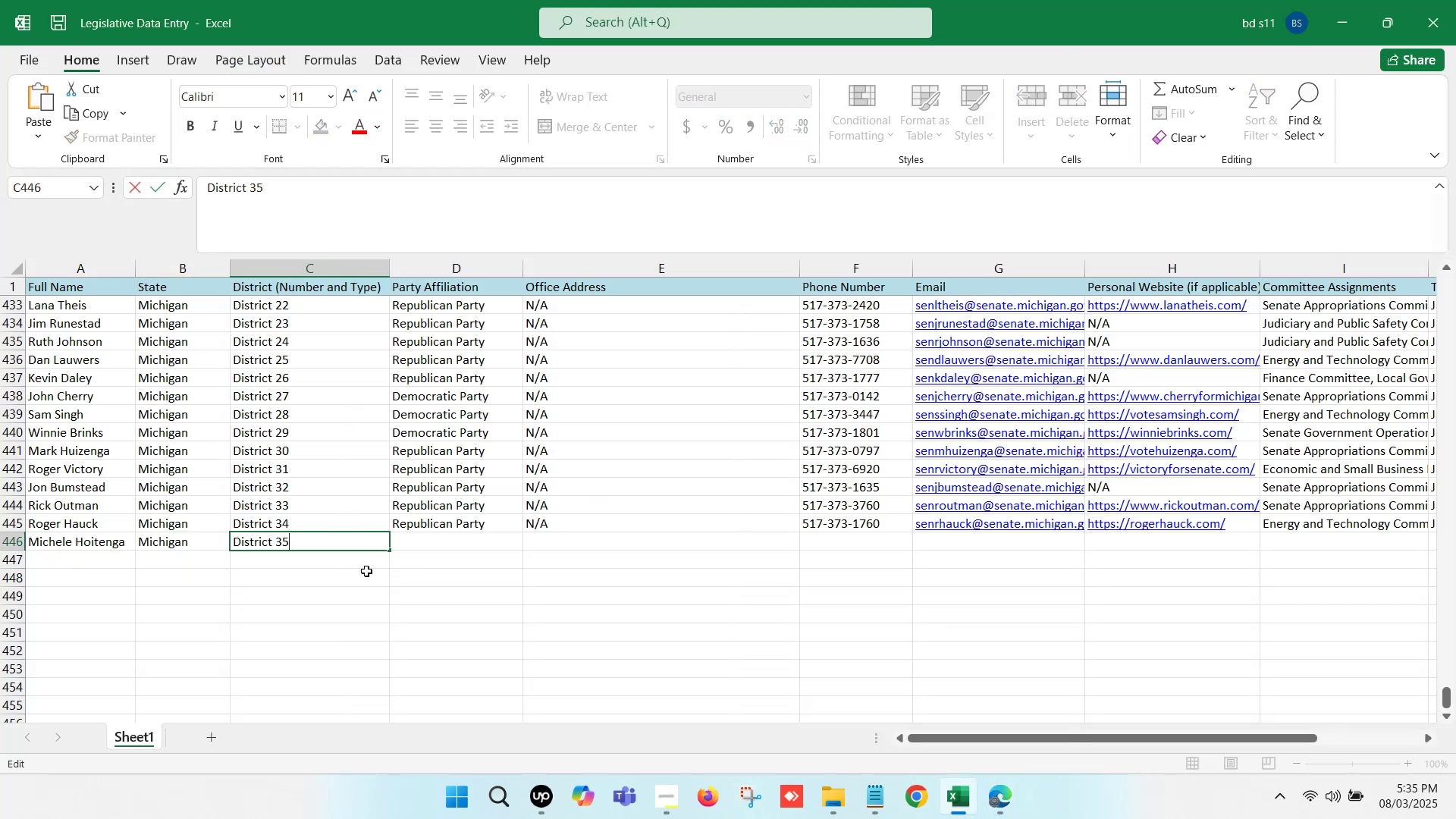 
left_click([414, 585])
 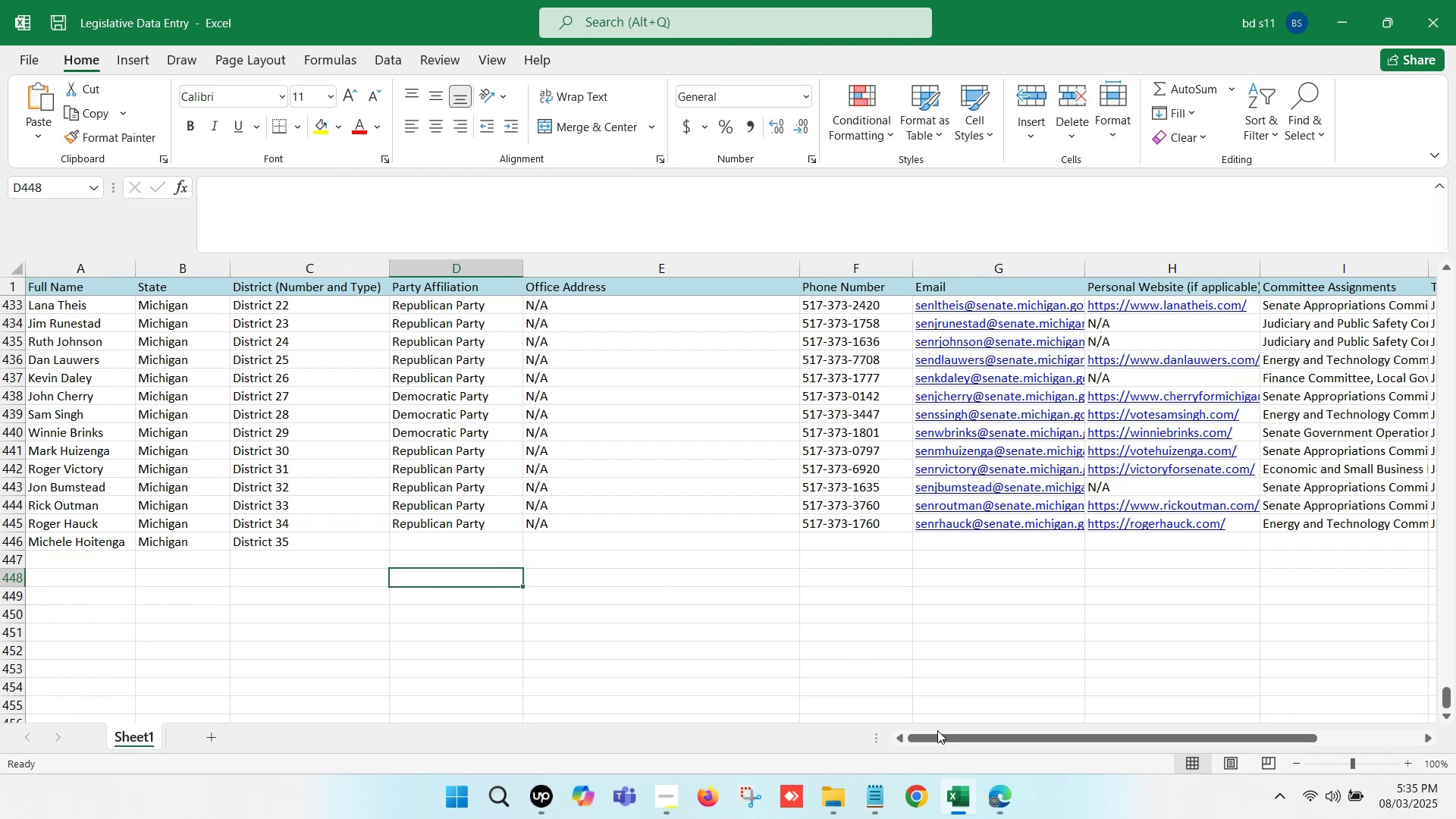 
left_click([1001, 796])
 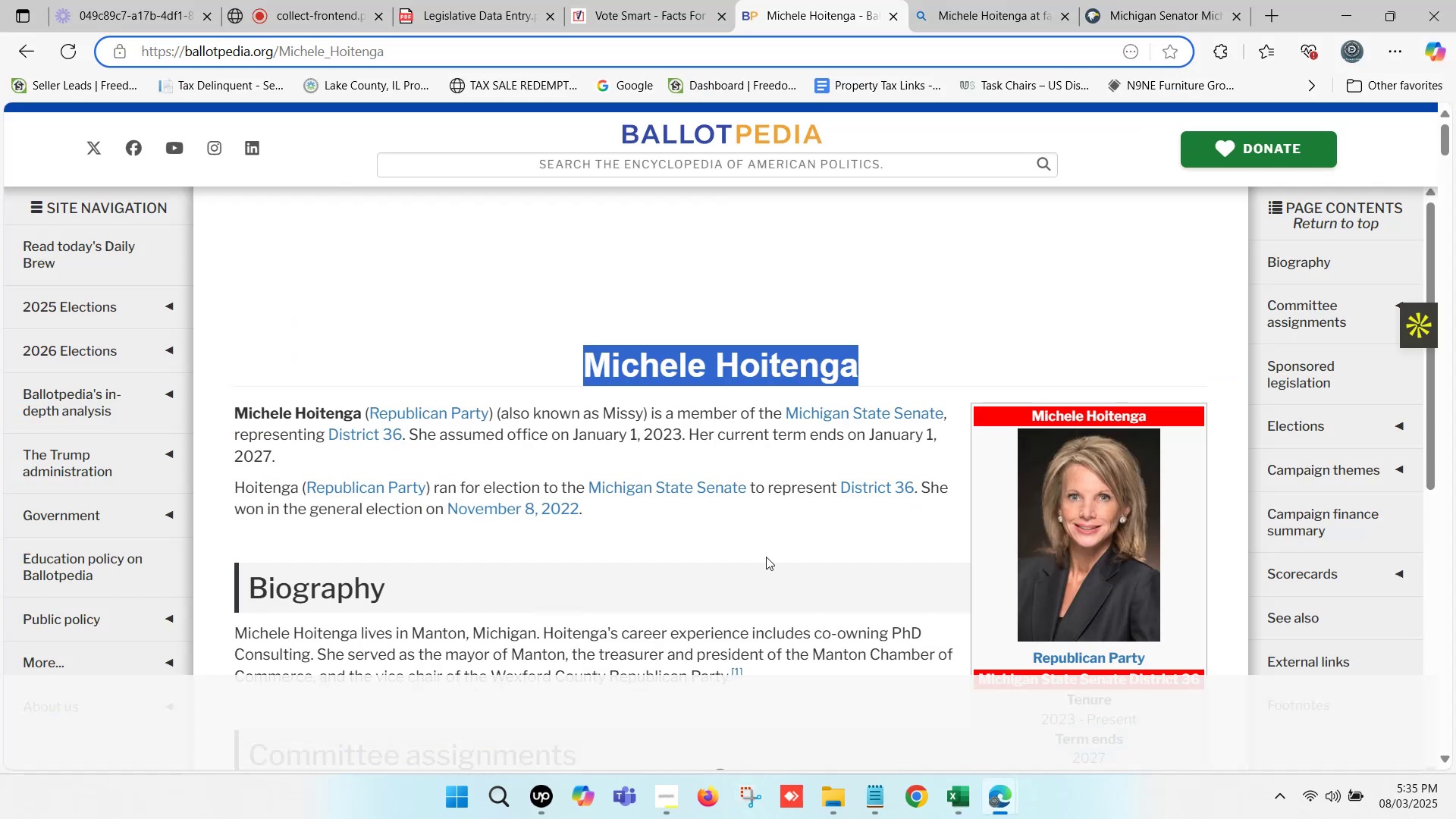 
wait(10.45)
 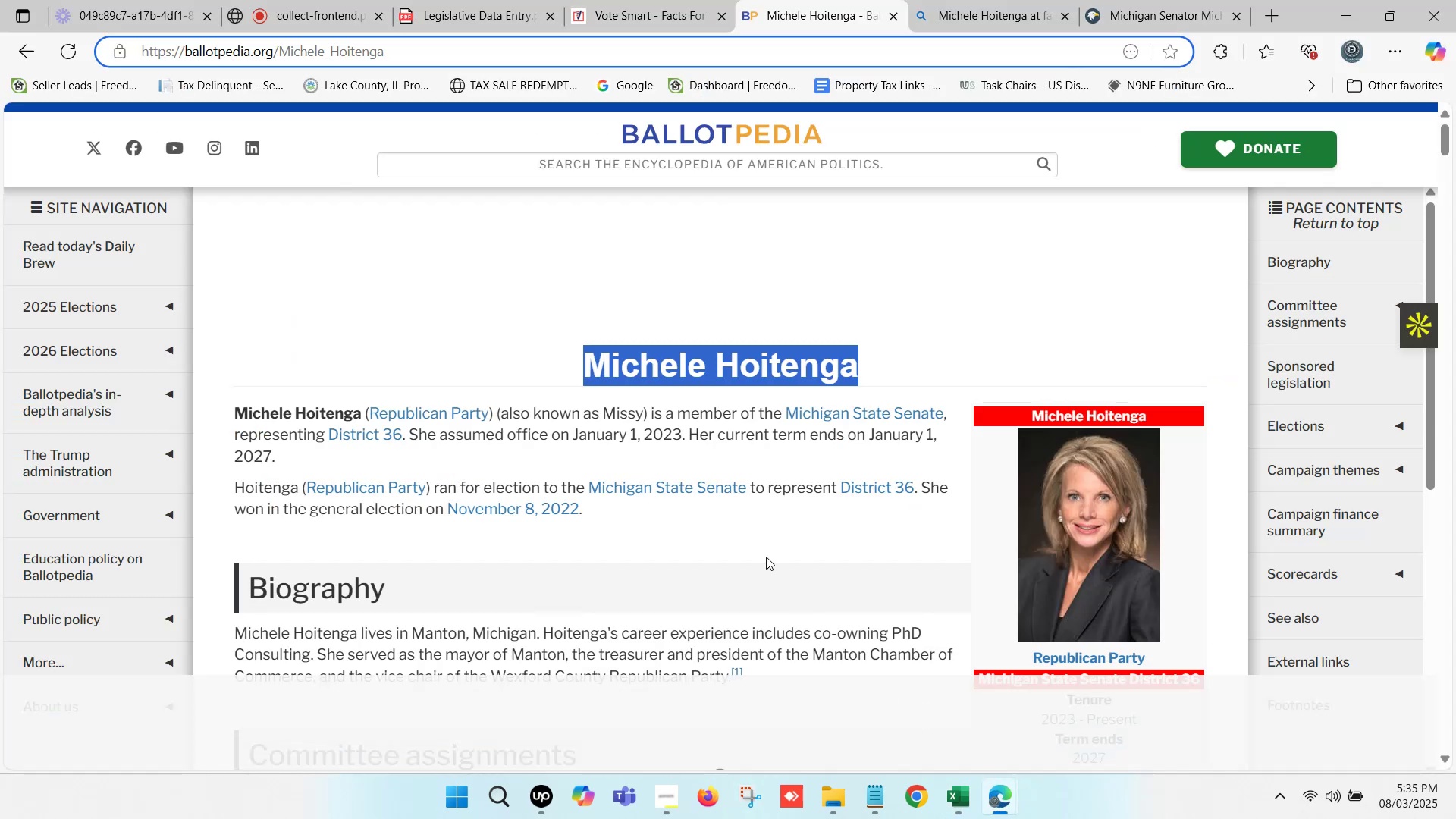 
left_click([989, 795])
 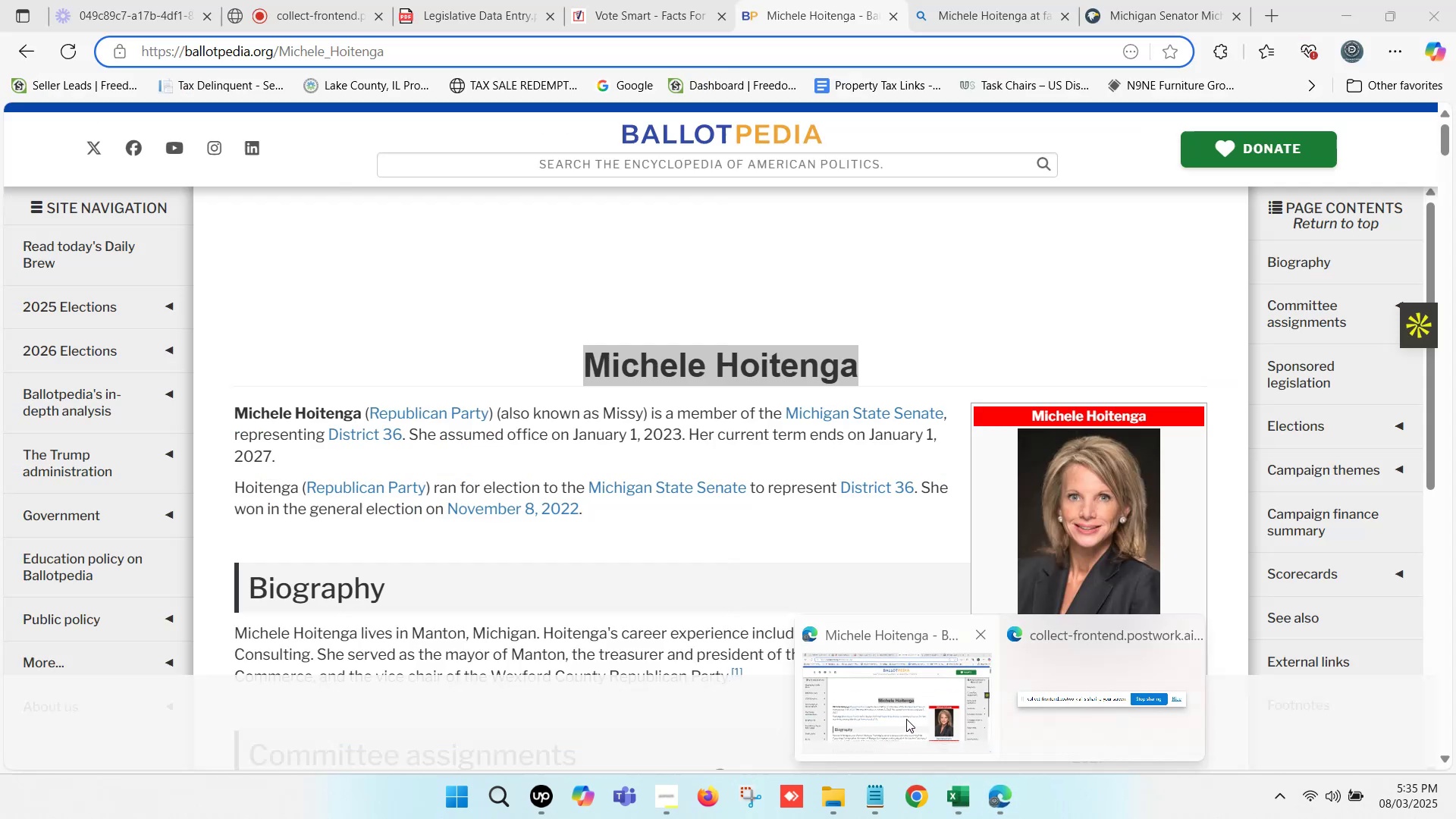 
left_click([905, 718])
 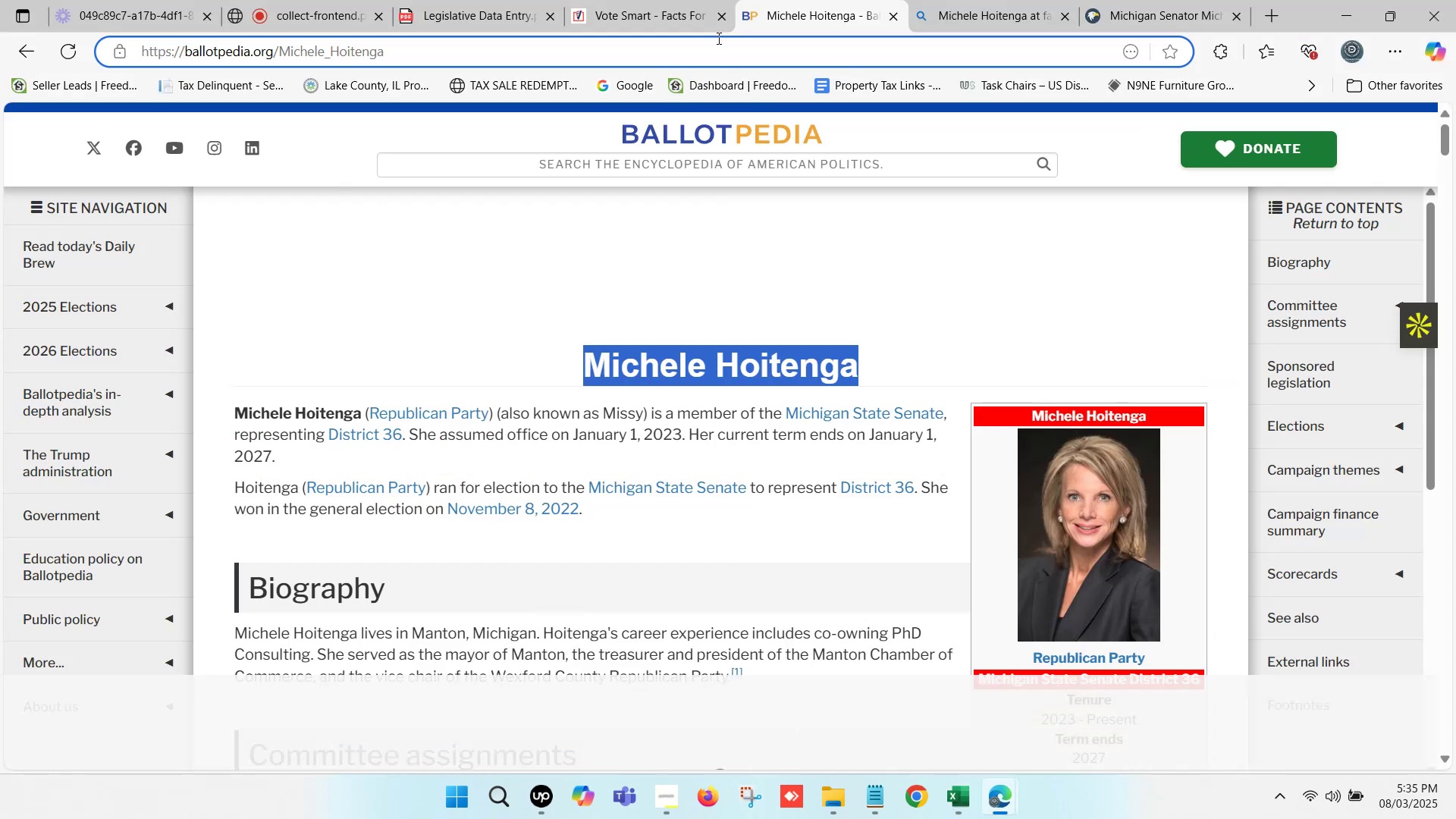 
left_click([677, 0])
 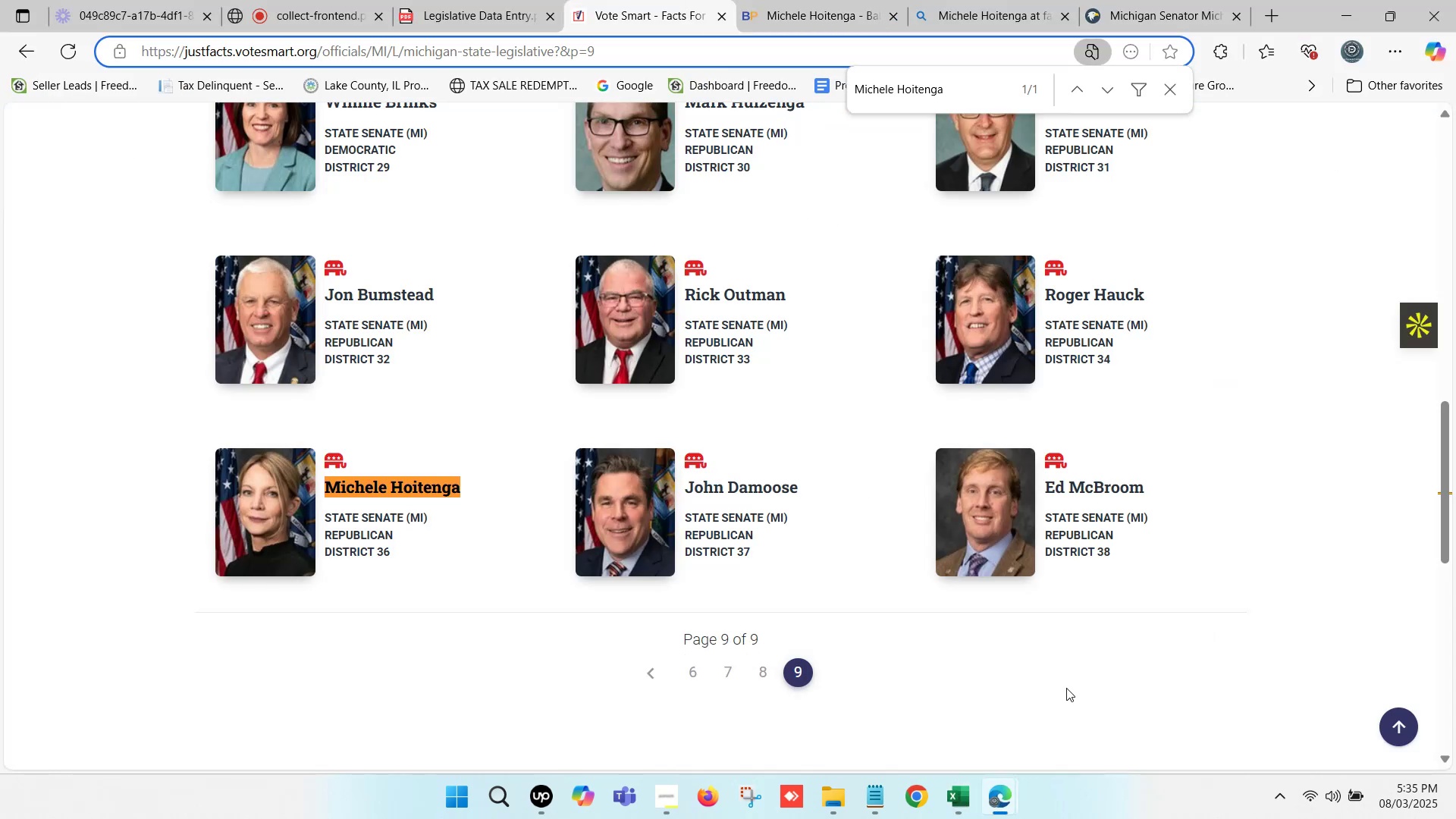 
left_click([963, 788])
 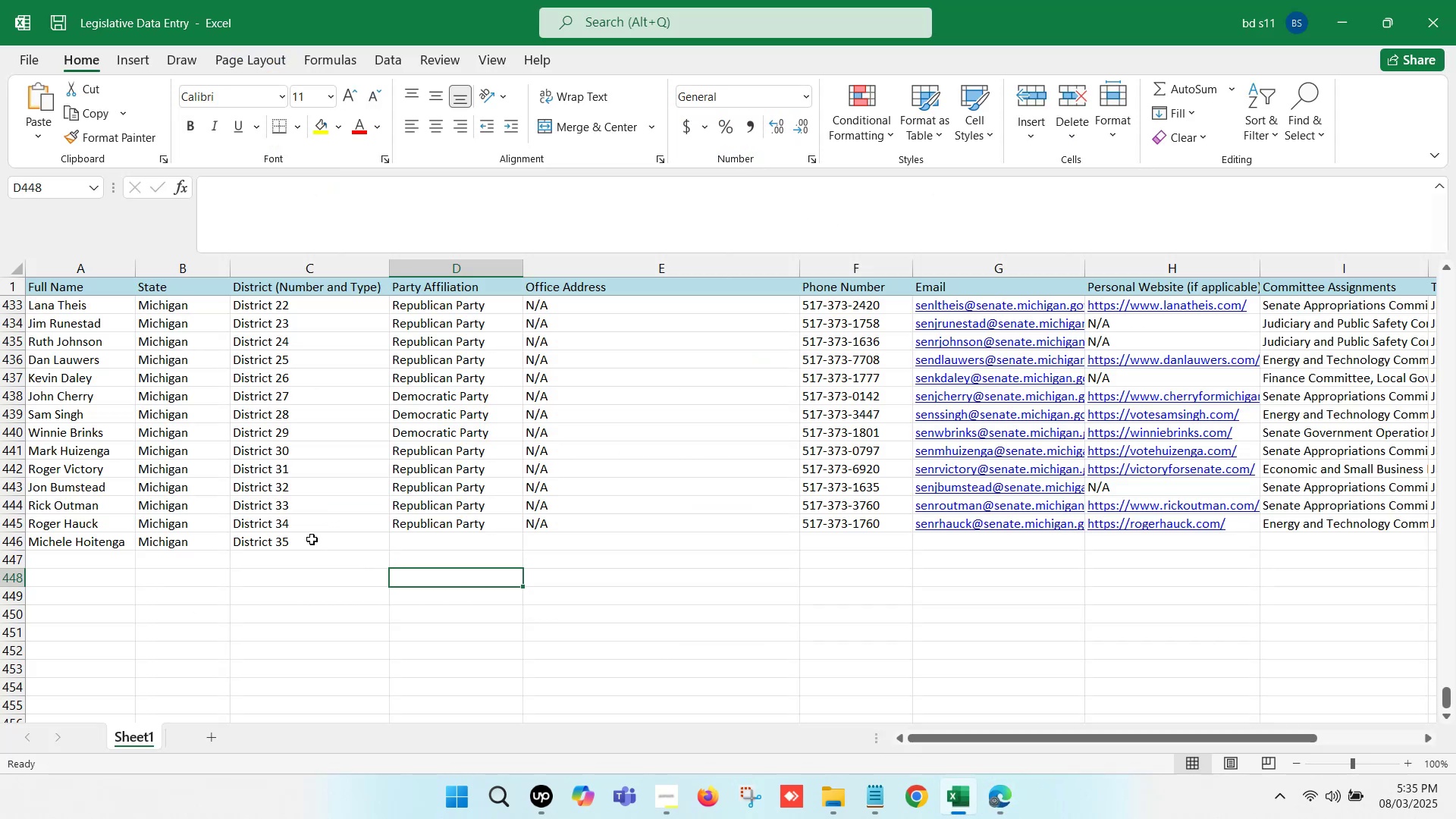 
double_click([312, 539])
 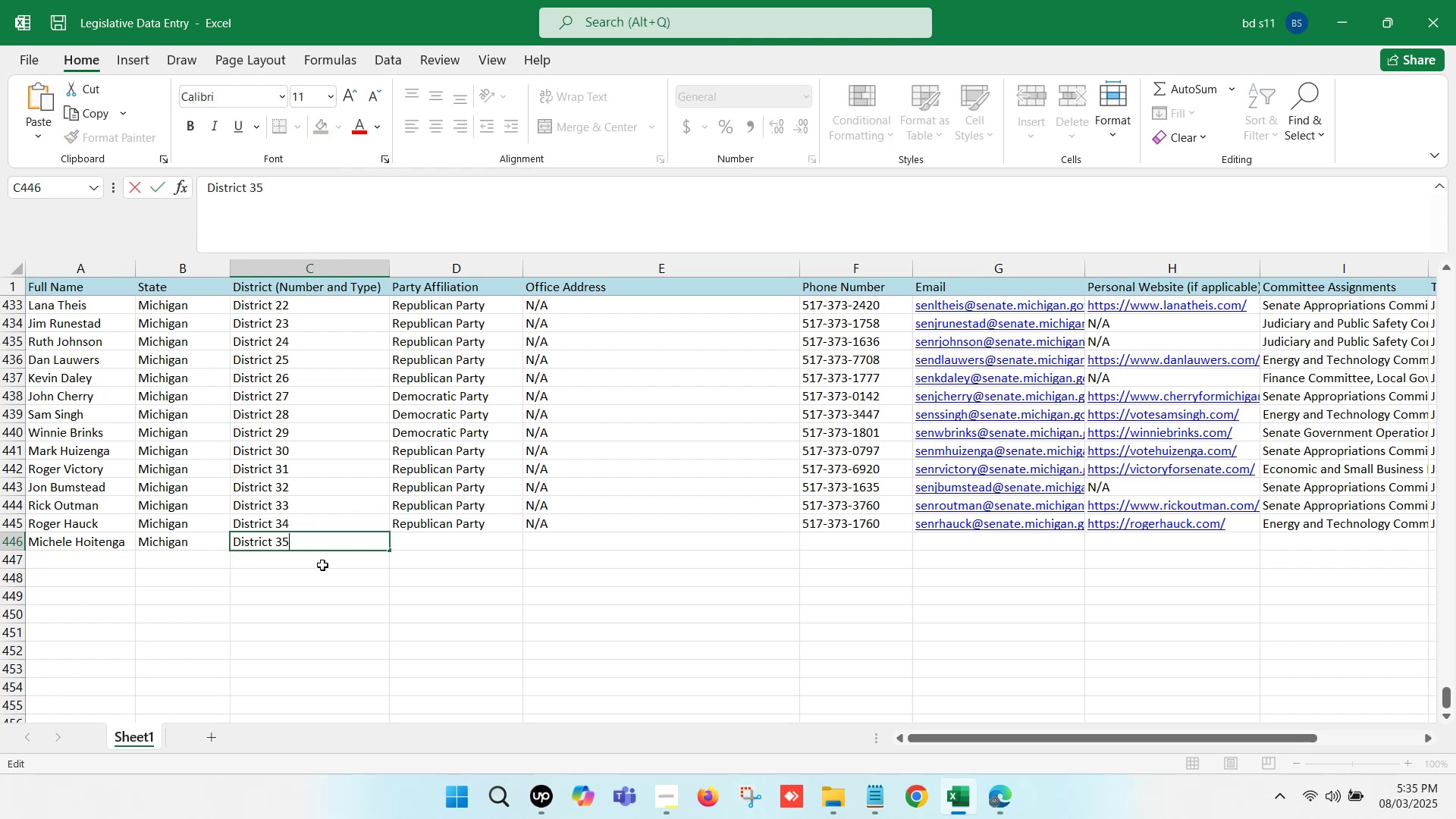 
key(Backspace)
 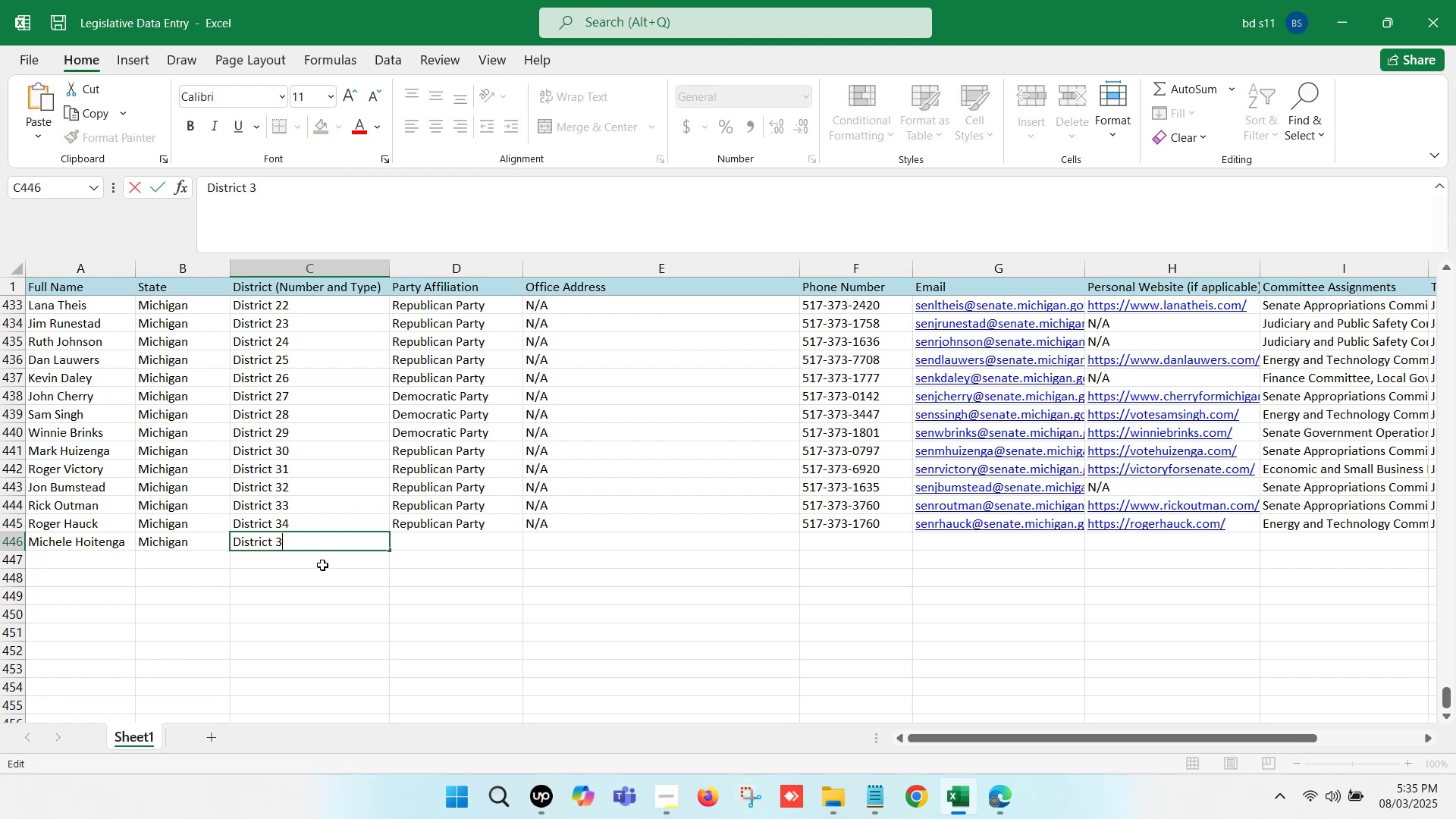 
key(6)
 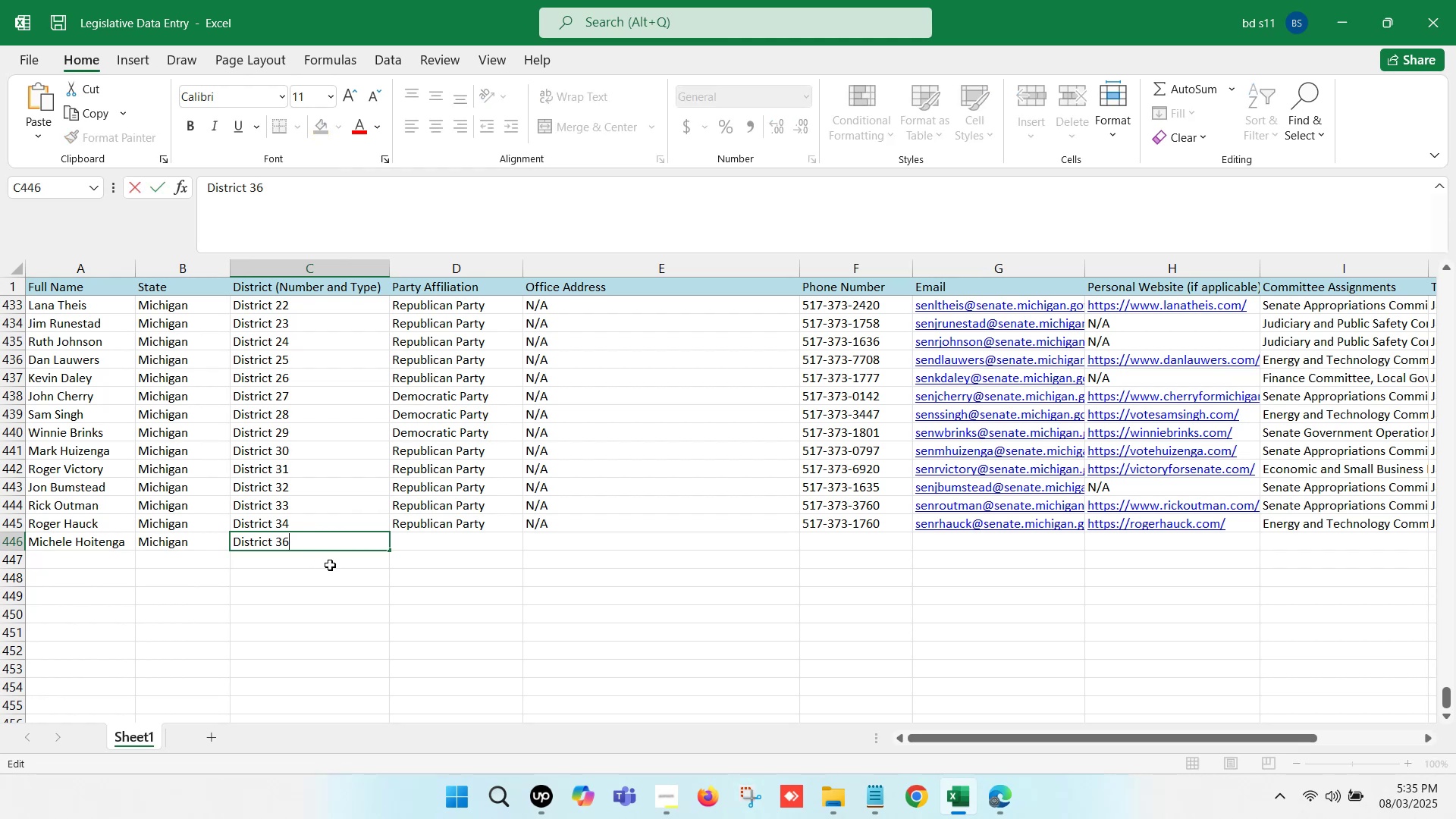 
left_click([535, 560])
 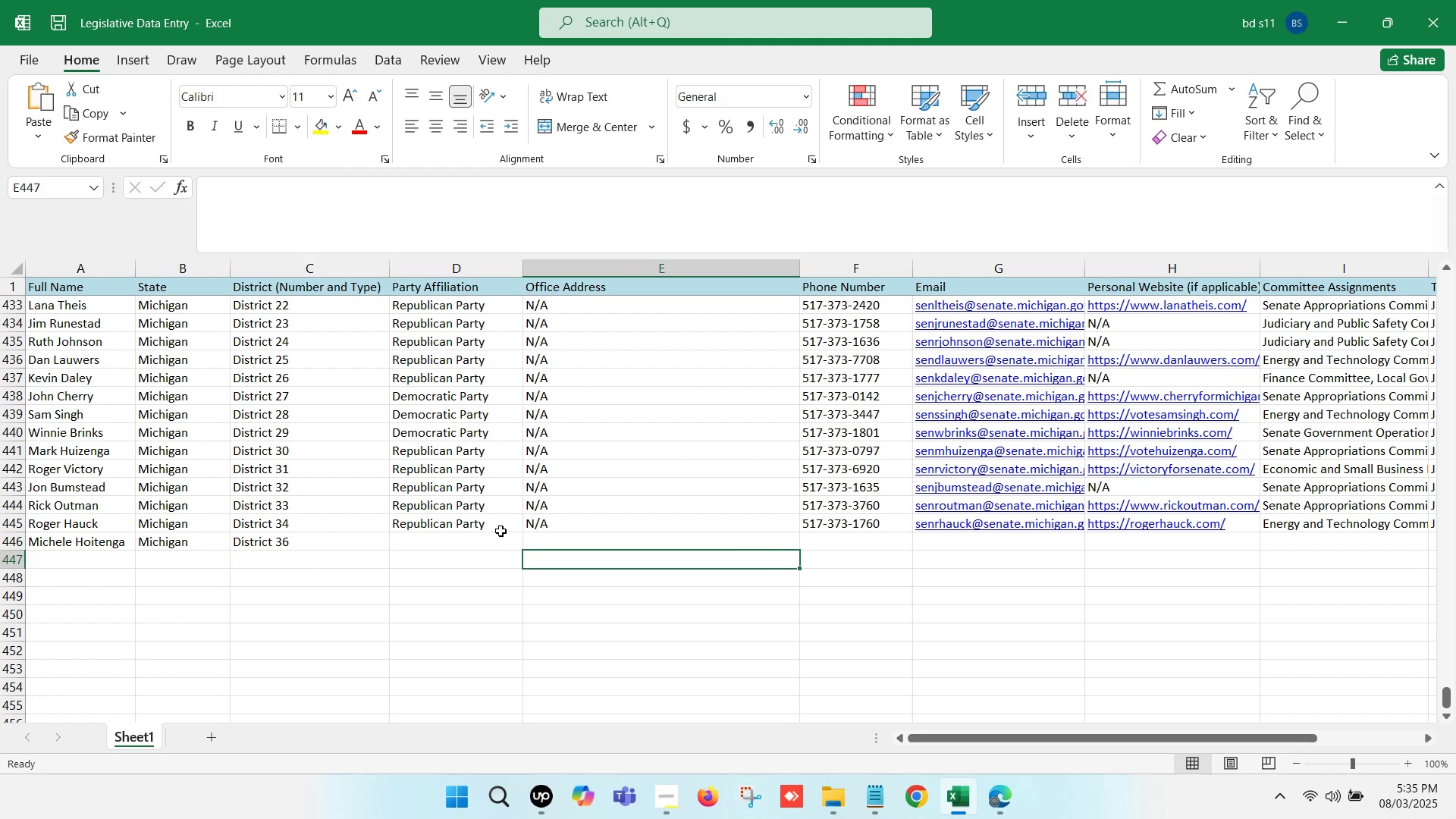 
left_click([488, 523])
 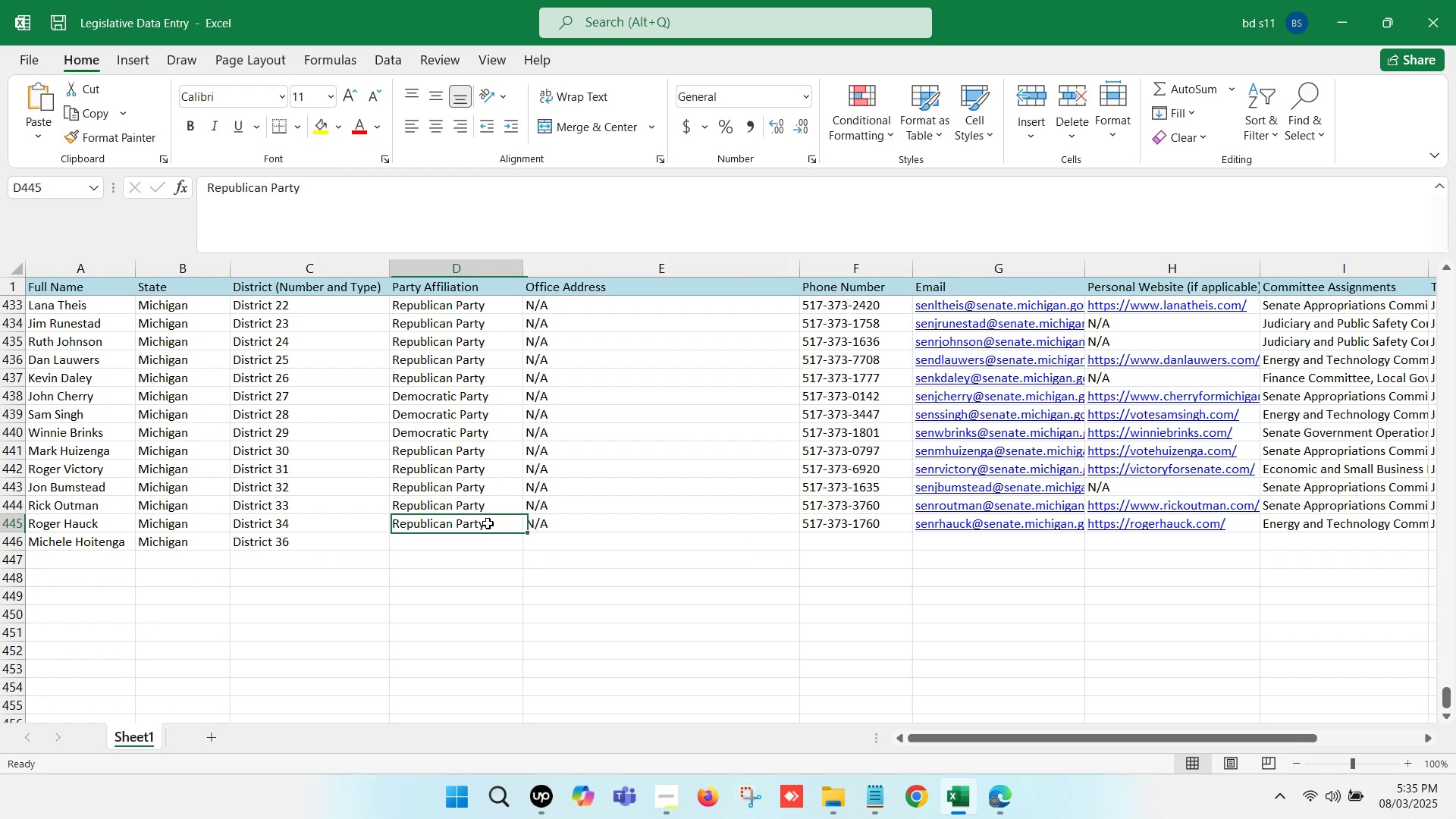 
key(Control+ControlLeft)
 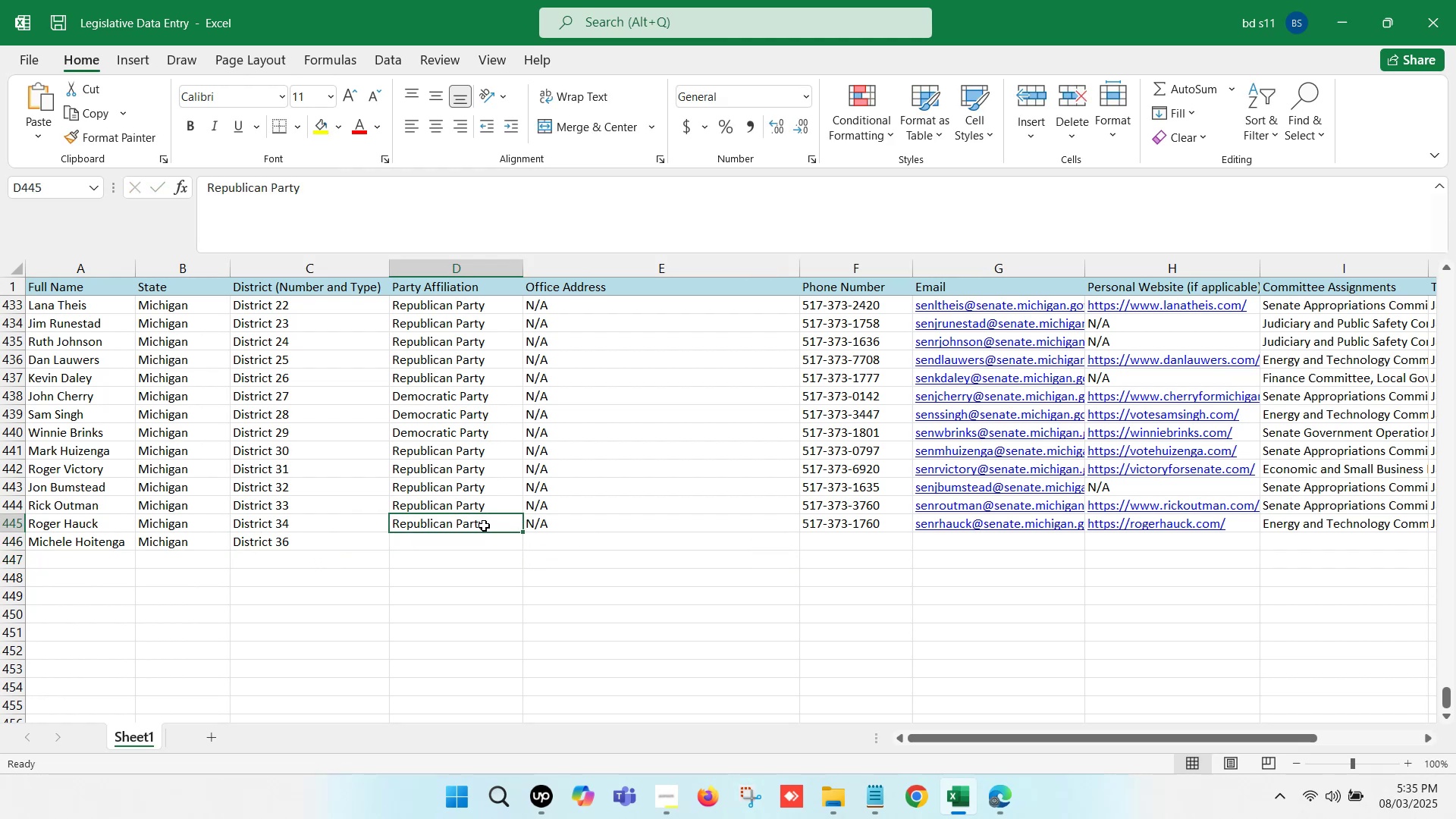 
key(Control+C)
 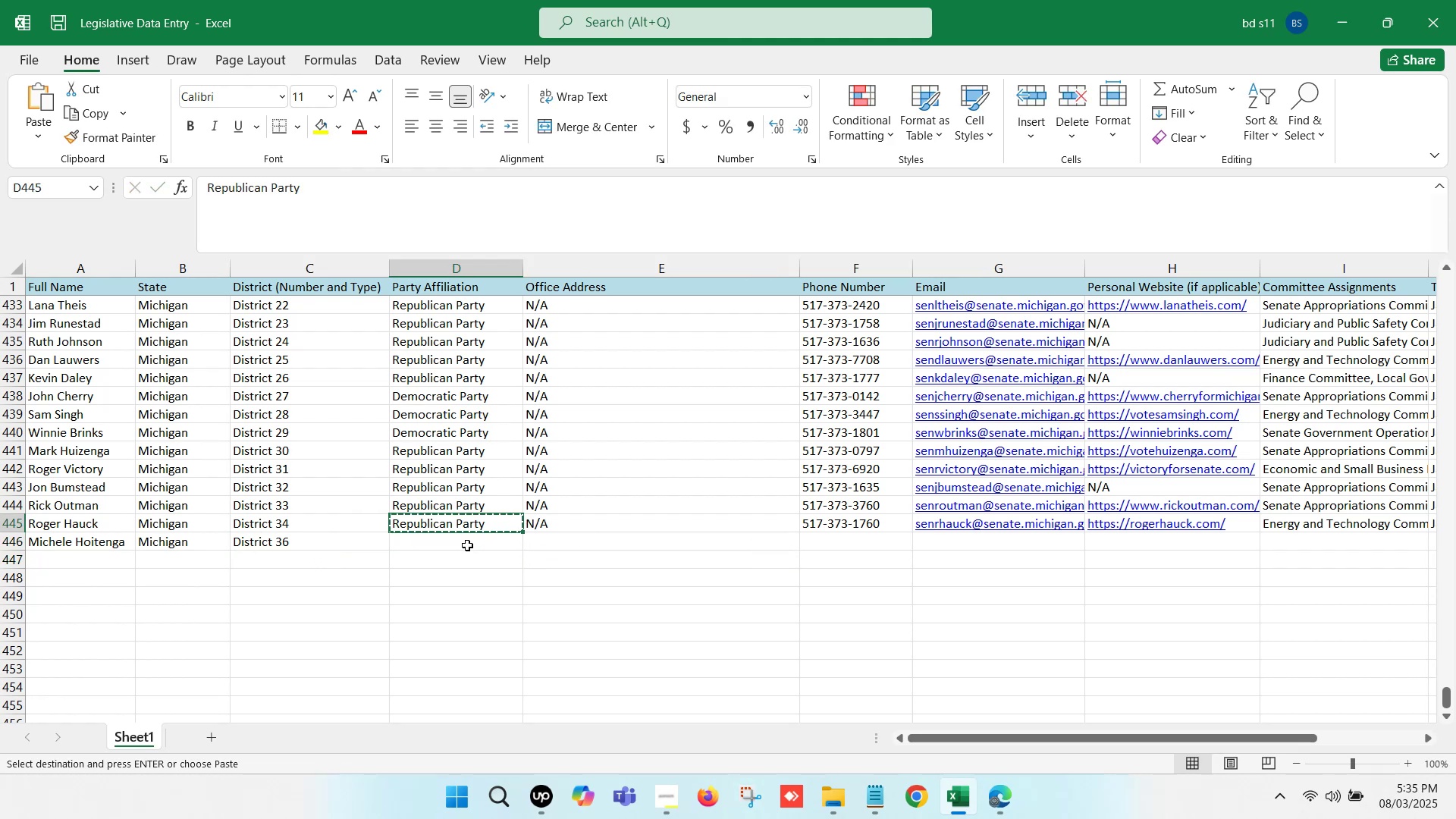 
left_click([464, 548])
 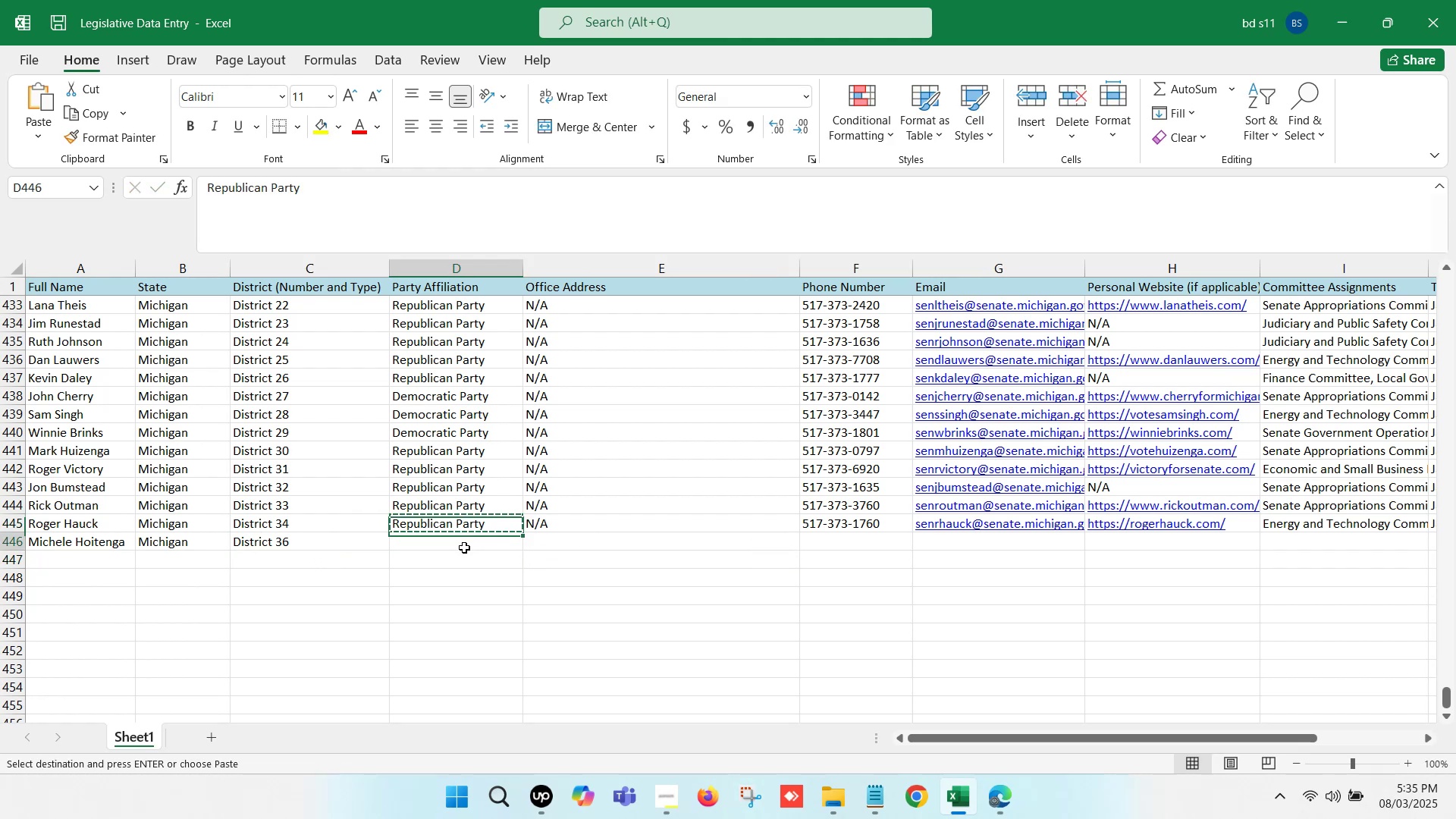 
key(Control+ControlLeft)
 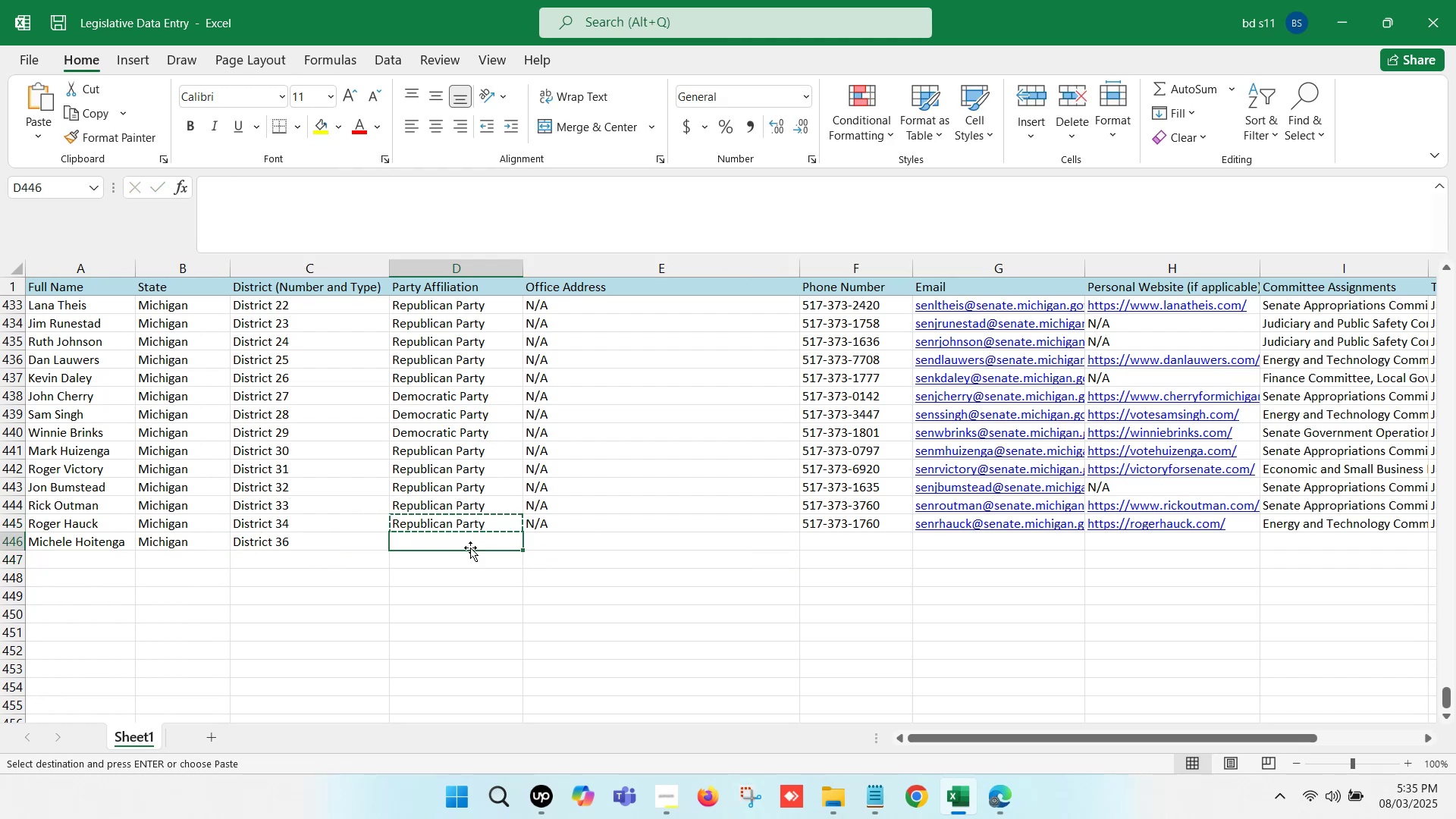 
key(Control+V)
 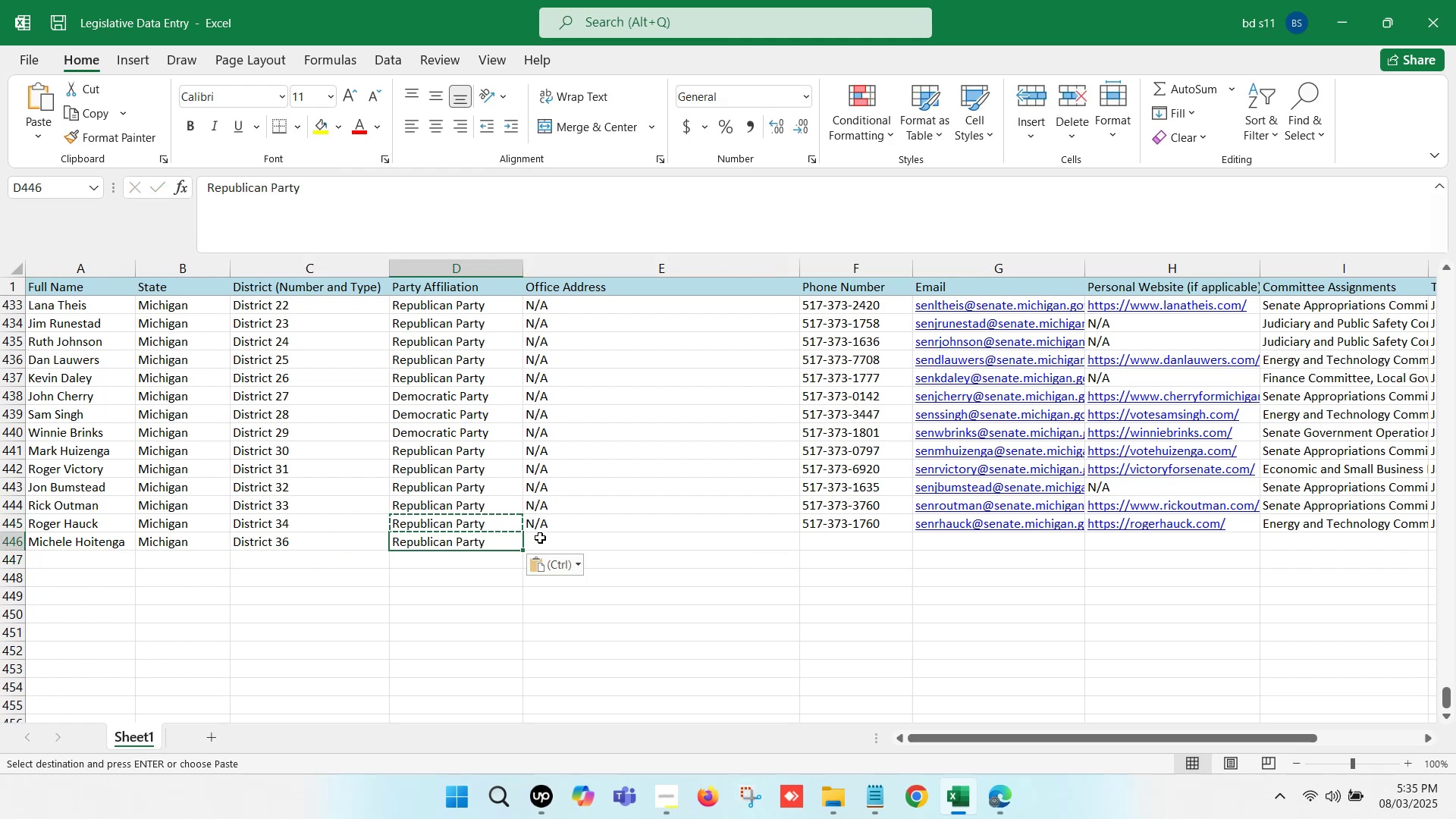 
left_click([543, 538])
 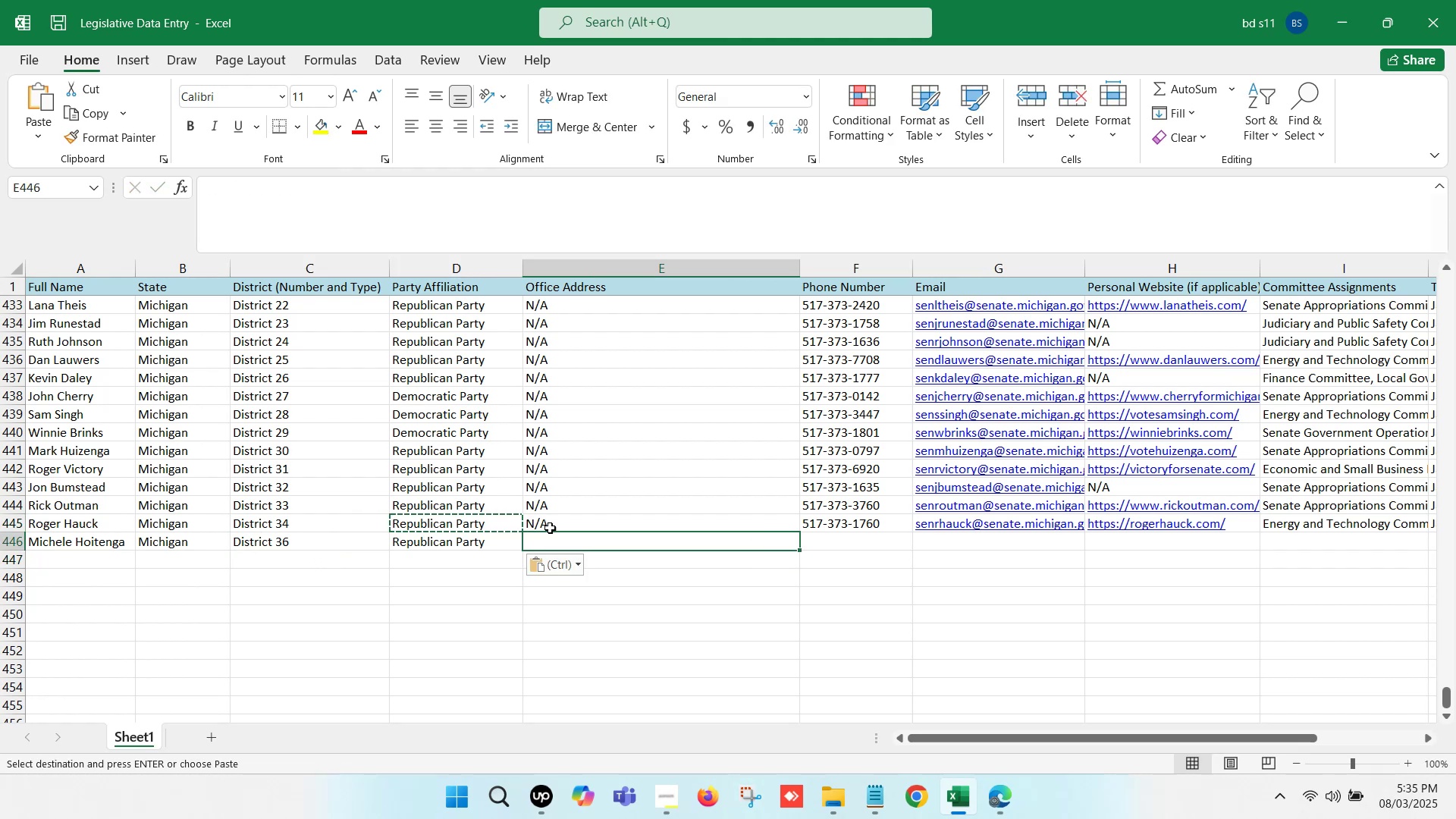 
left_click([551, 522])
 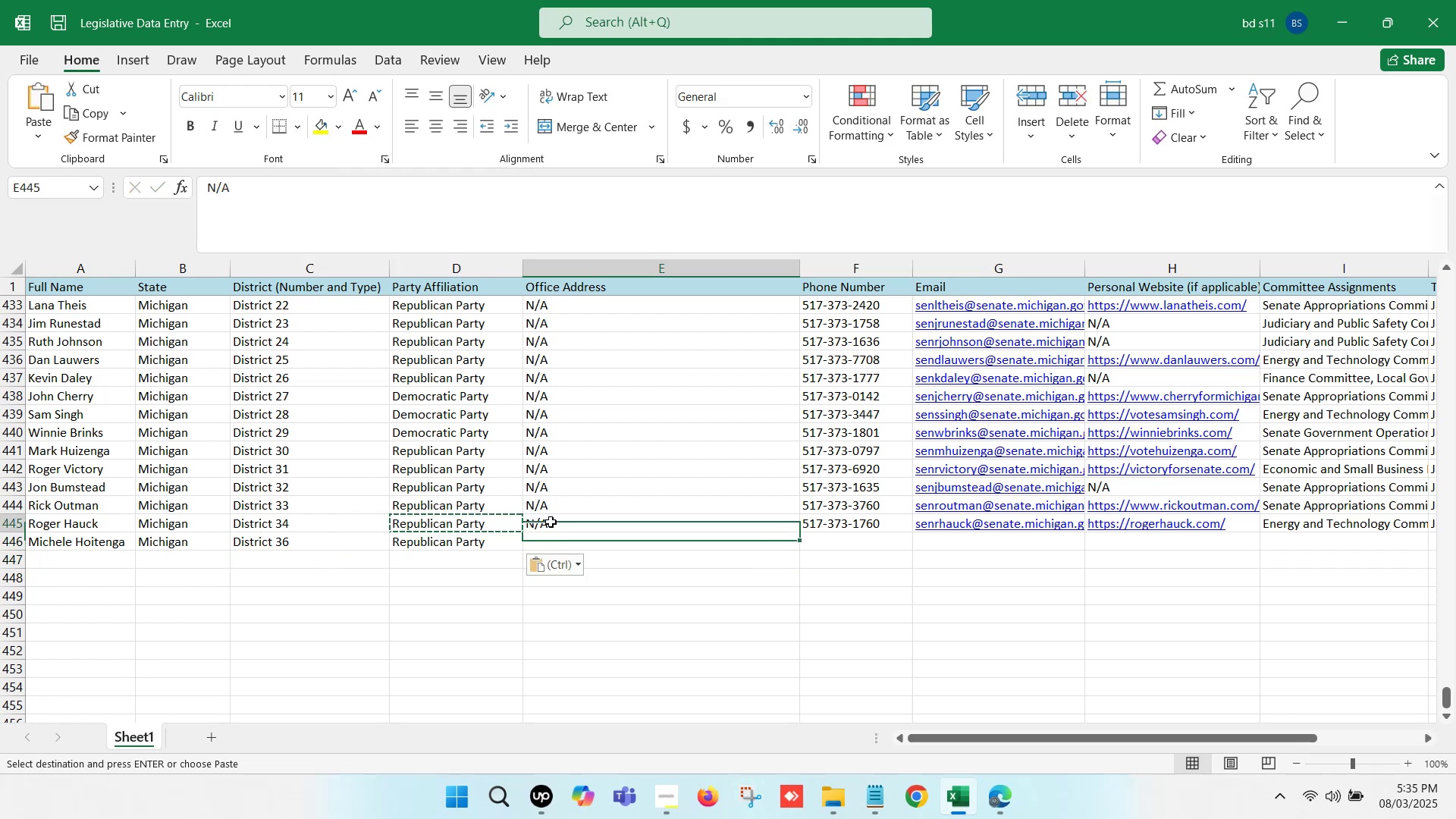 
key(Control+ControlLeft)
 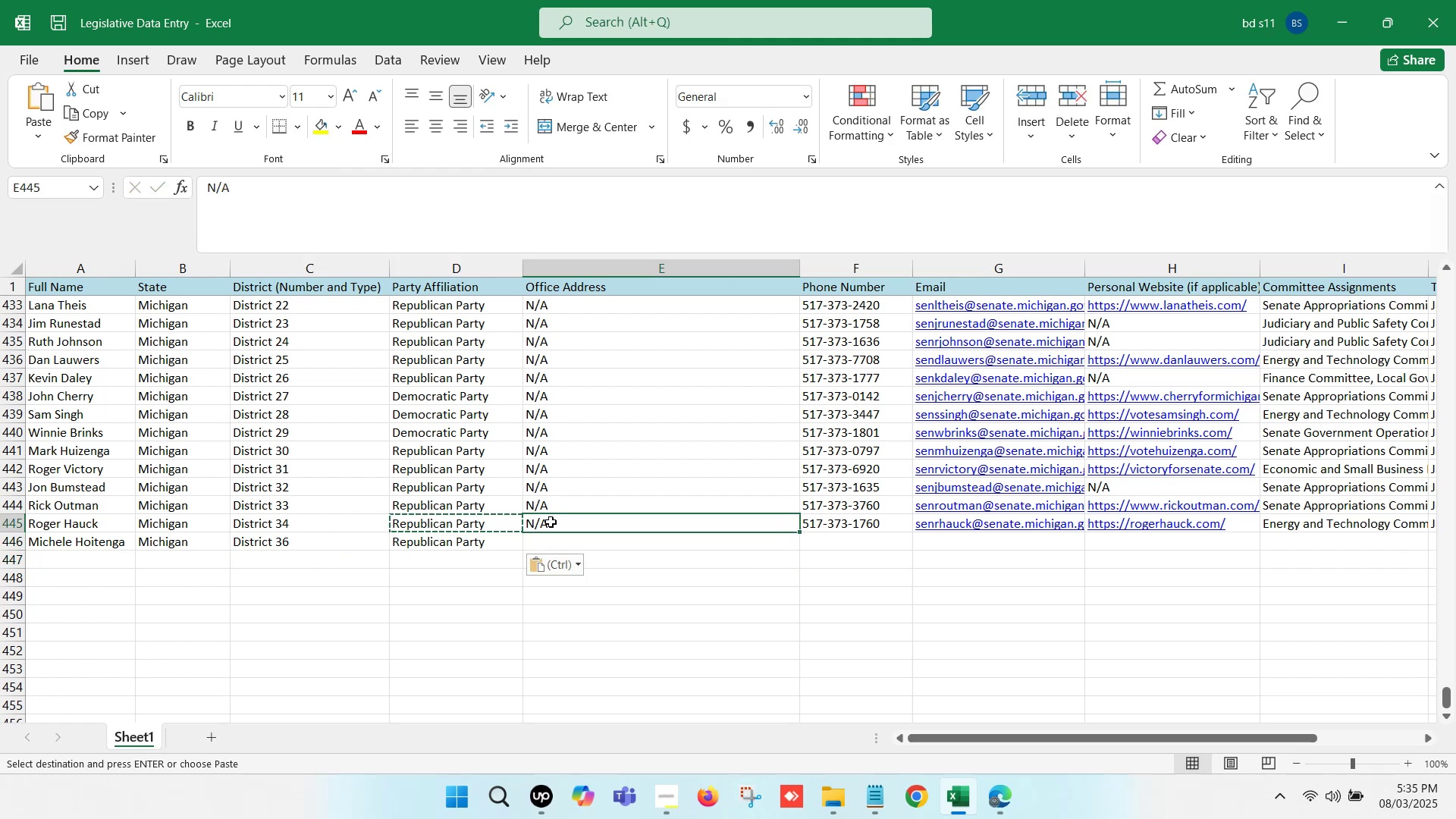 
key(Control+C)
 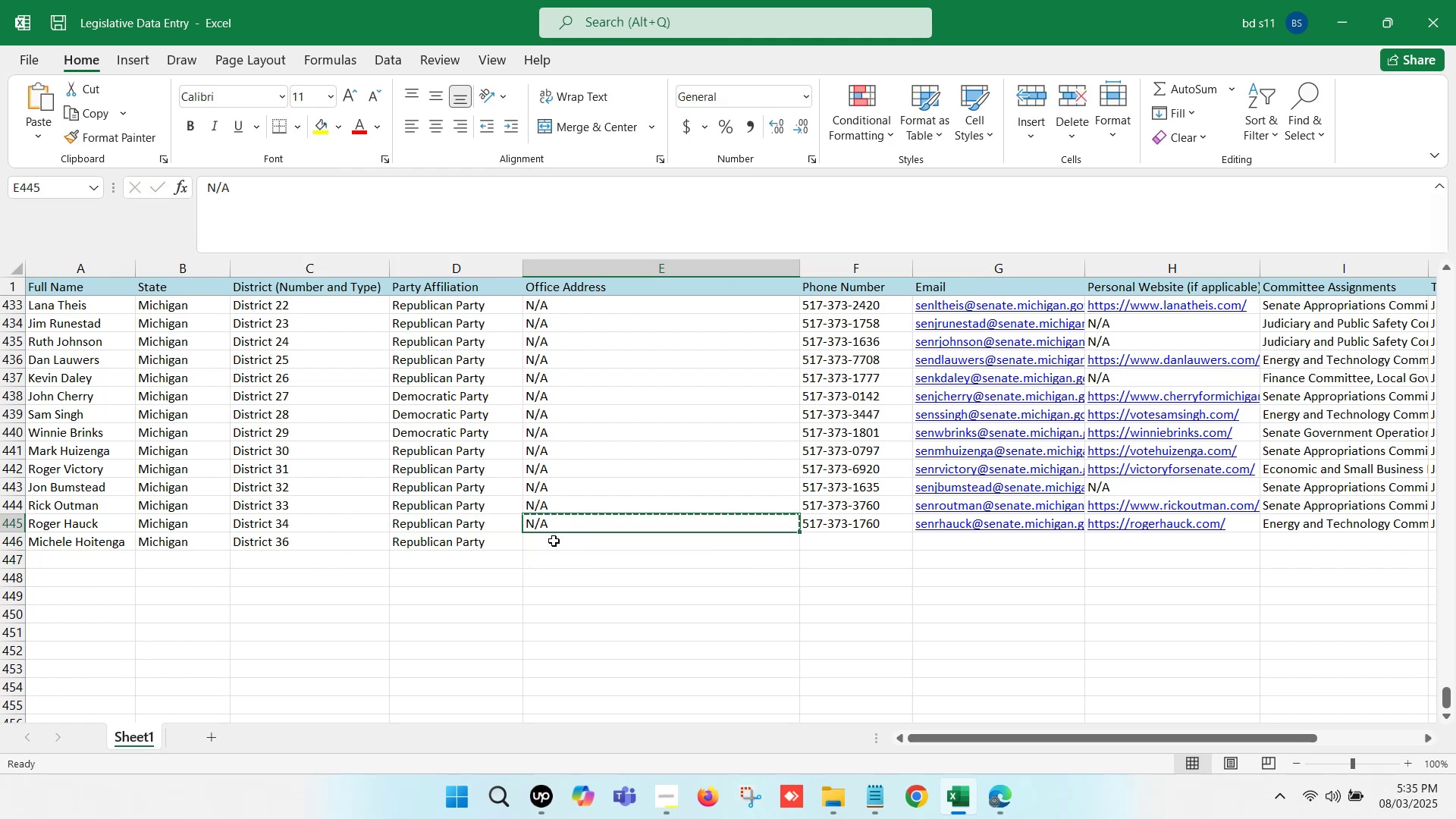 
left_click([554, 541])
 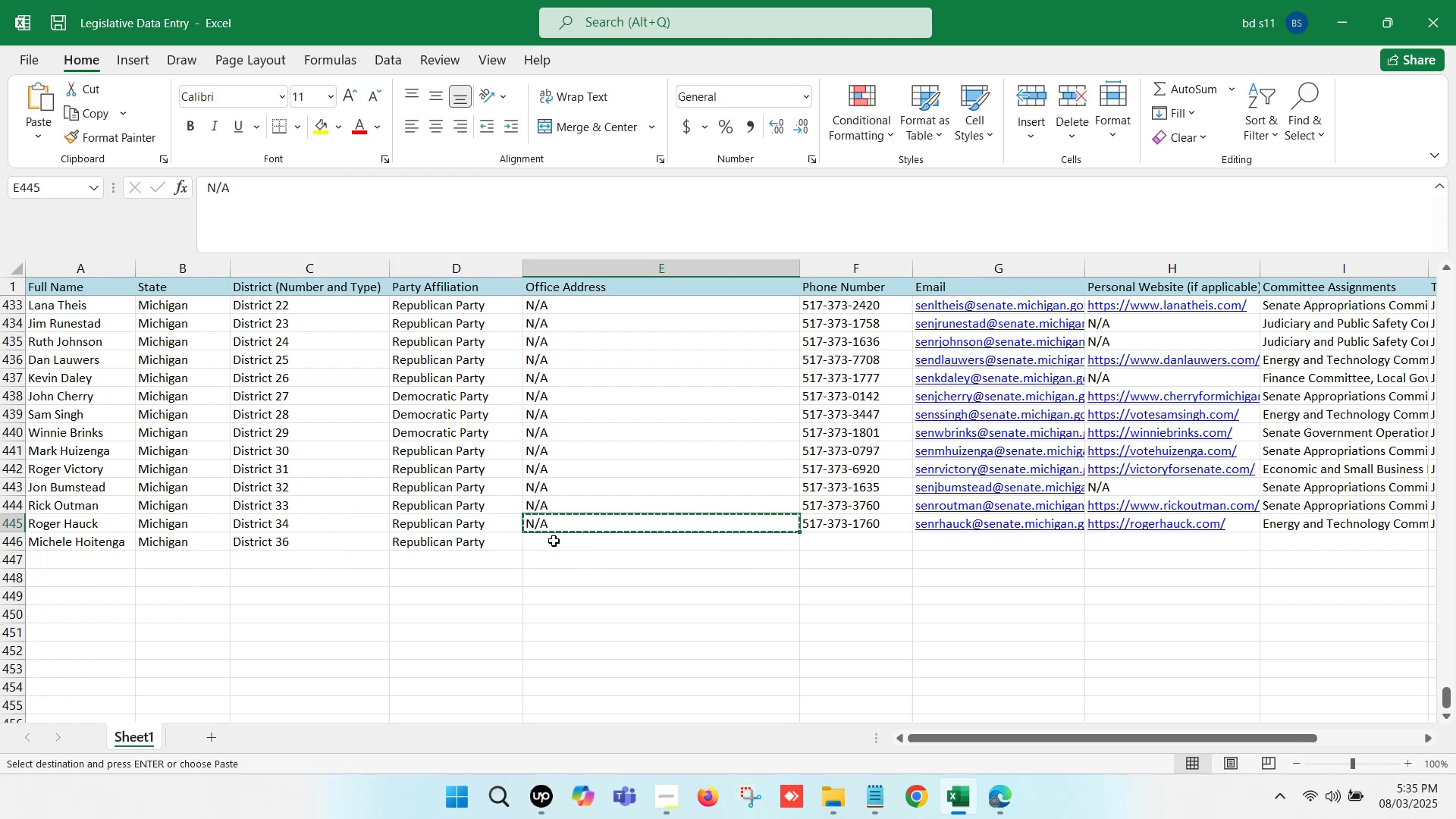 
key(Control+ControlLeft)
 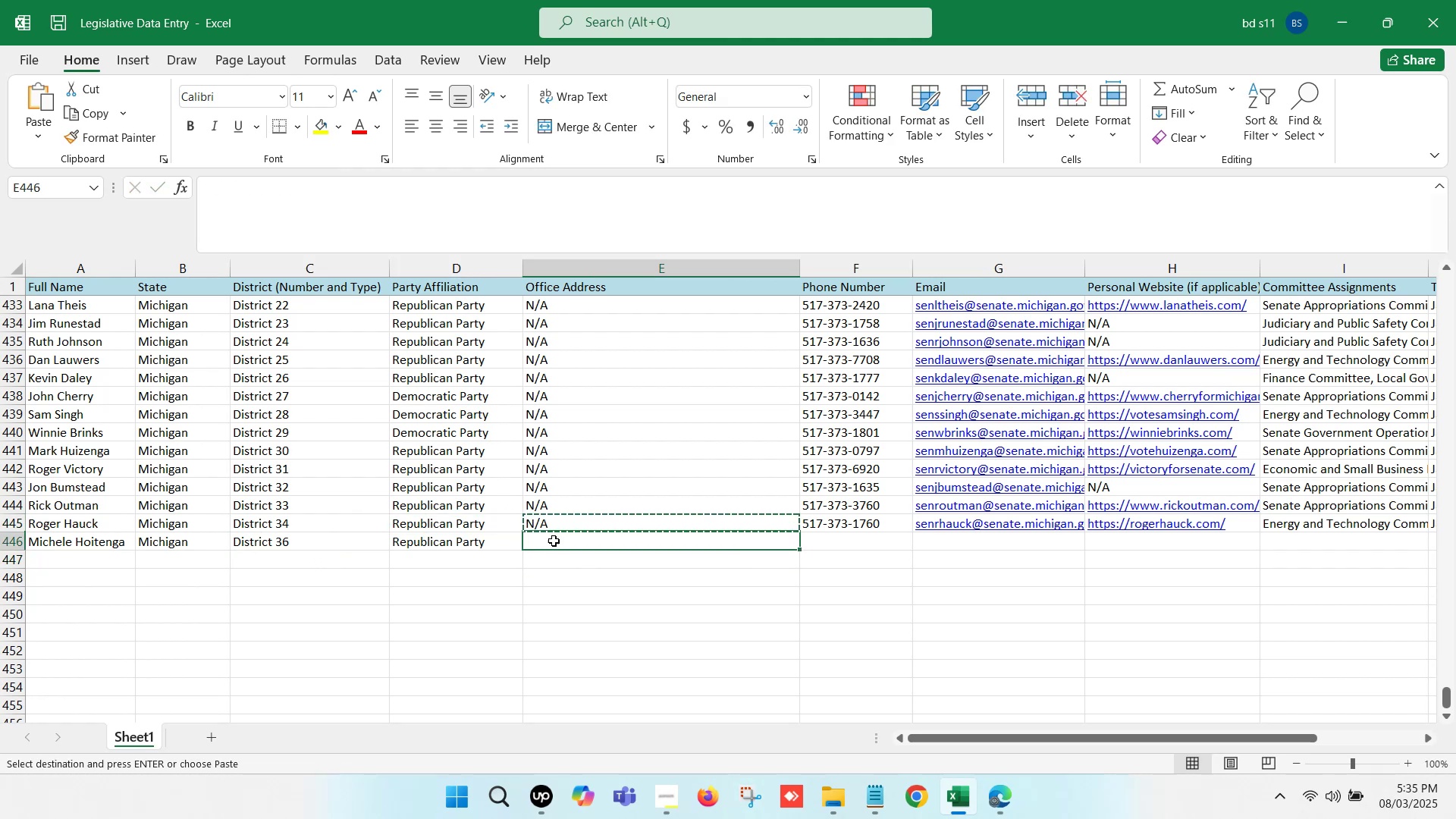 
key(Control+V)
 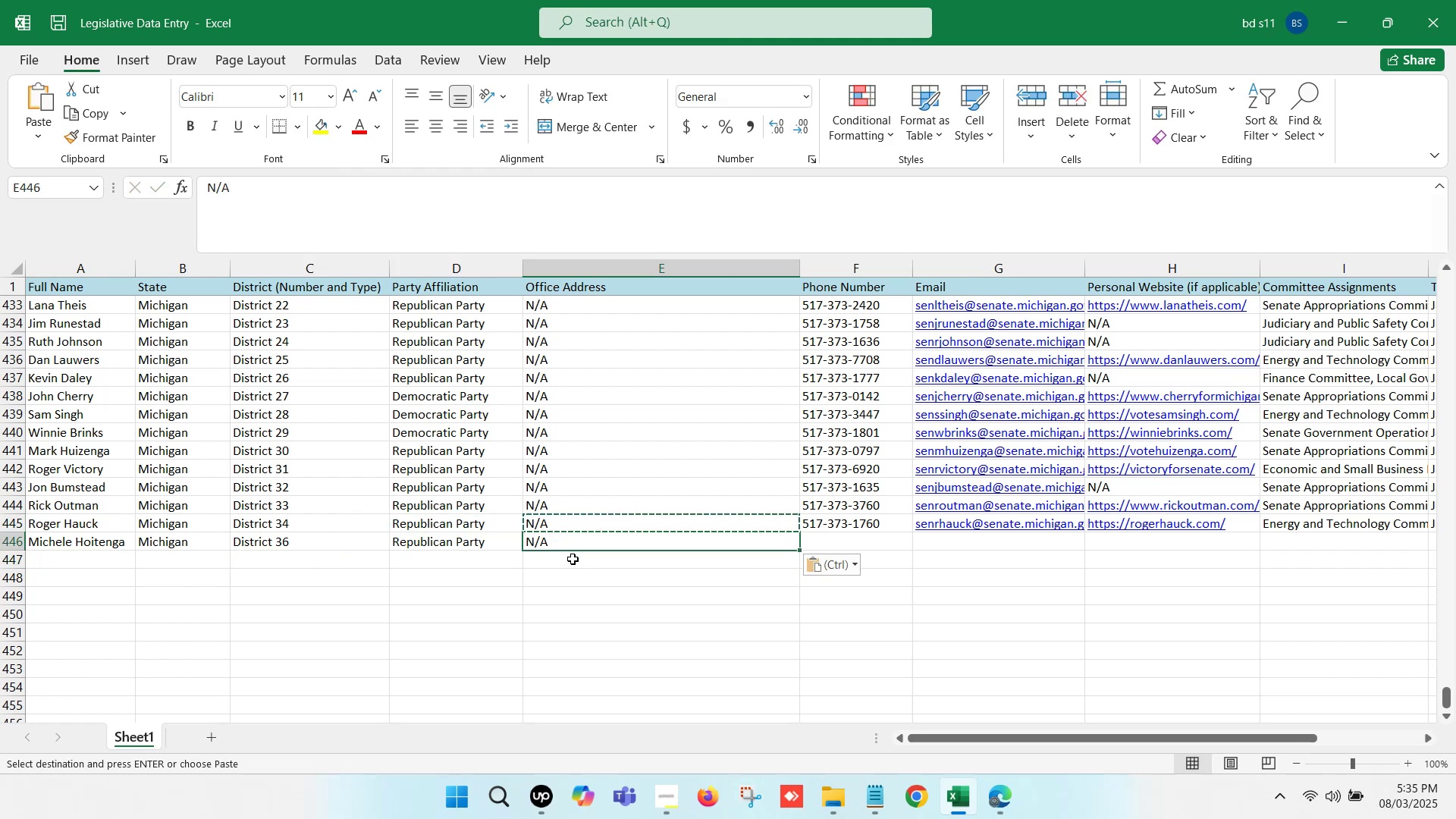 
left_click([574, 564])
 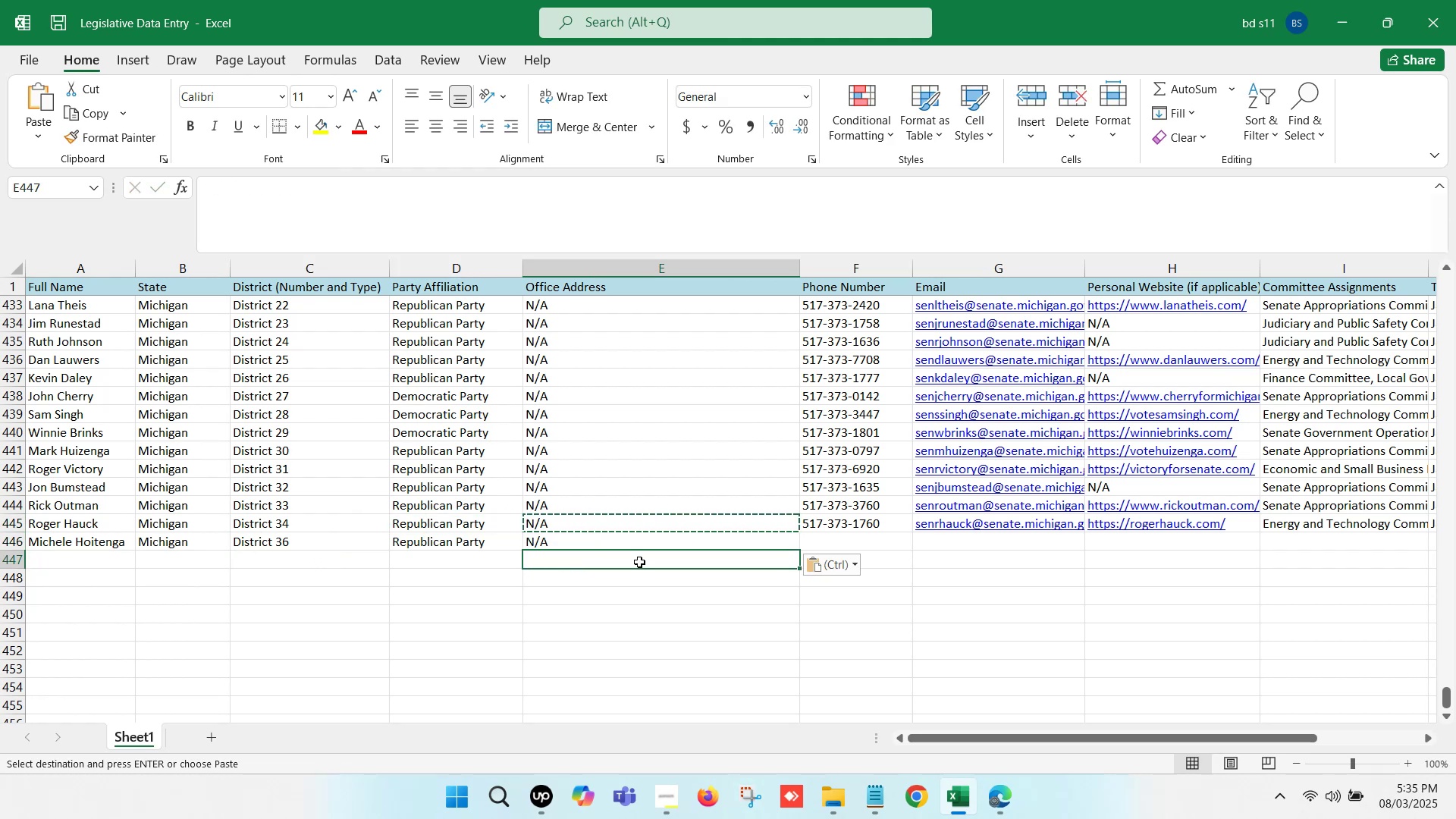 
left_click([849, 549])
 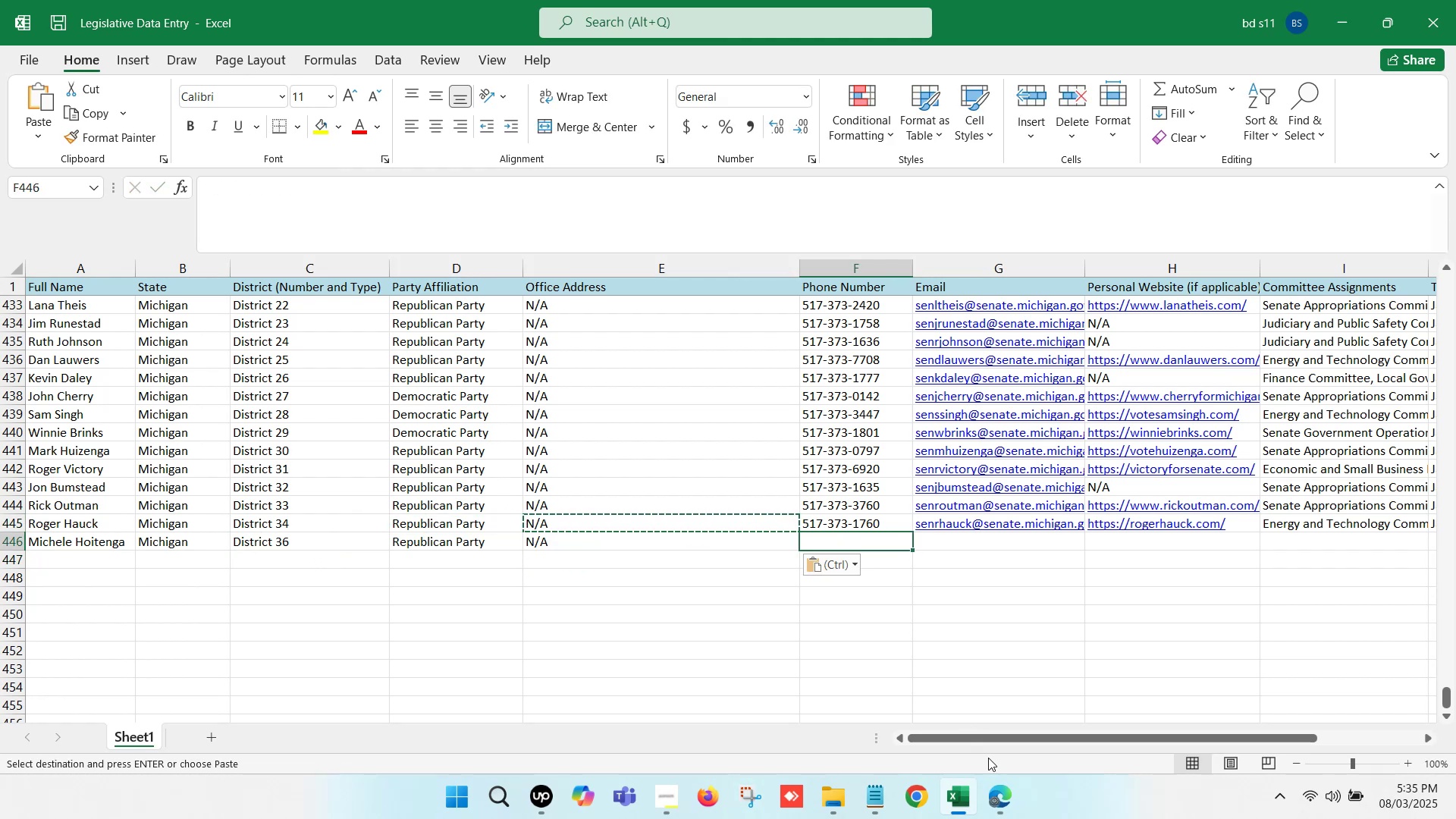 
left_click([1004, 790])
 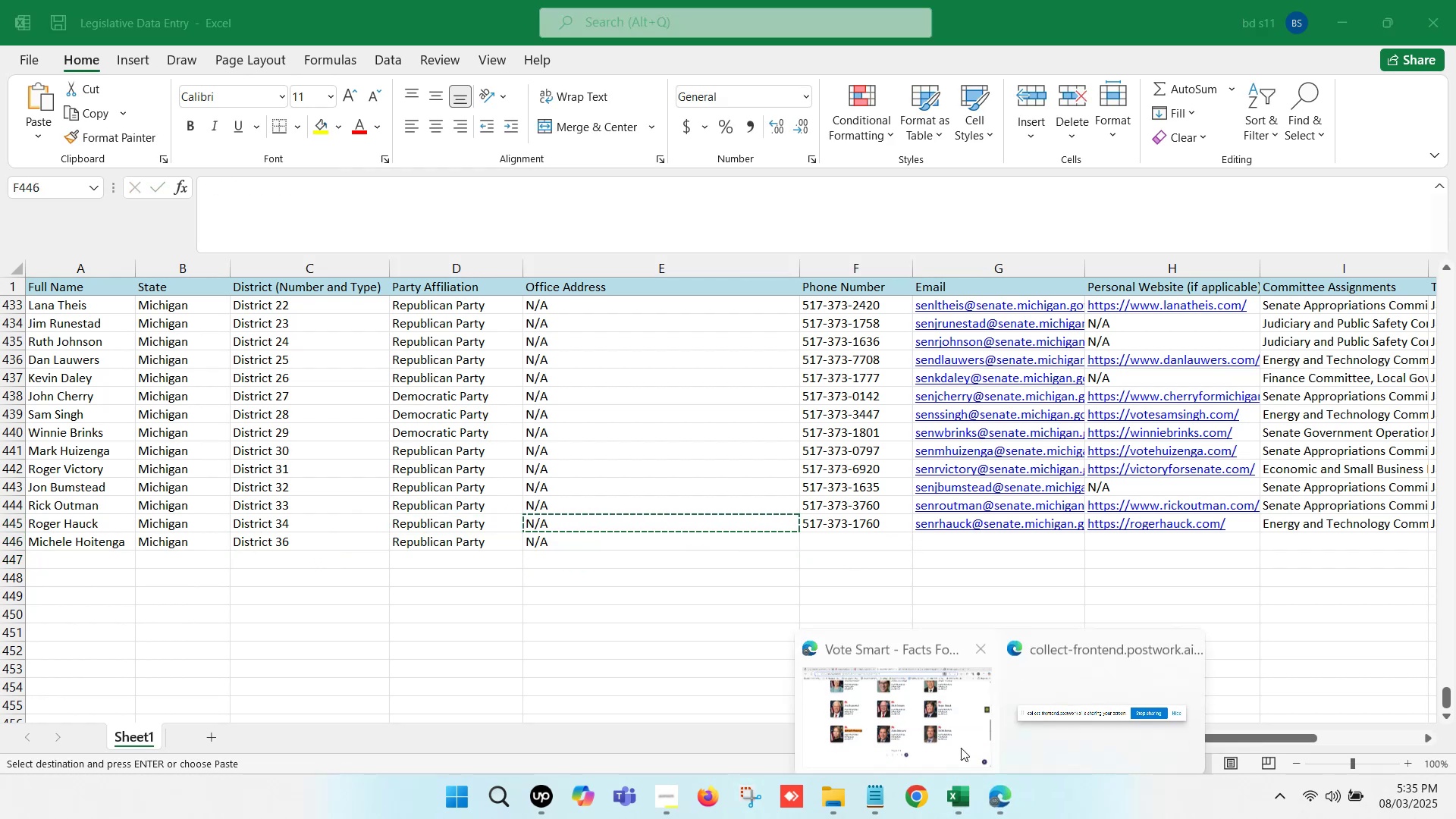 
left_click([899, 705])
 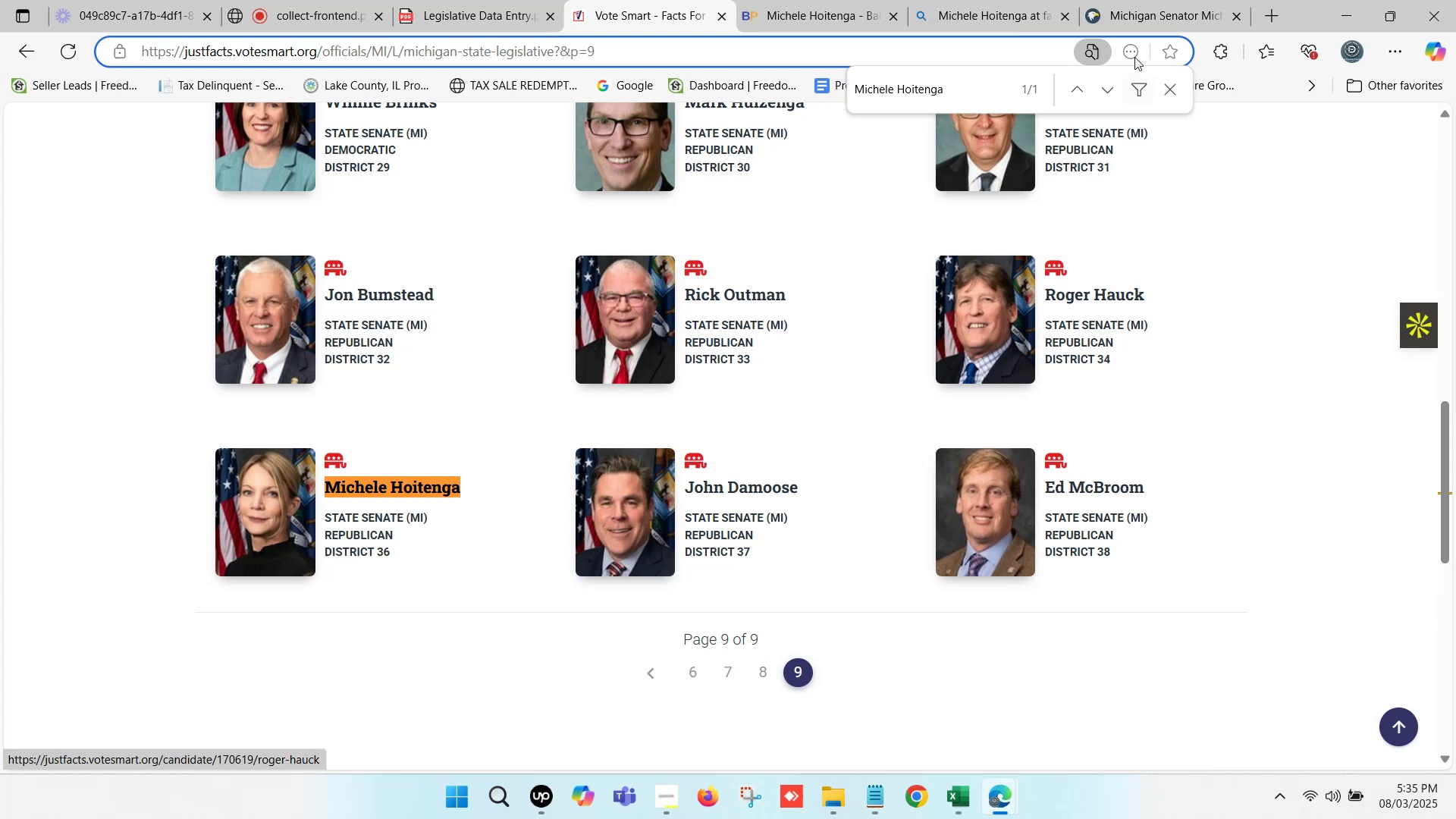 
left_click([1155, 0])
 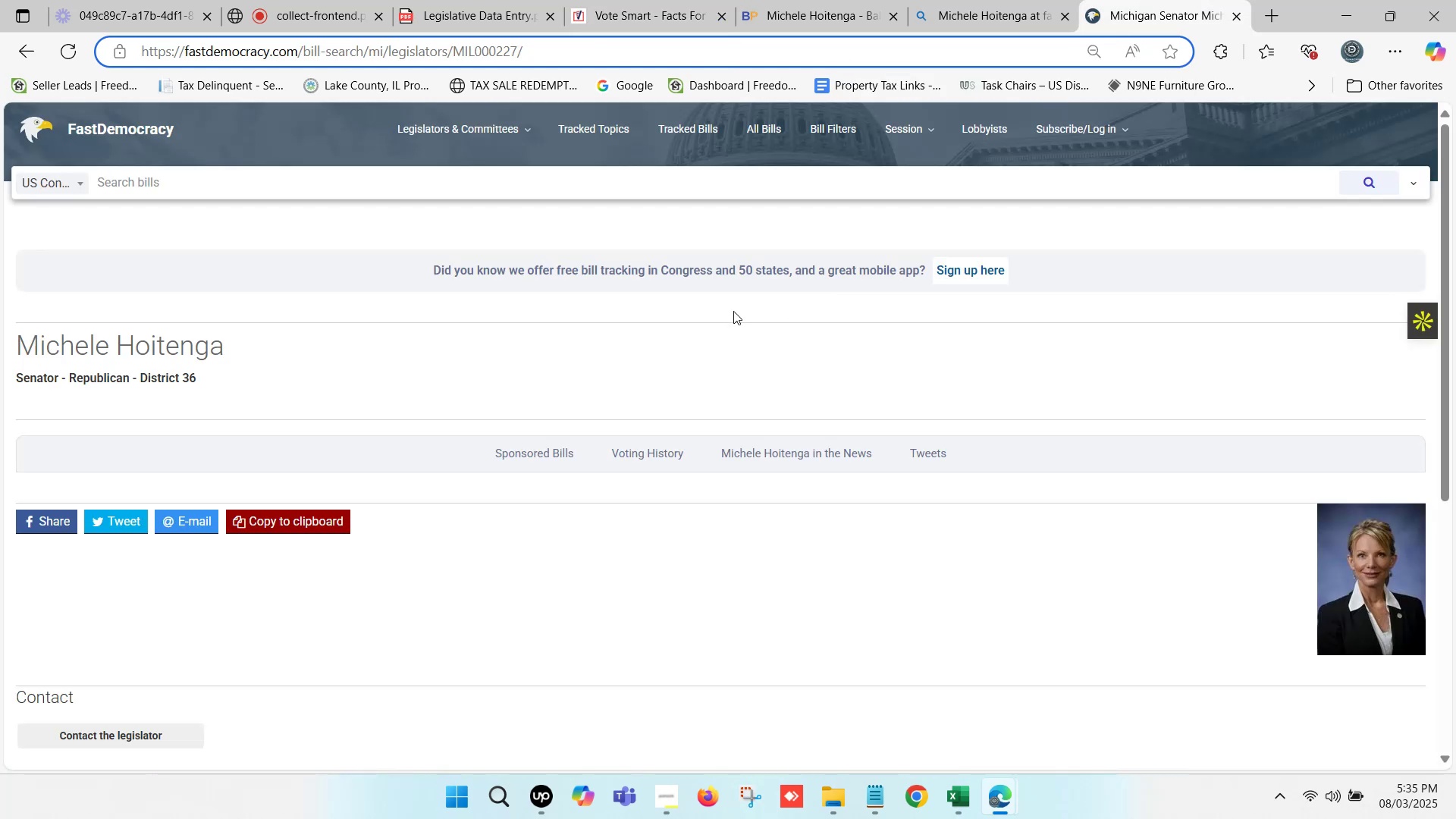 
scroll: coordinate [286, 387], scroll_direction: down, amount: 3.0
 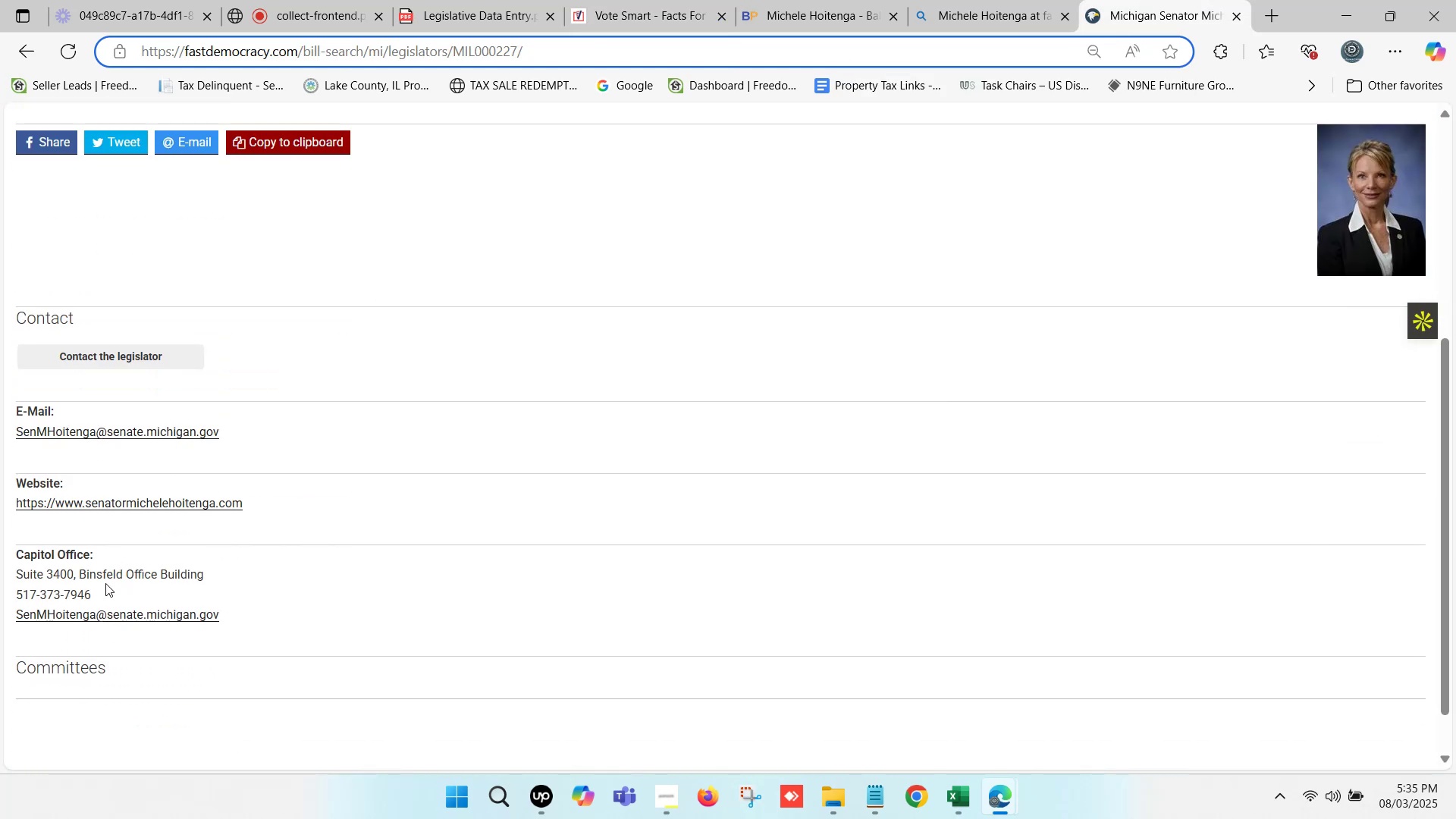 
left_click([102, 592])
 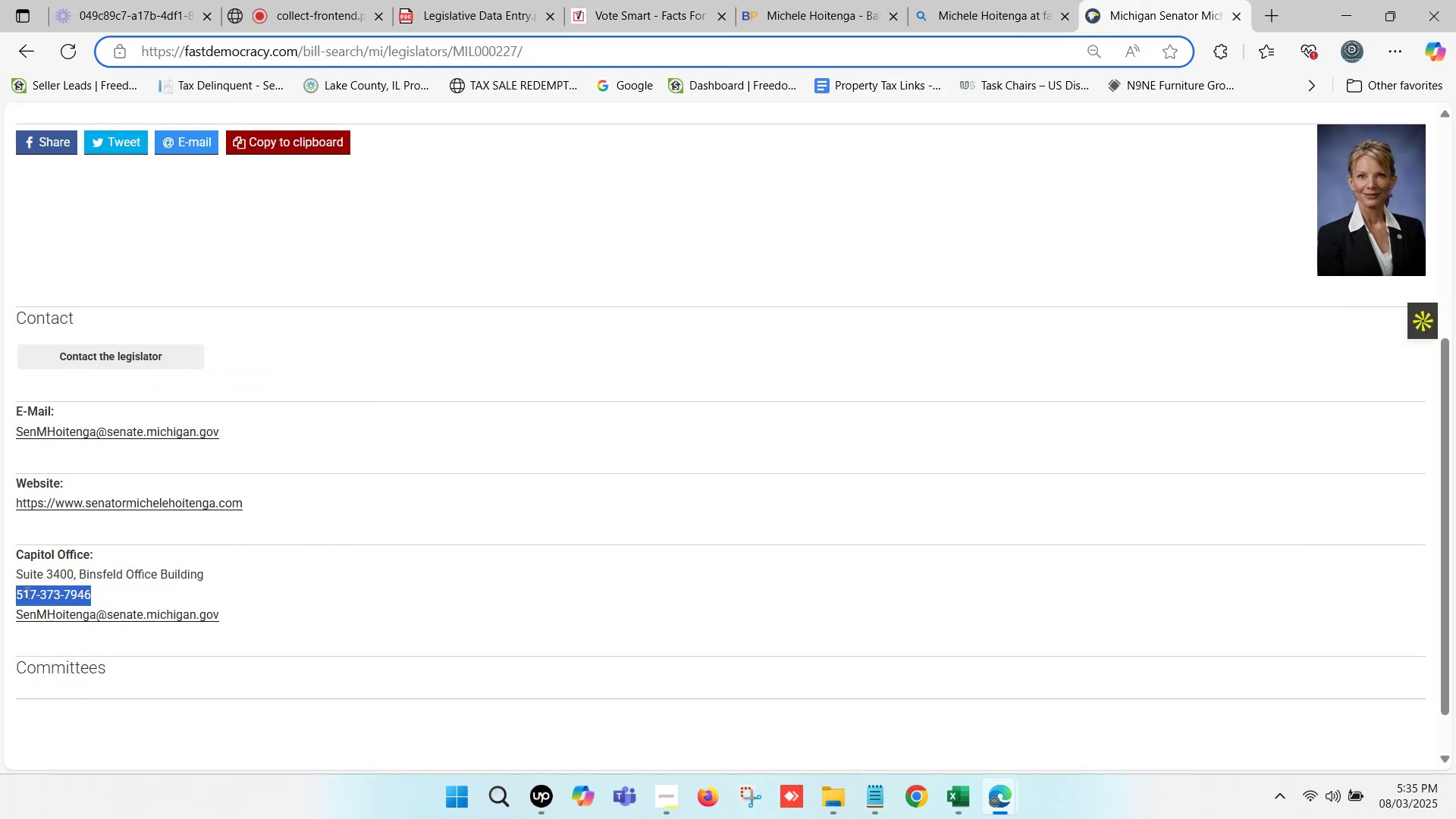 
key(Control+ControlLeft)
 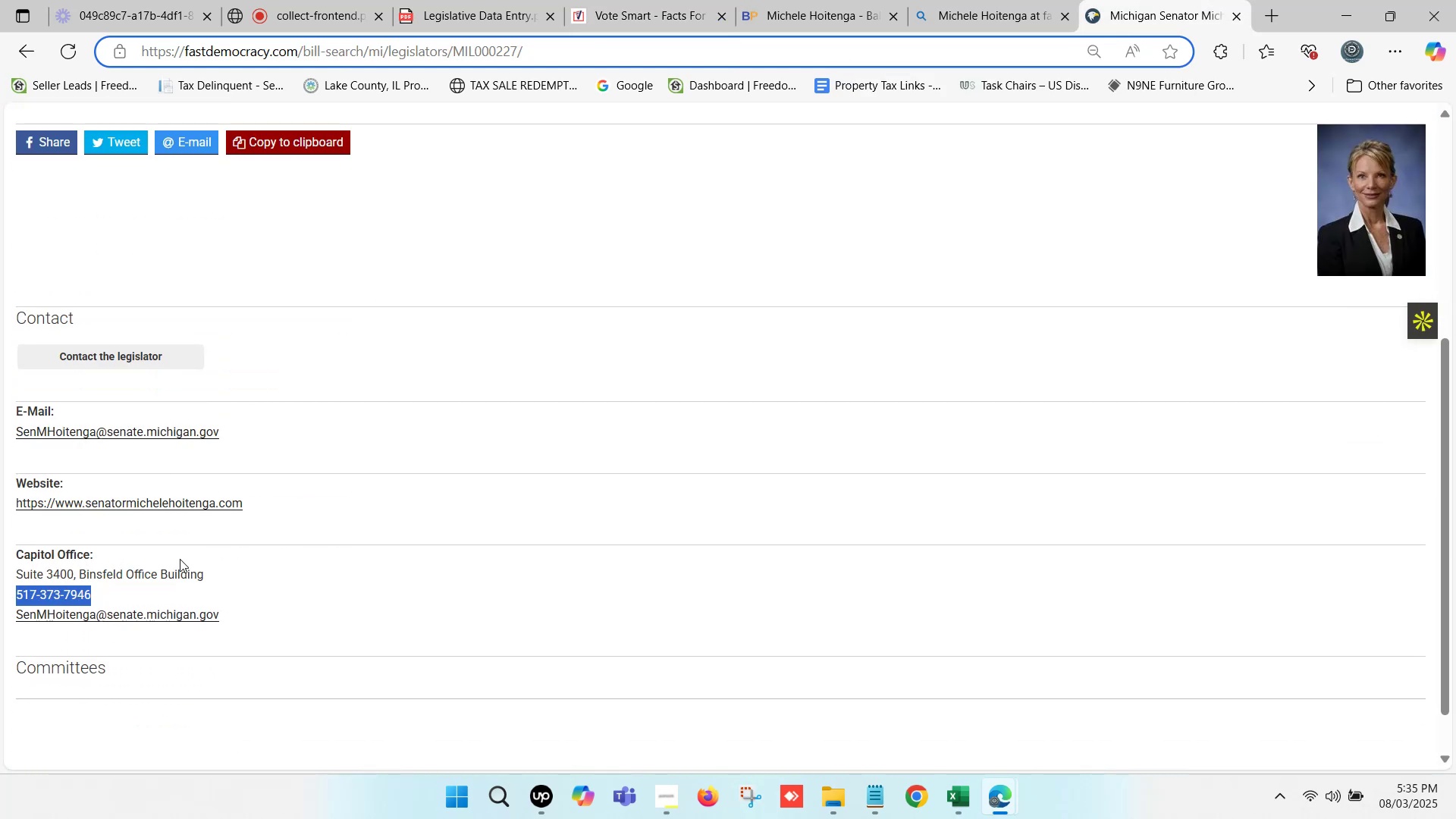 
key(Control+C)
 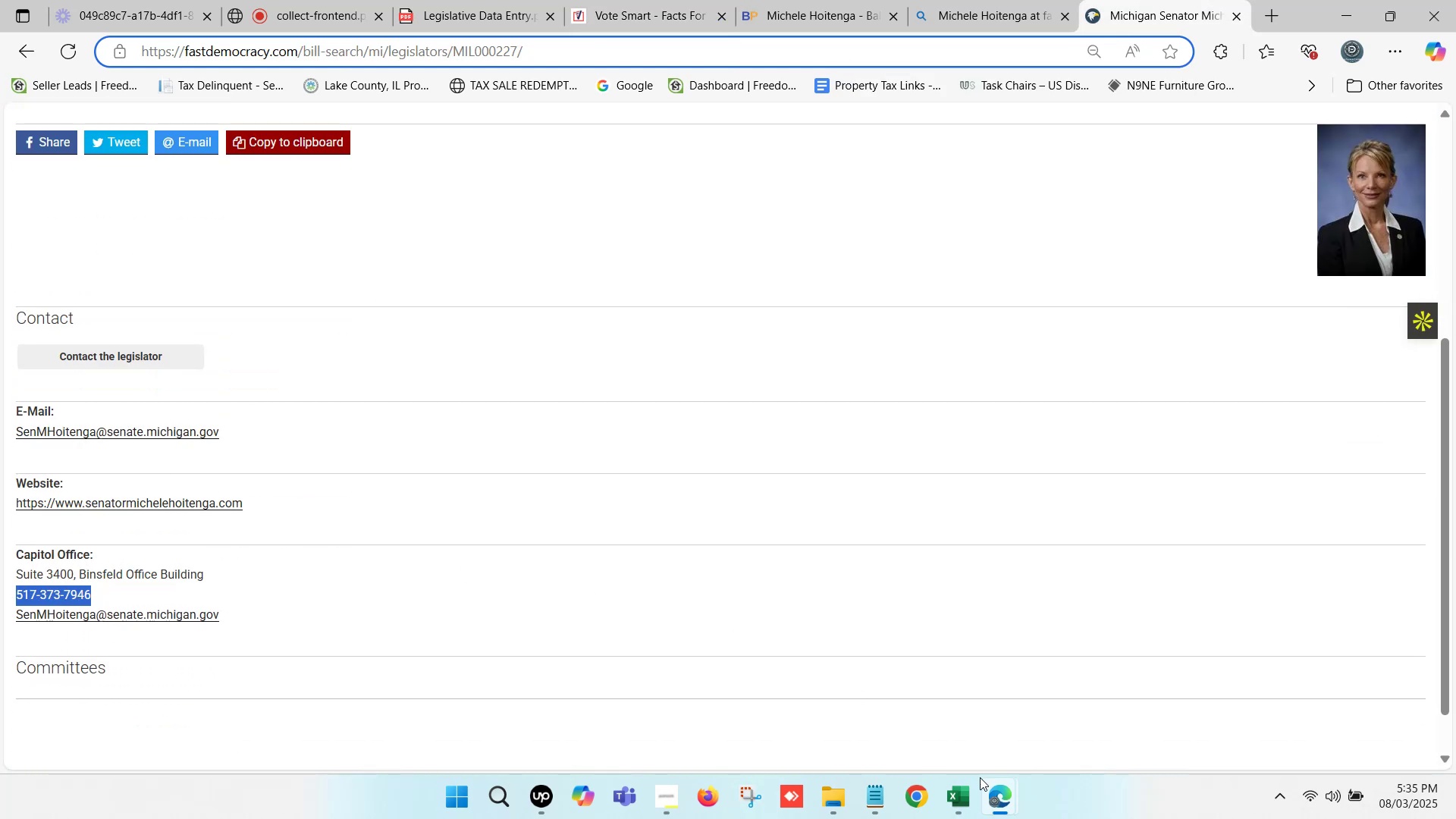 
left_click([968, 797])
 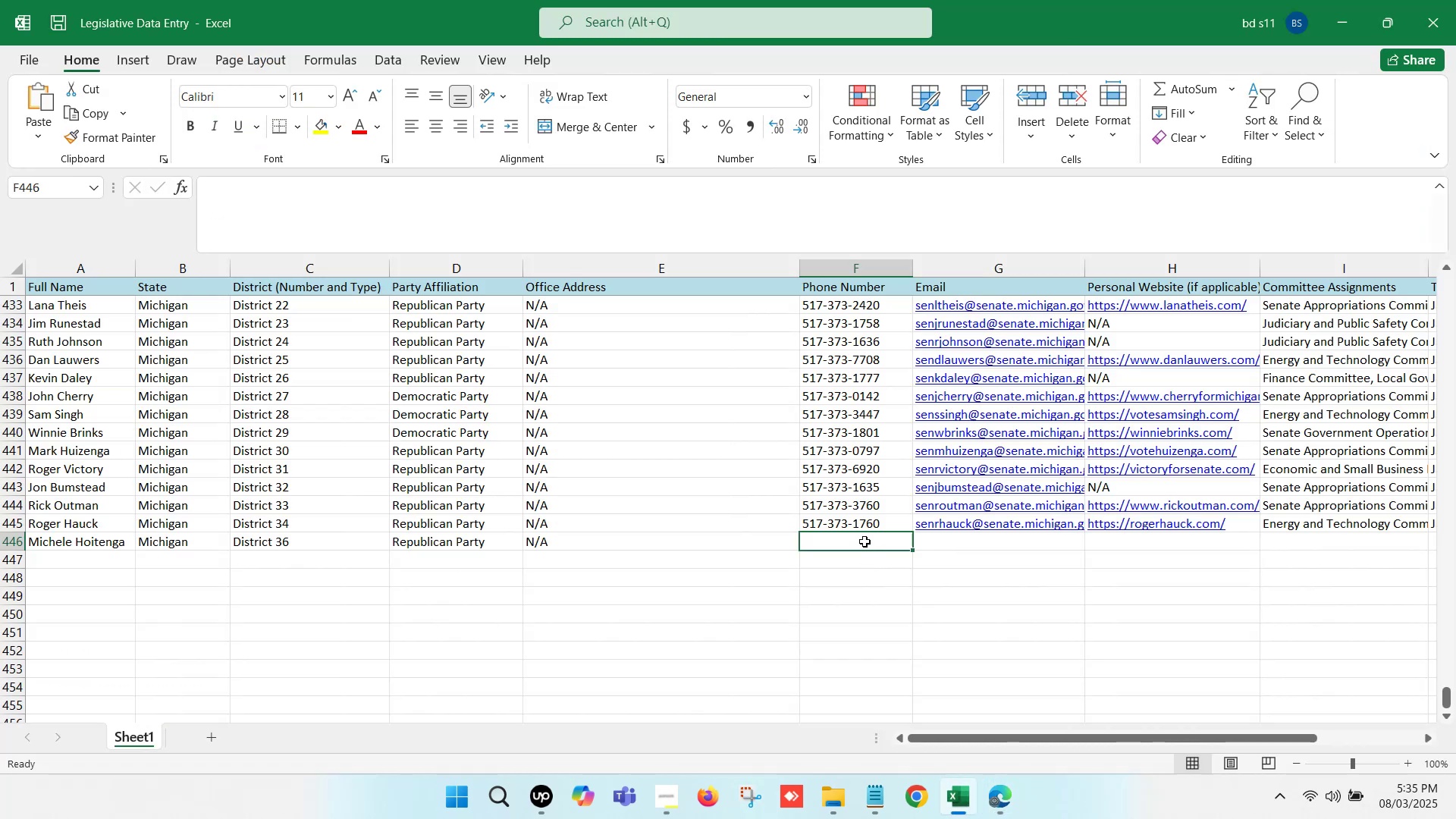 
double_click([864, 541])
 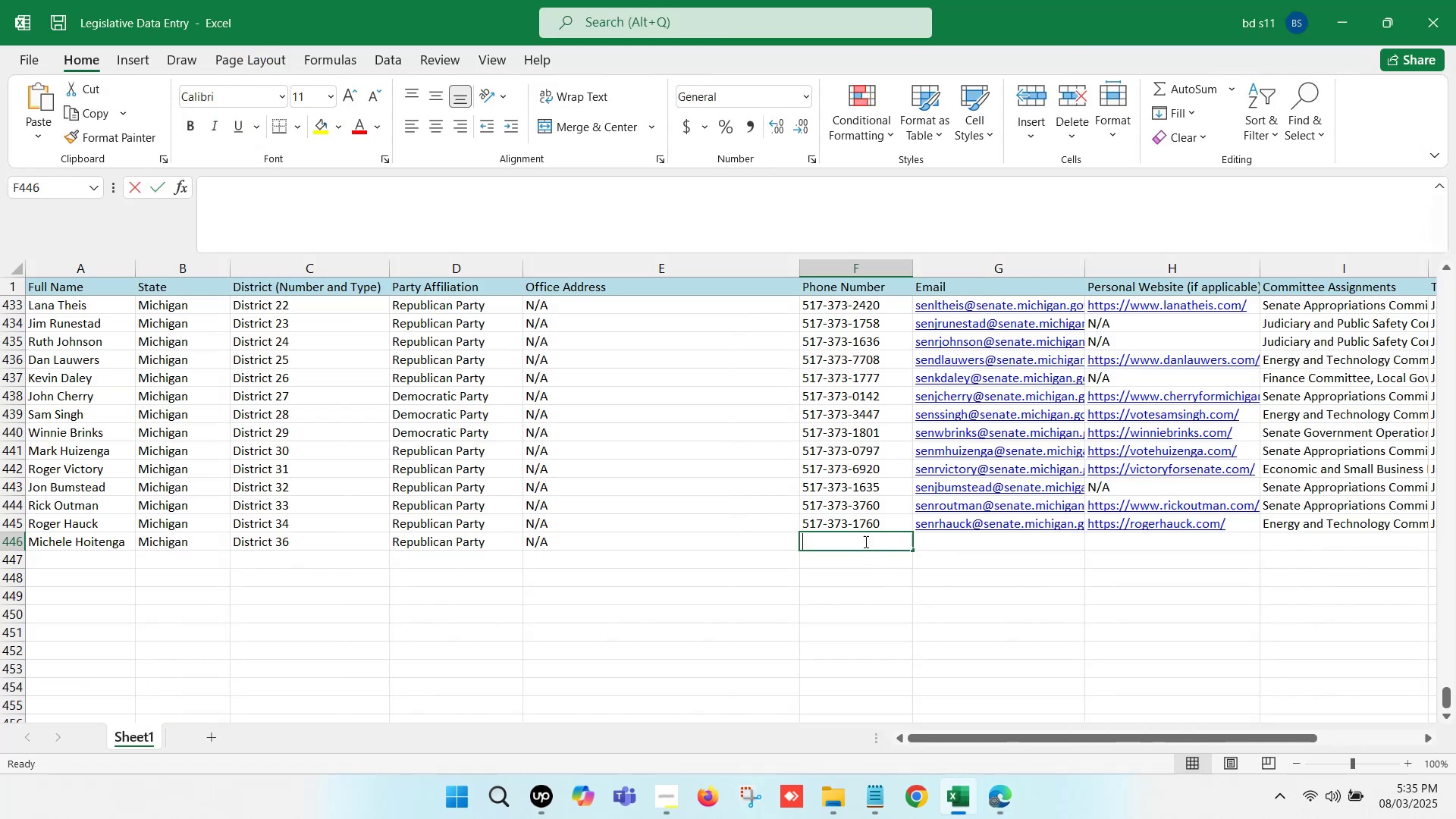 
key(Control+ControlLeft)
 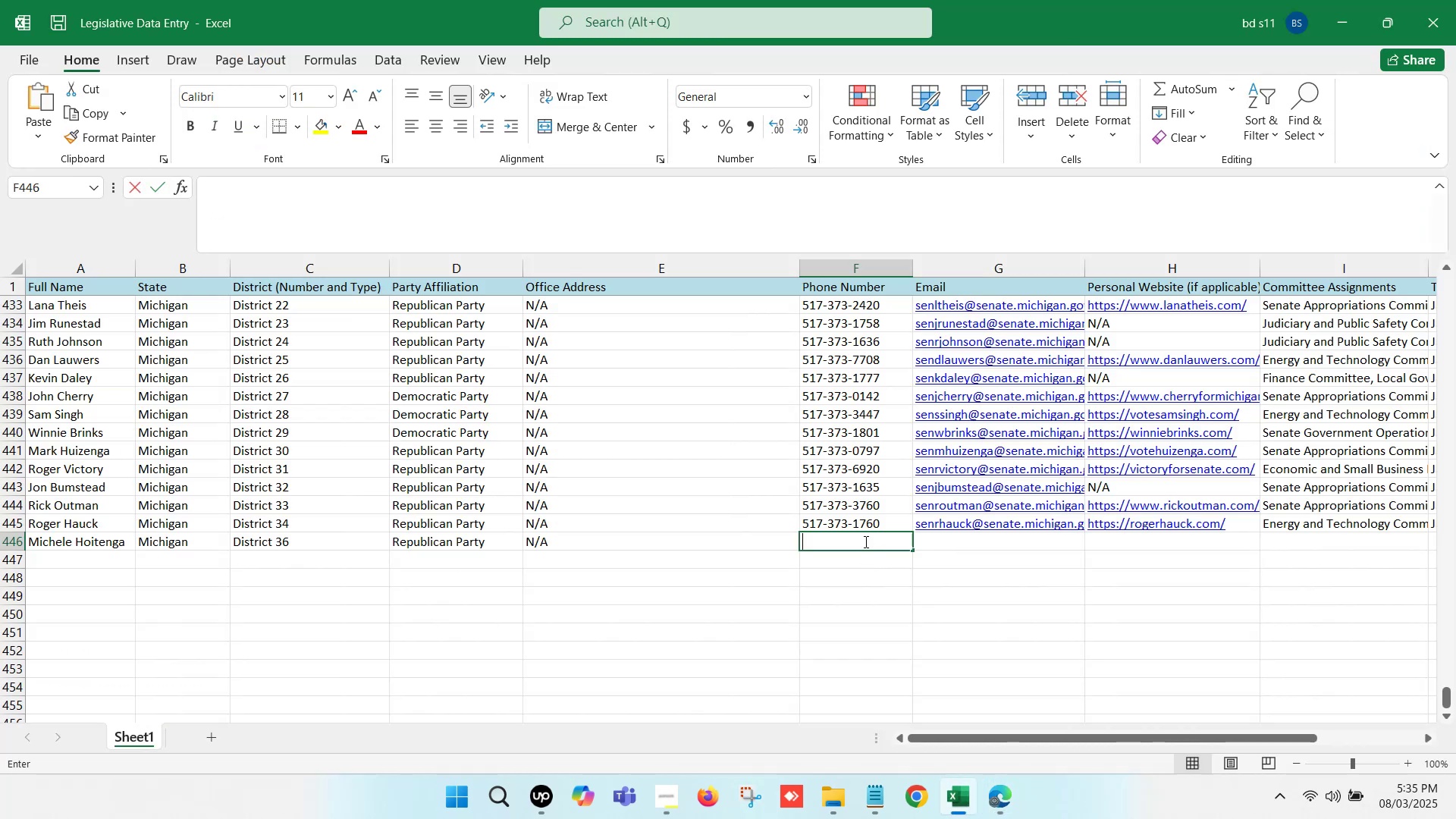 
key(Control+V)
 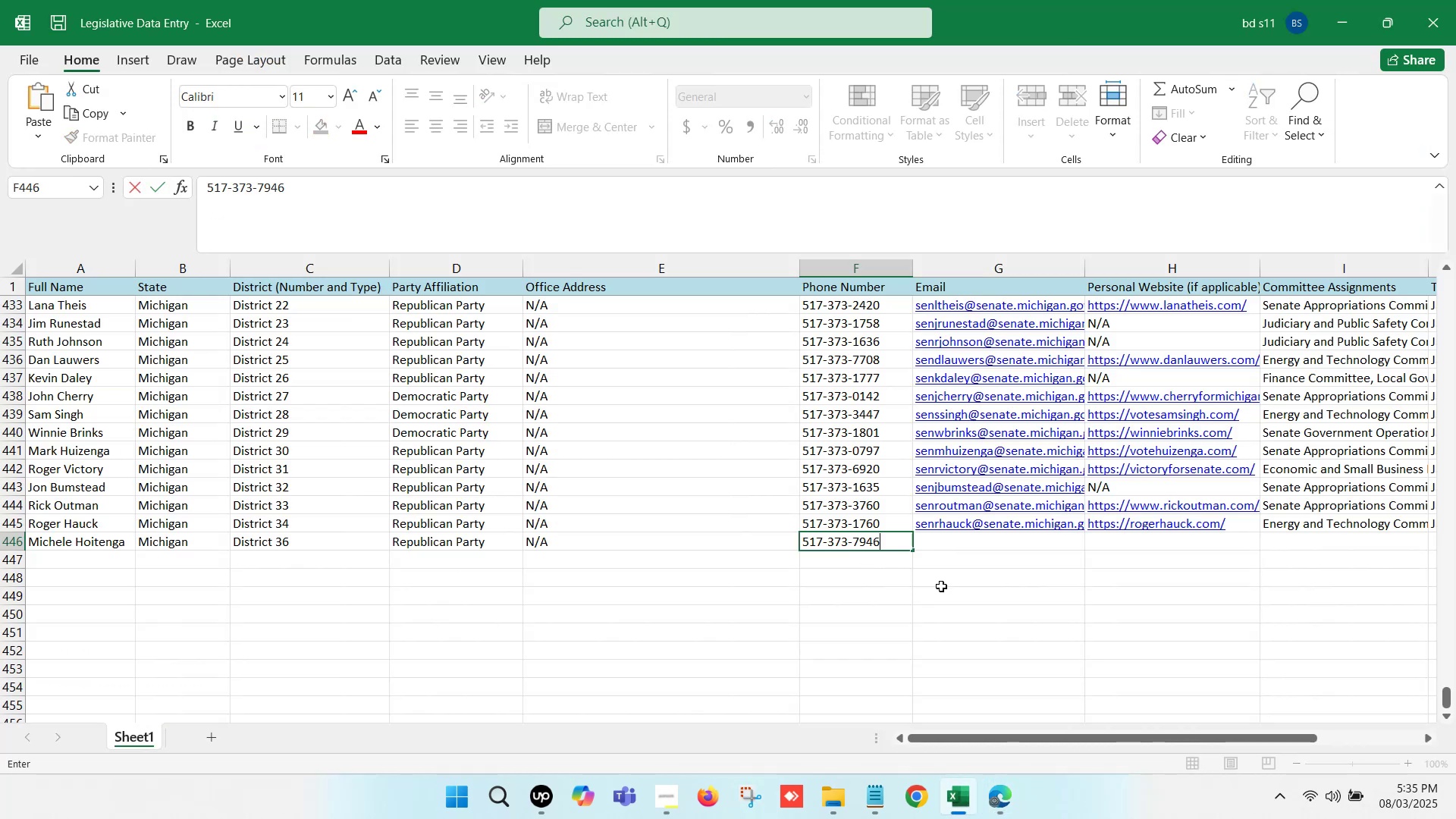 
left_click([949, 589])
 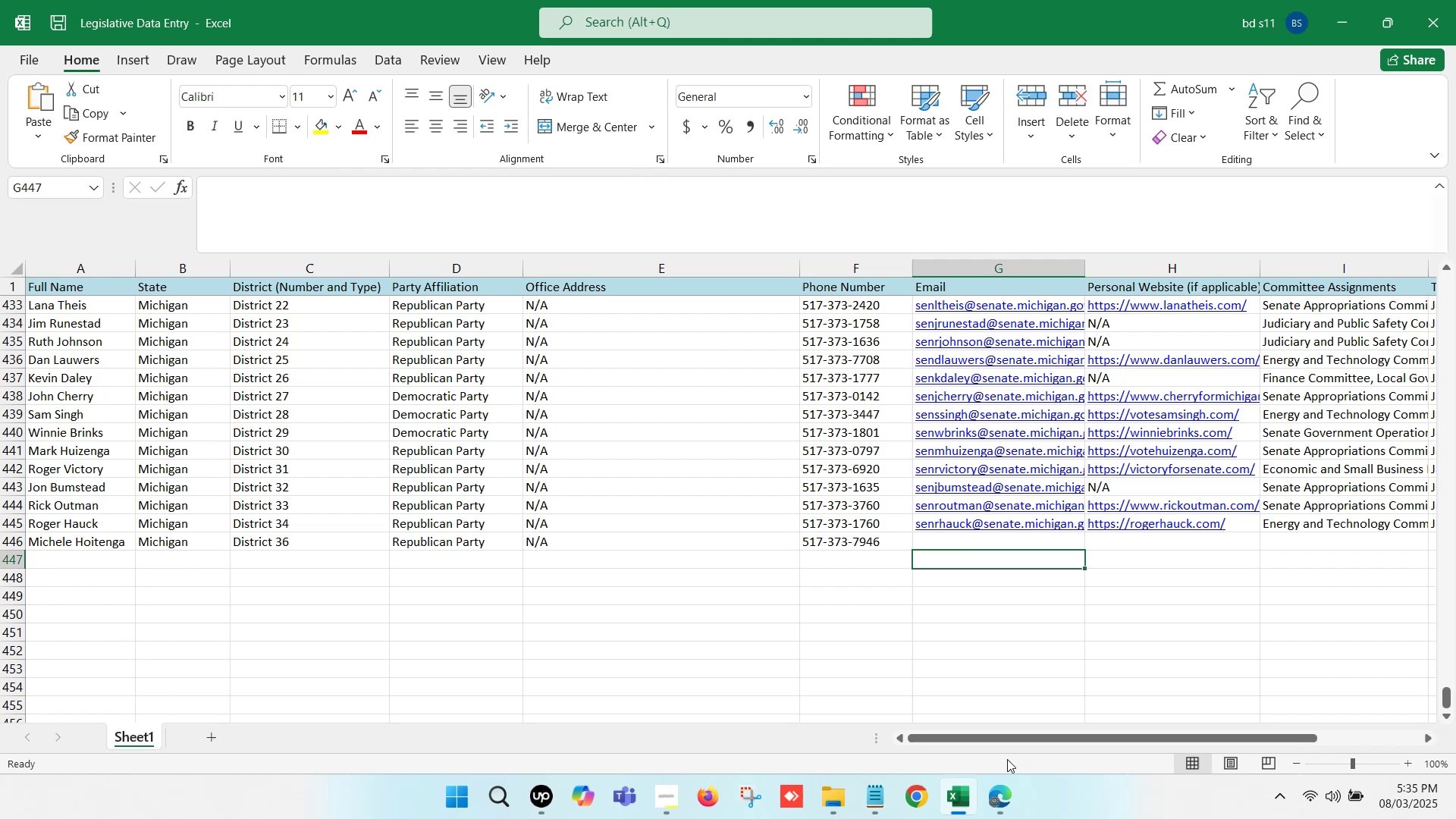 
left_click([1003, 795])
 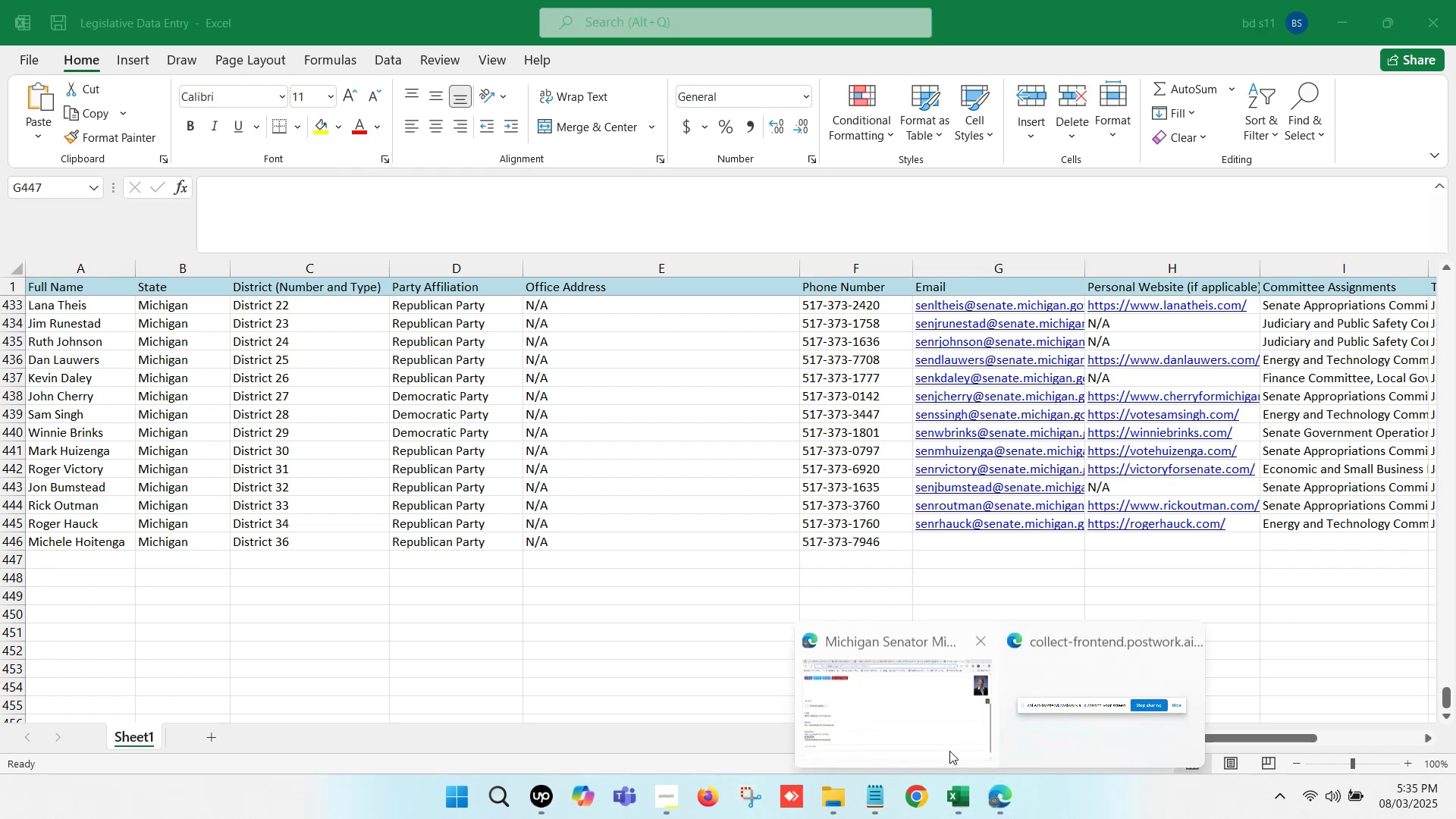 
left_click([932, 736])
 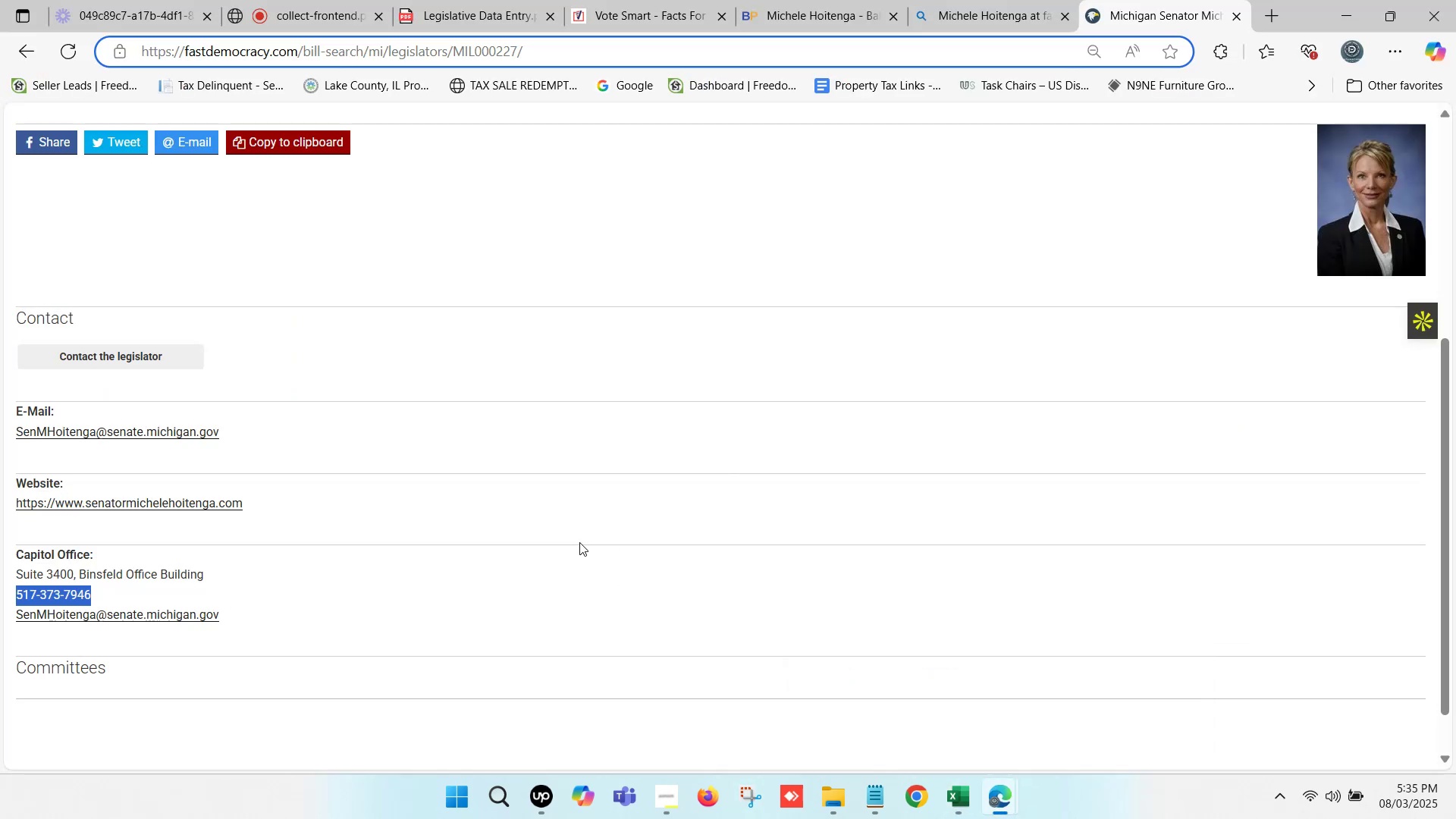 
scroll: coordinate [401, 505], scroll_direction: down, amount: 1.0
 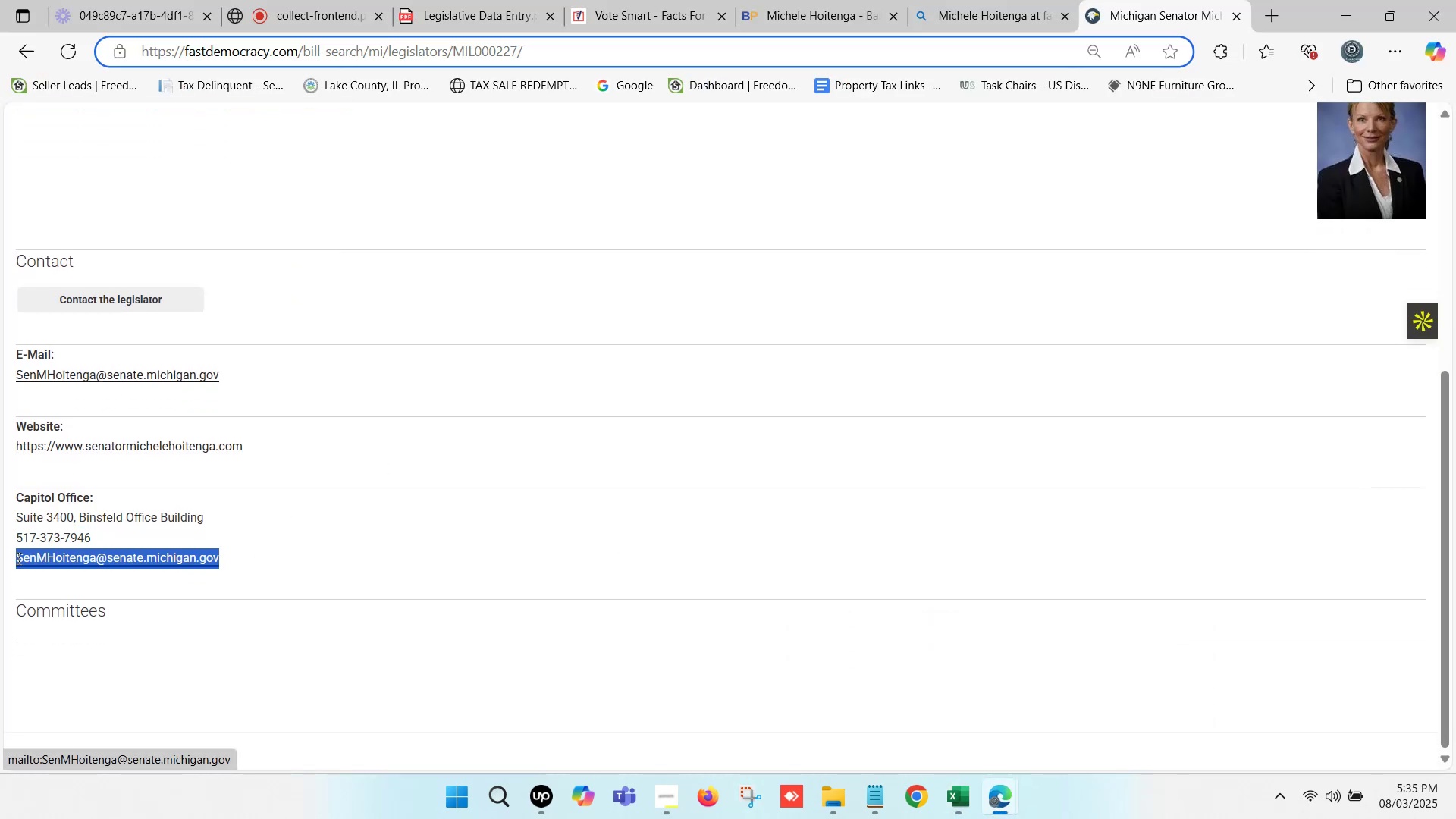 
key(Control+C)
 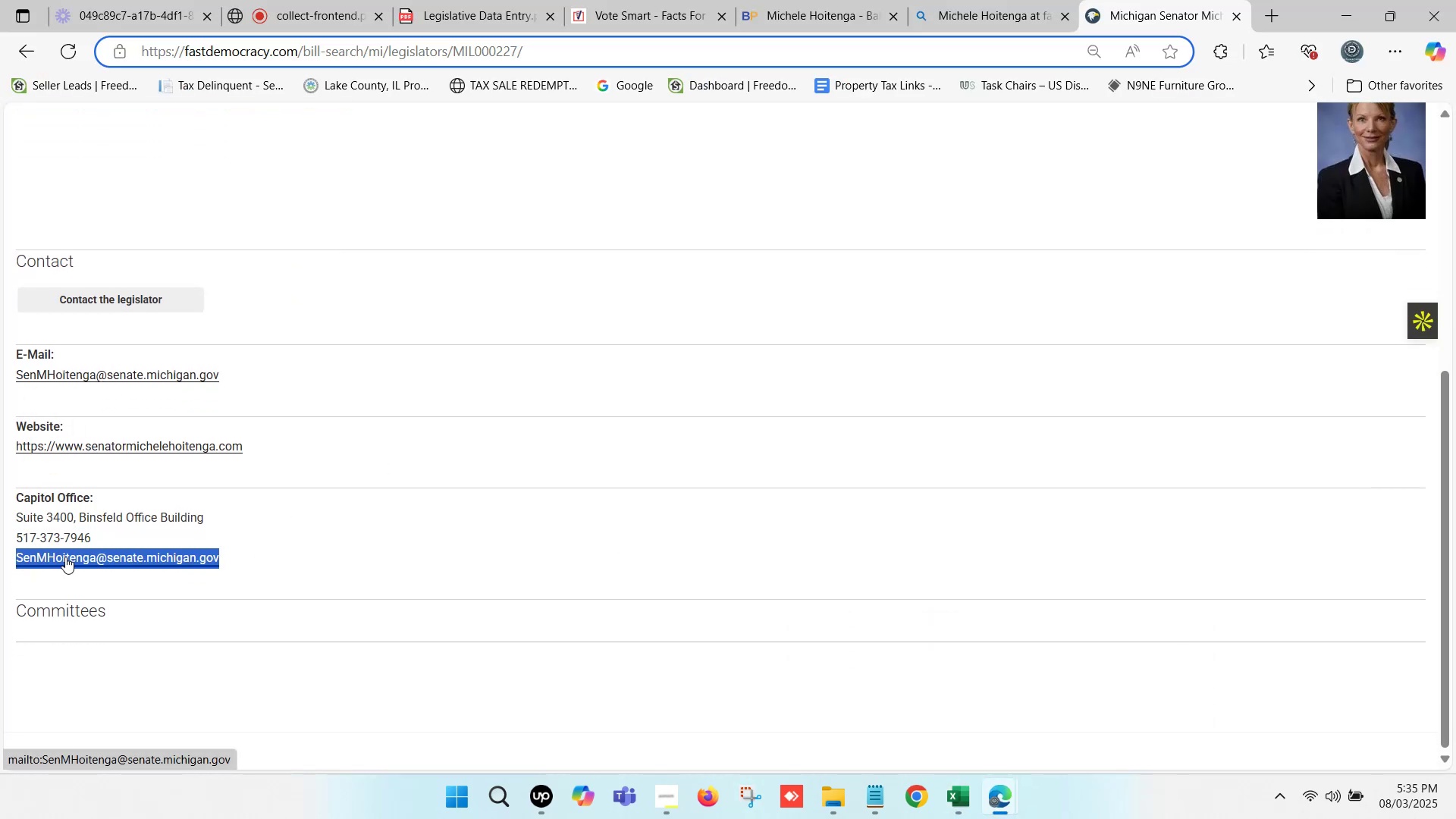 
key(Control+C)
 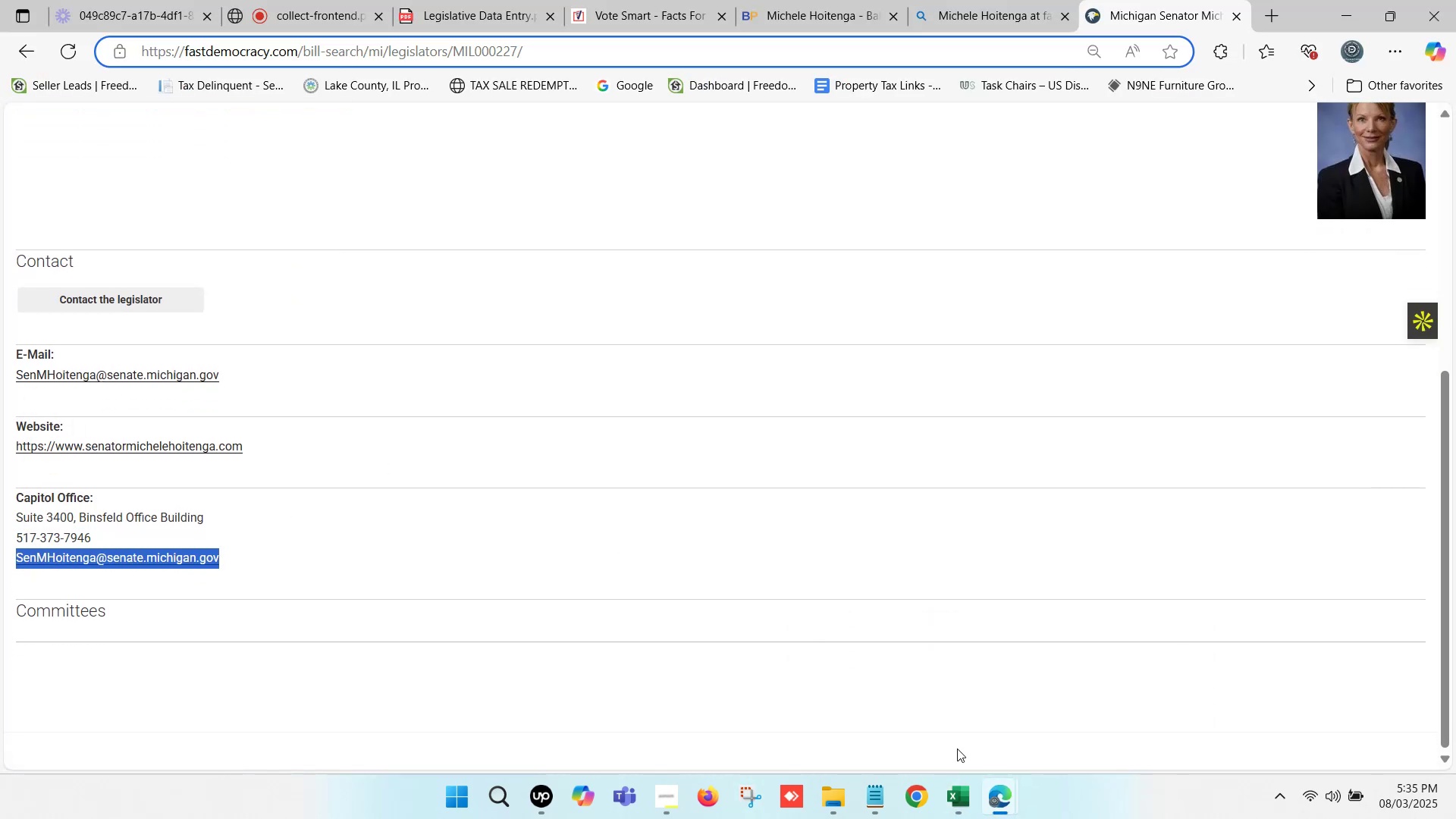 
left_click([954, 793])
 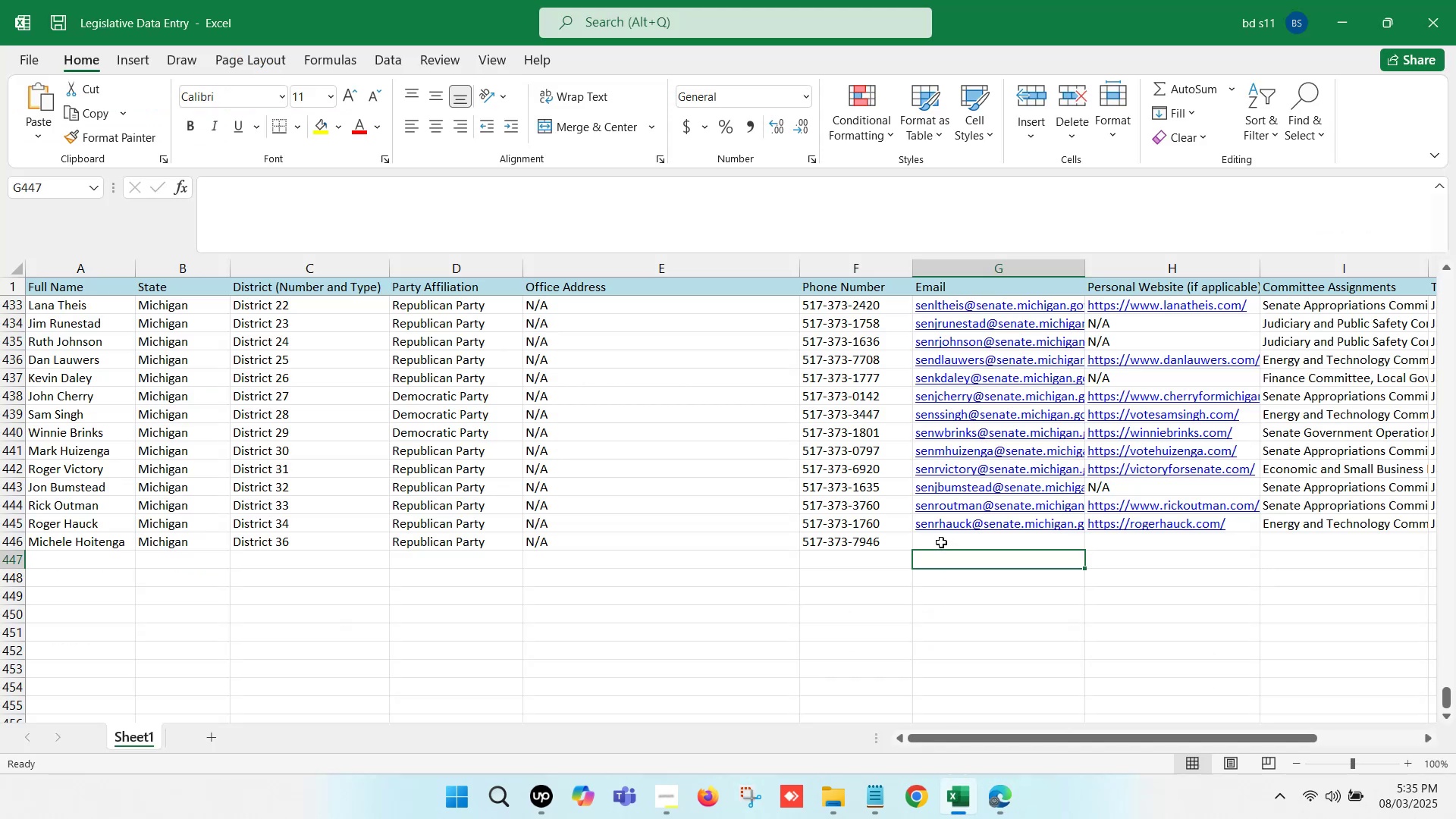 
double_click([941, 541])
 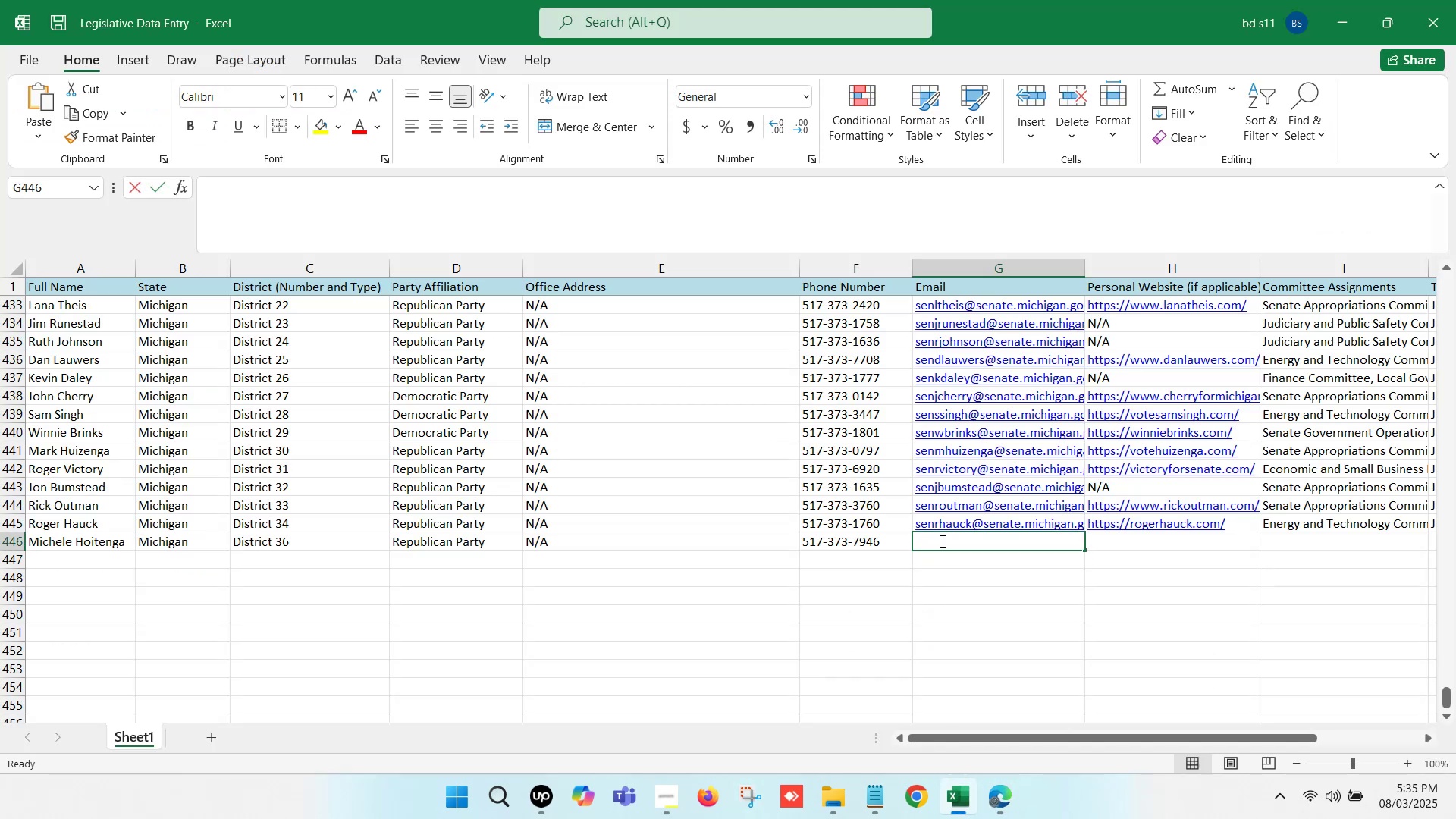 
key(Control+ControlLeft)
 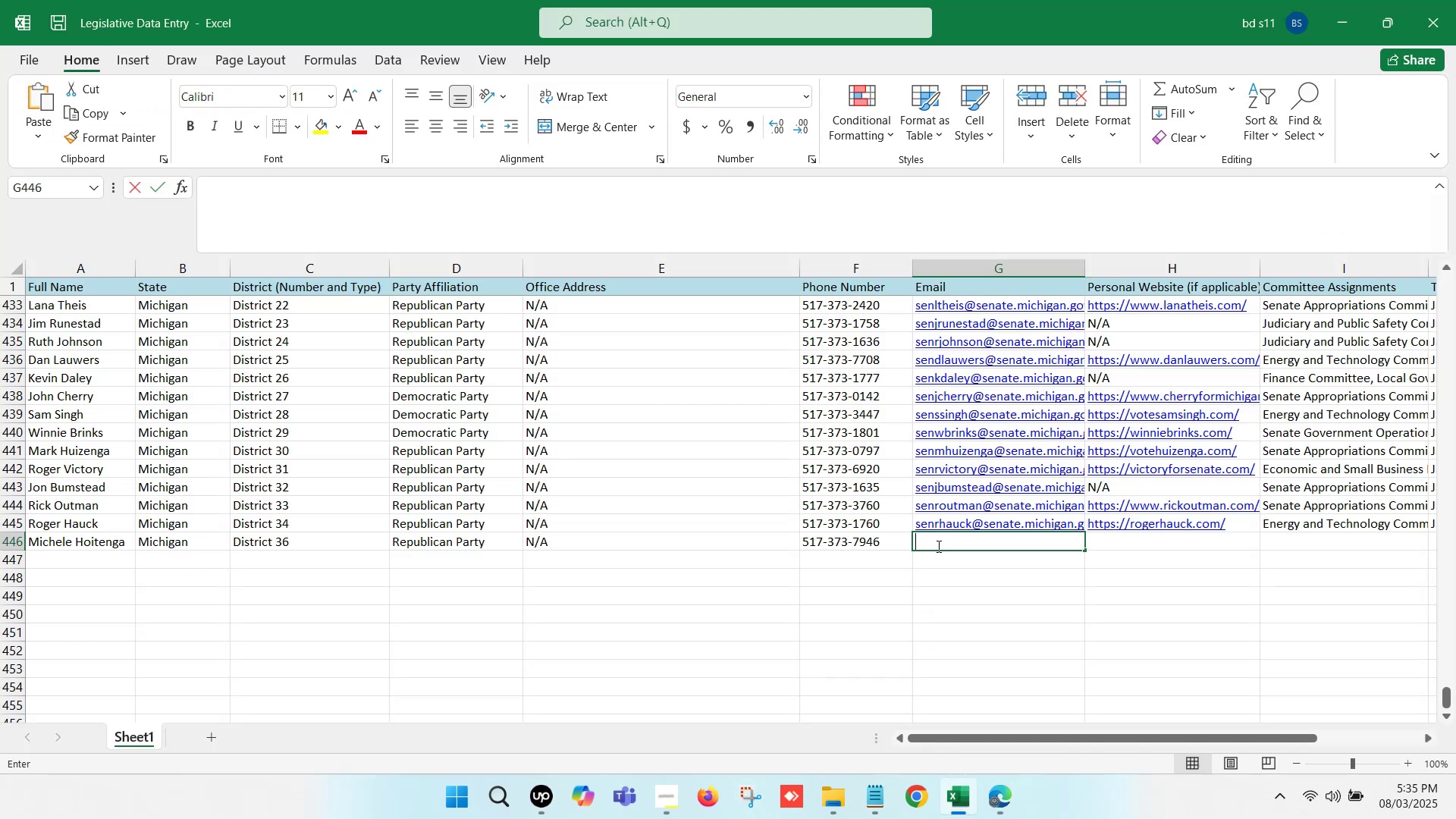 
key(Control+V)
 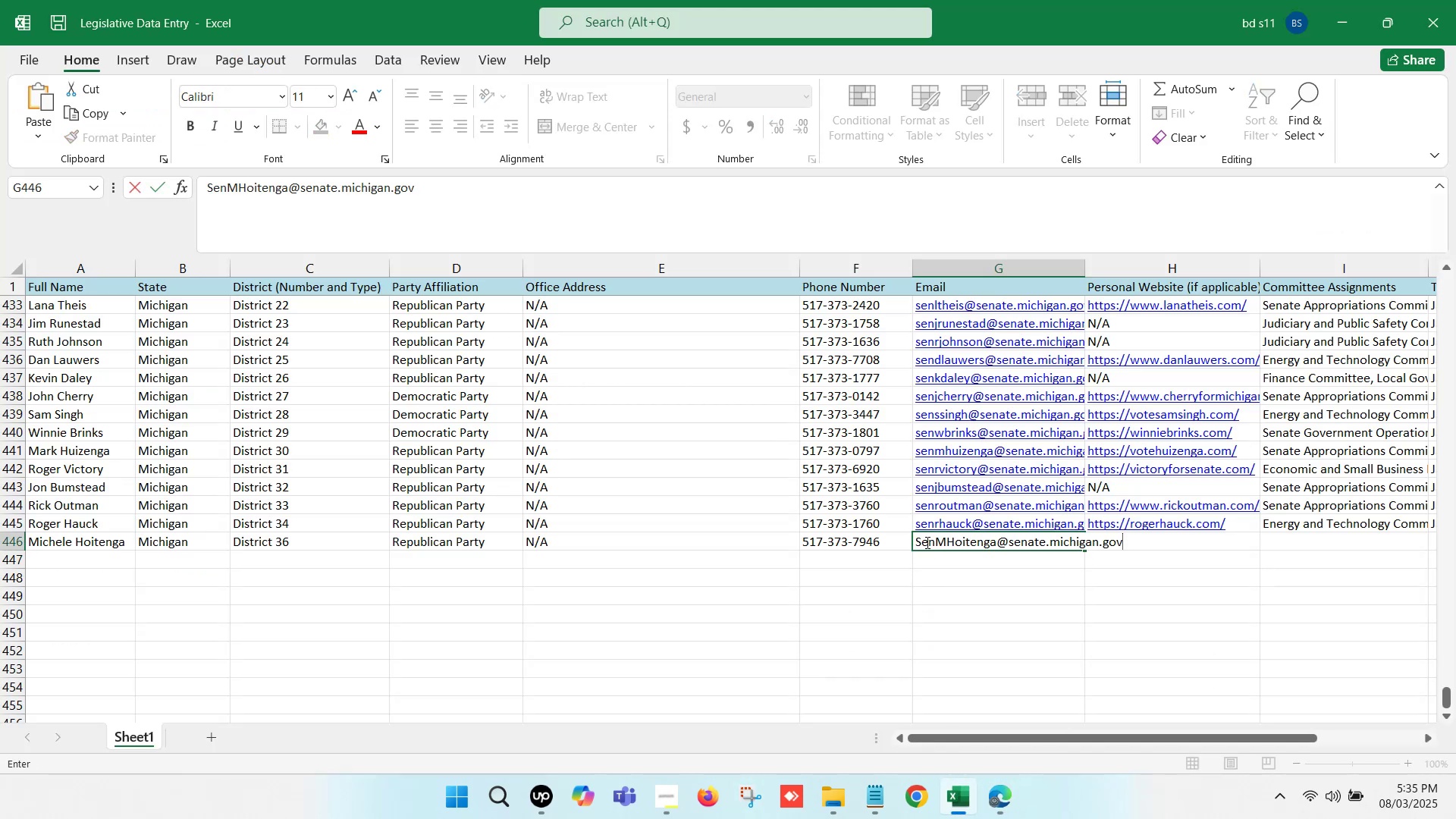 
left_click([924, 541])
 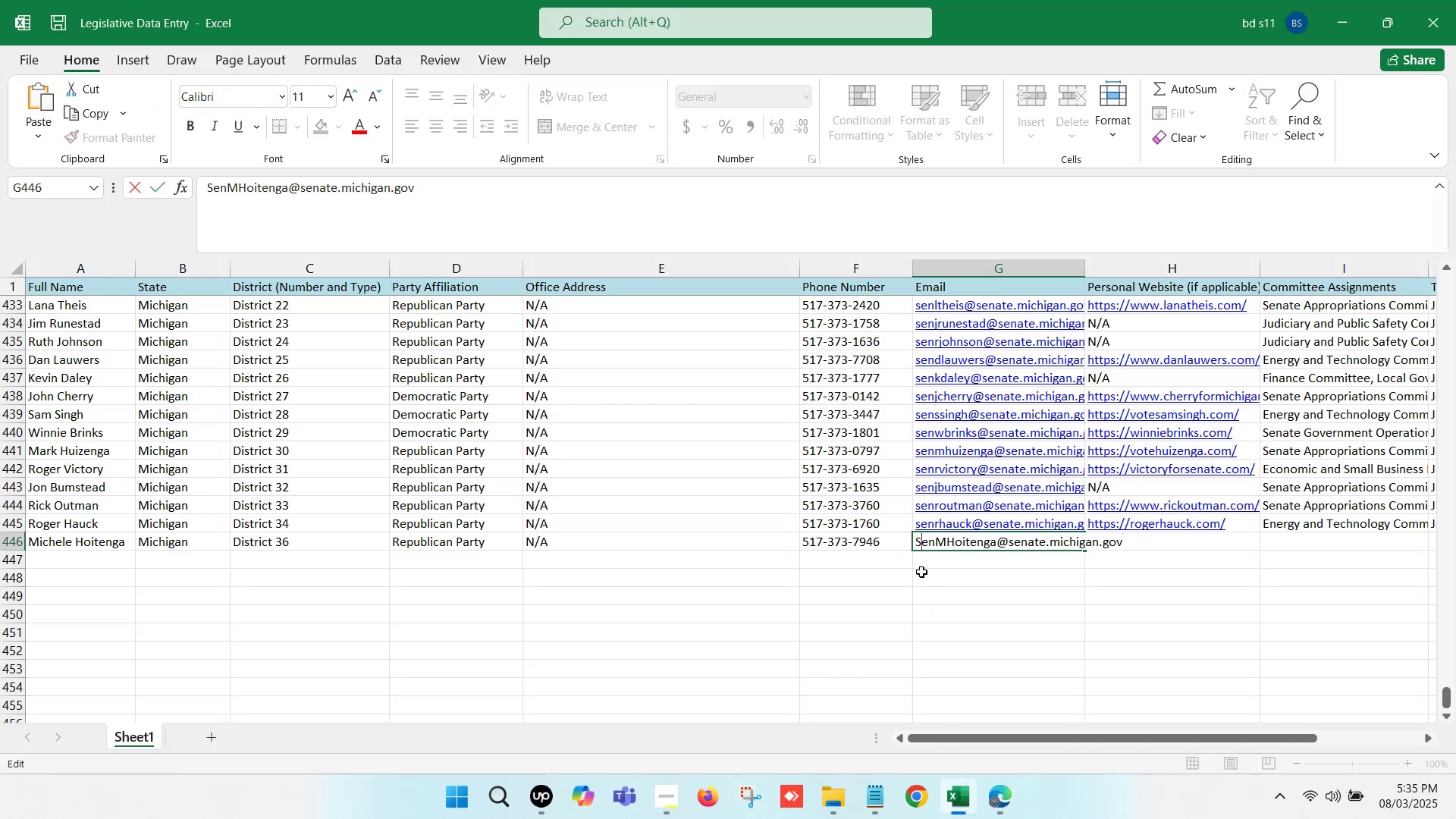 
key(Backspace)
 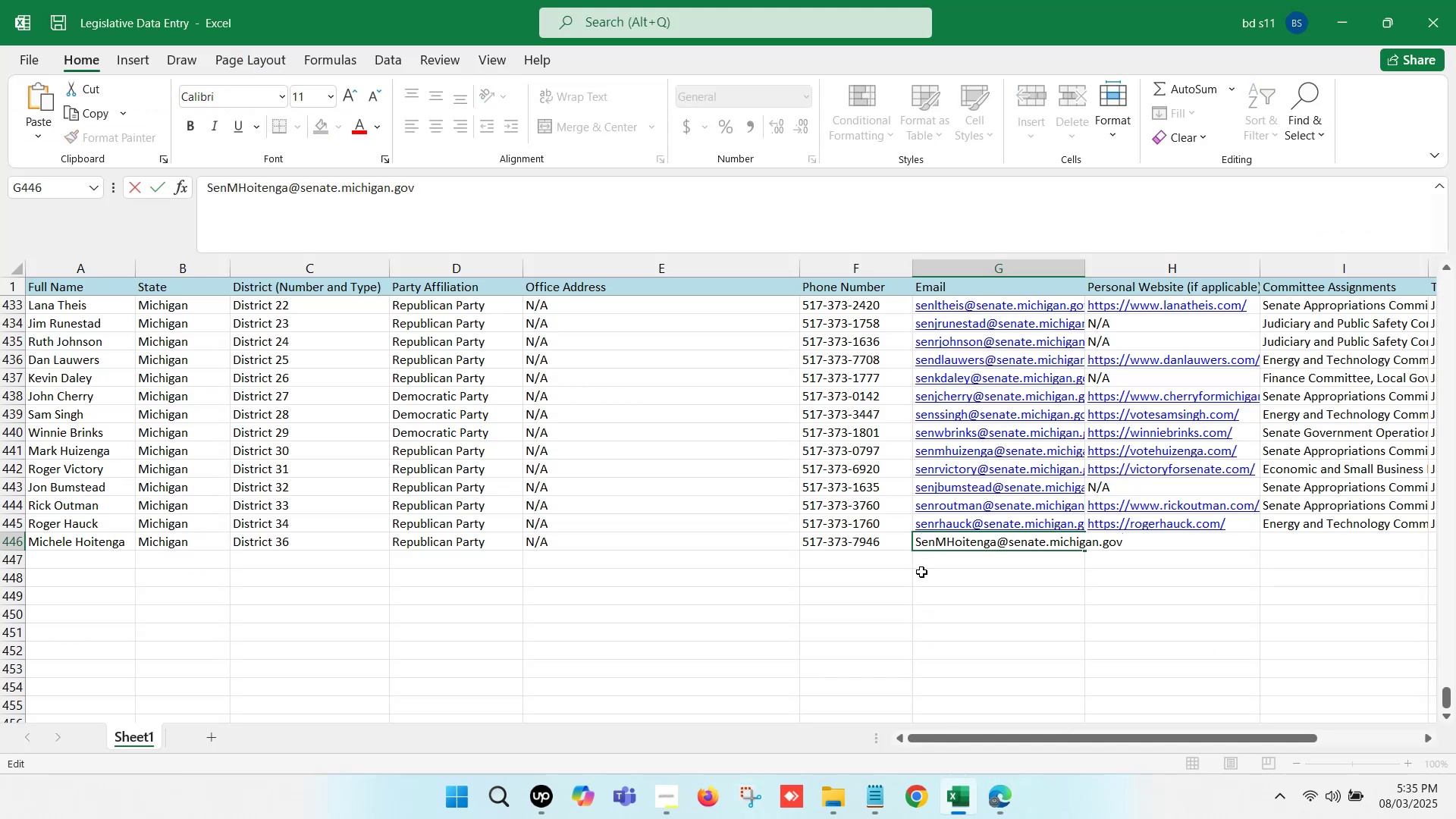 
key(S)
 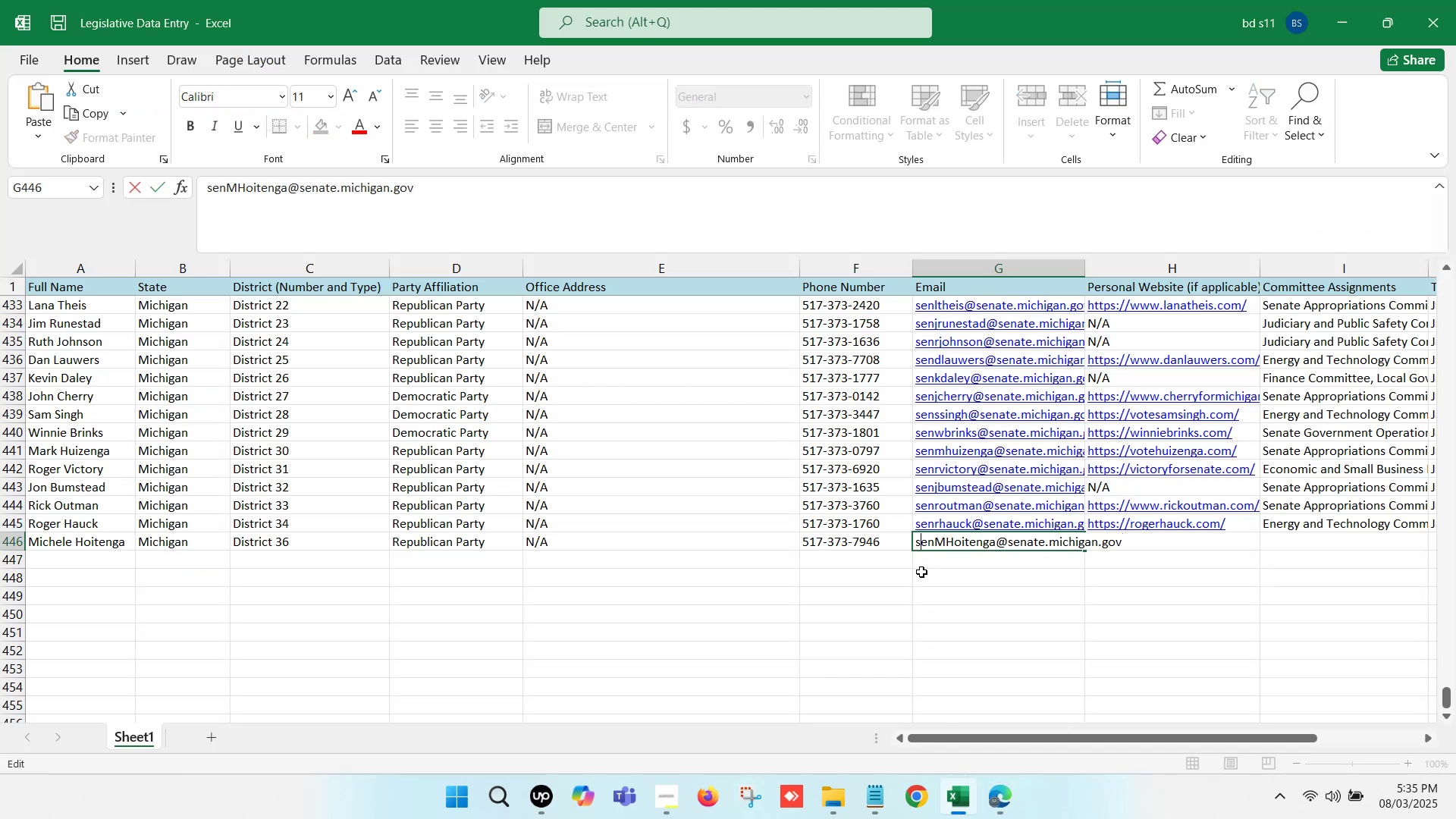 
key(ArrowRight)
 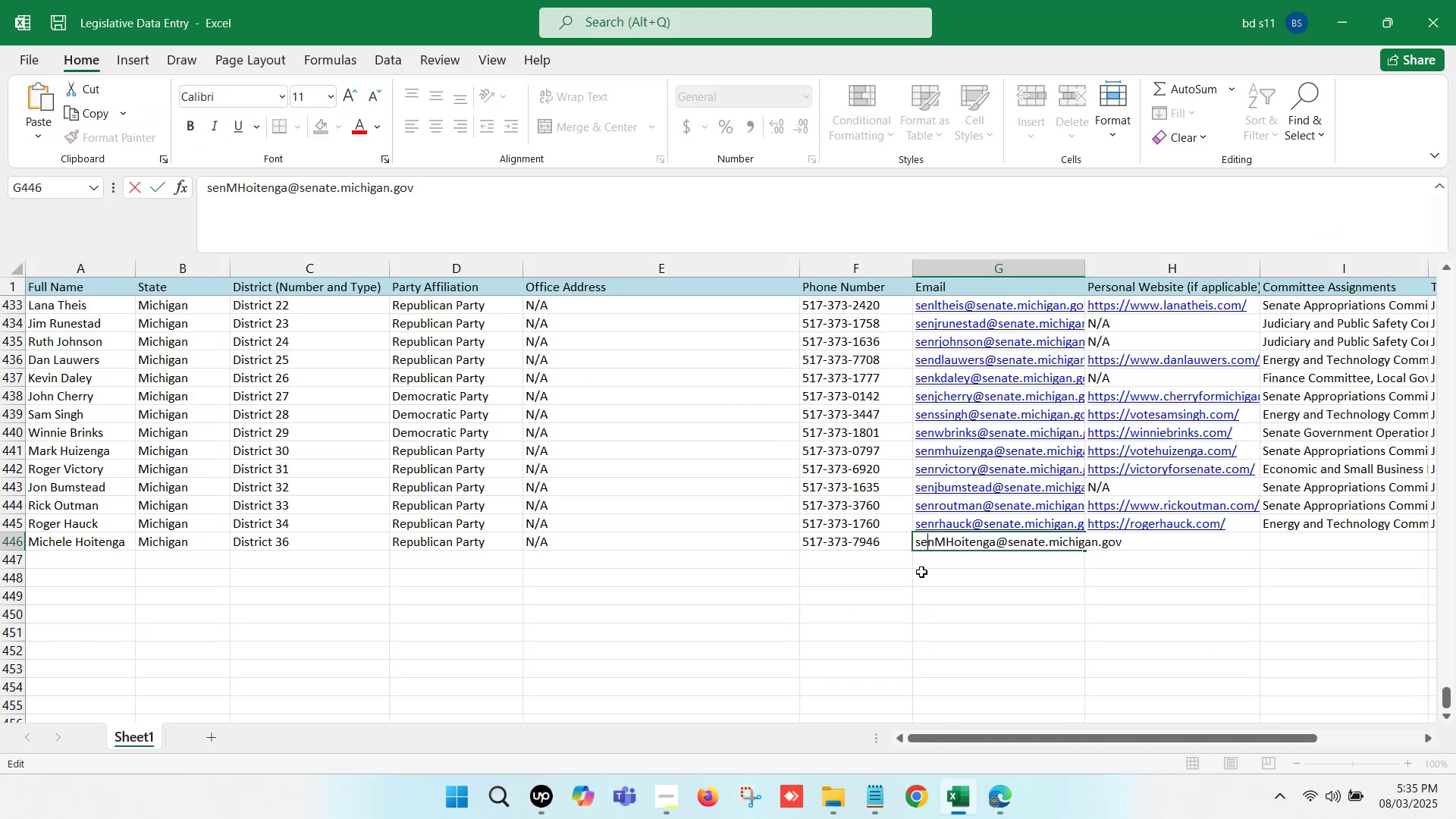 
key(ArrowRight)
 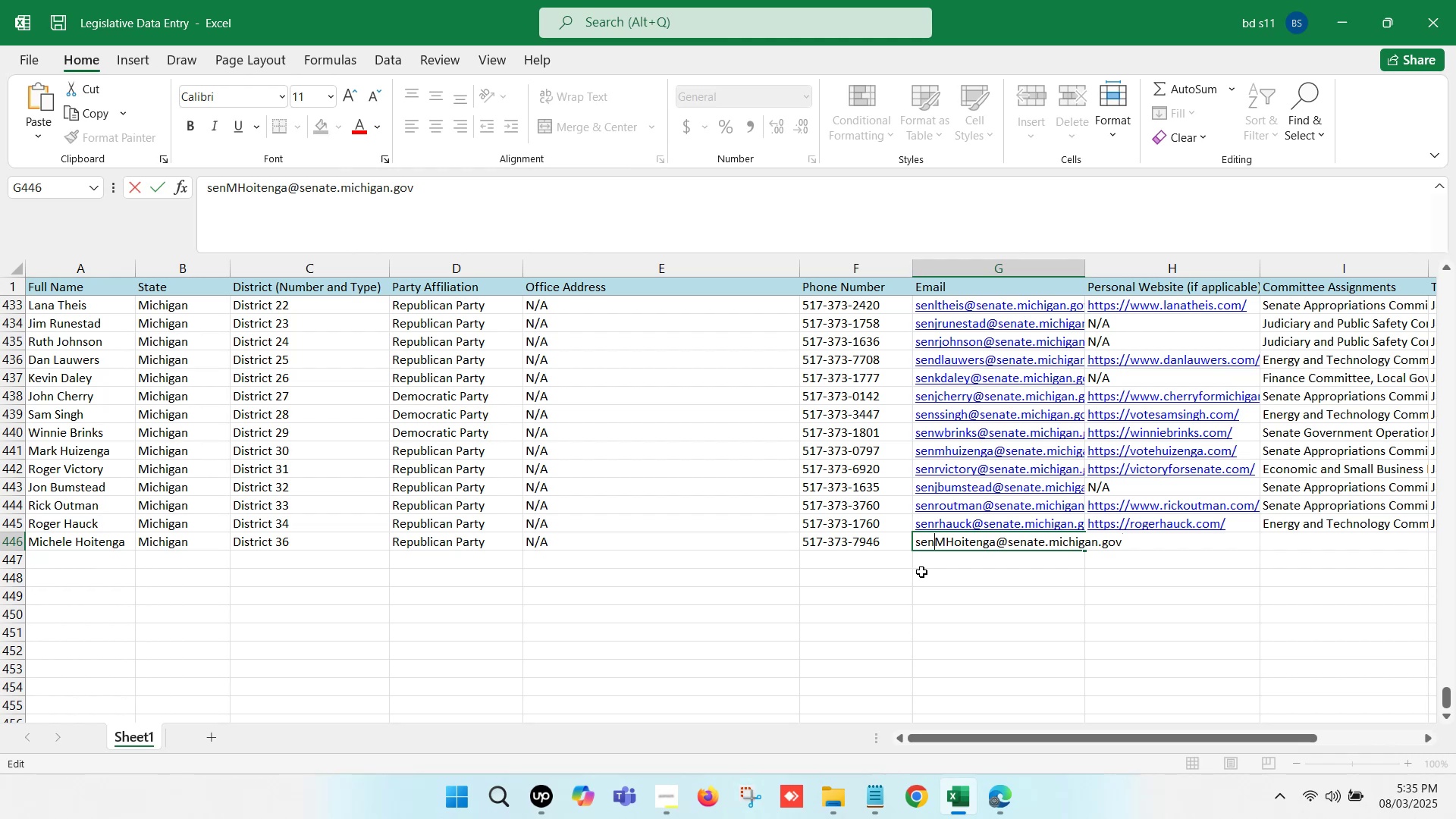 
key(ArrowRight)
 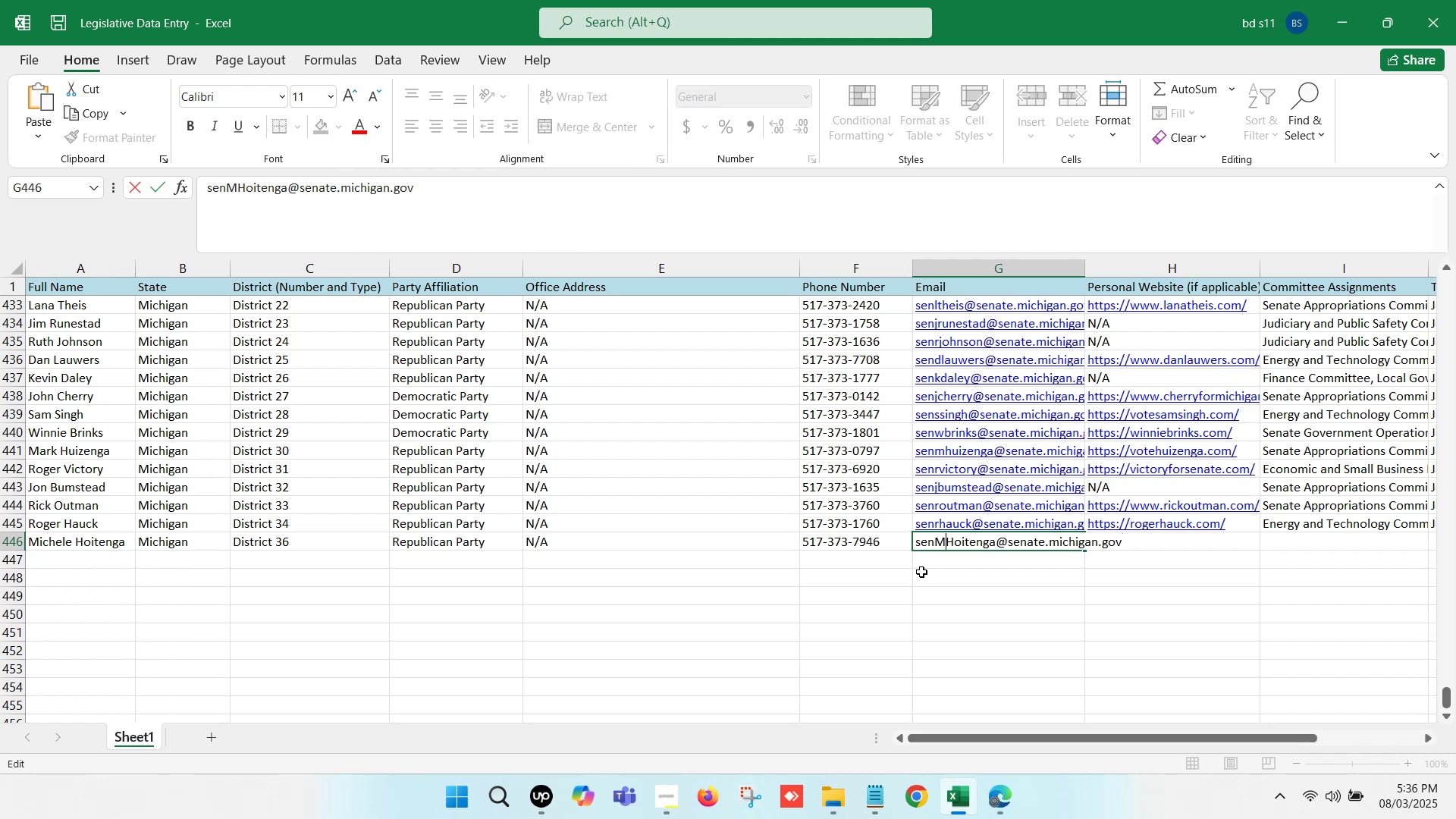 
key(Backspace)
 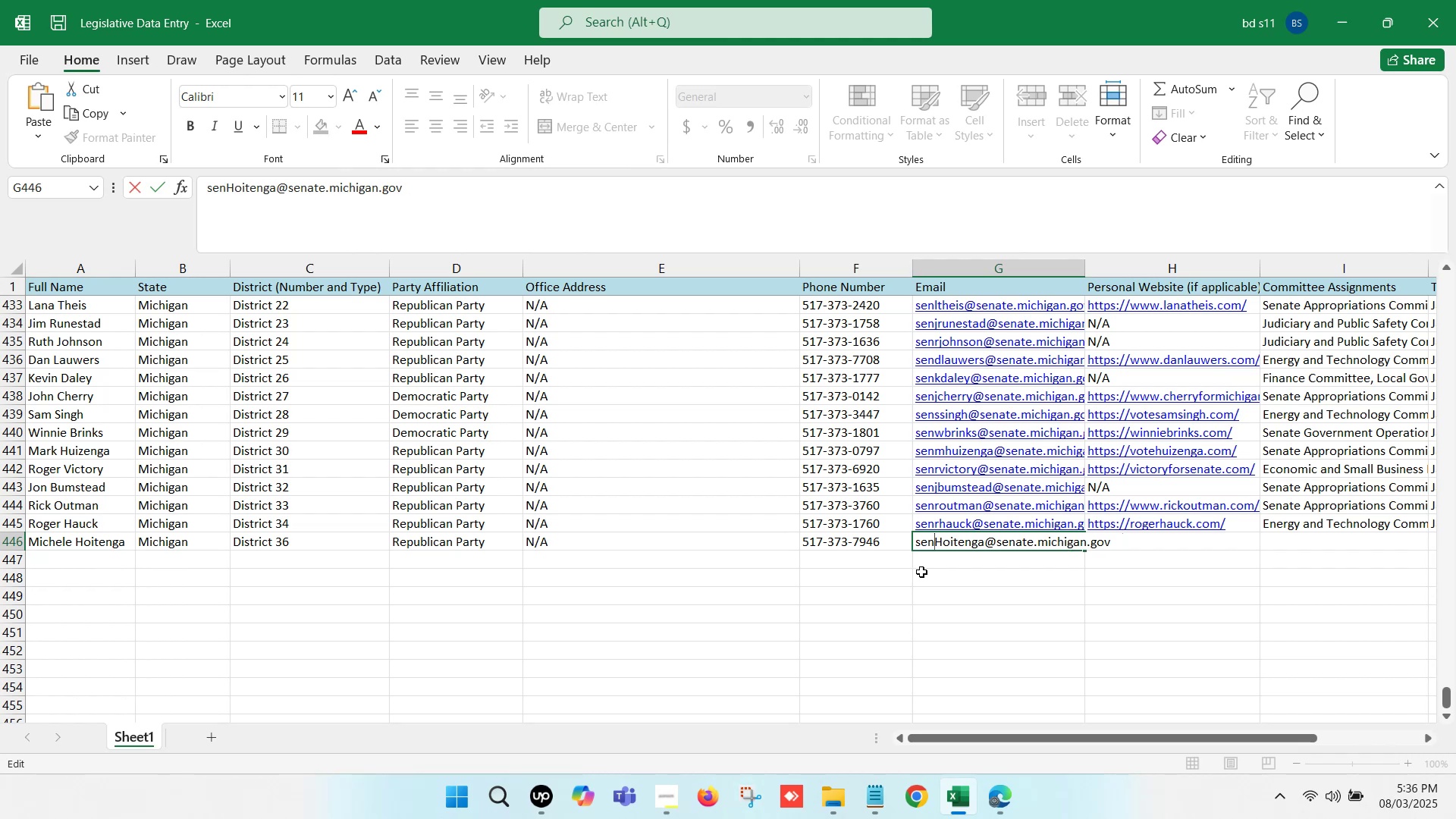 
key(M)
 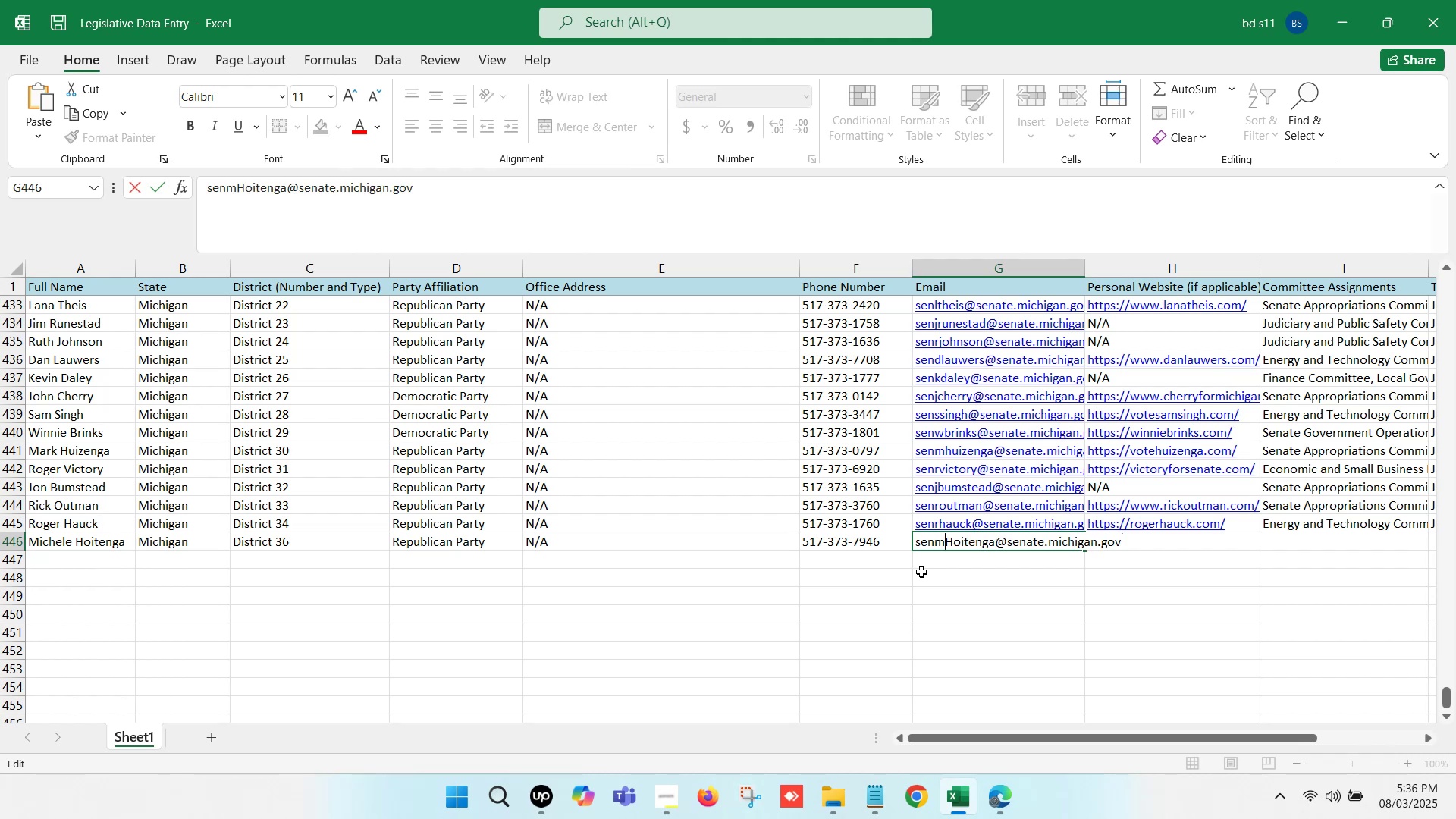 
key(ArrowRight)
 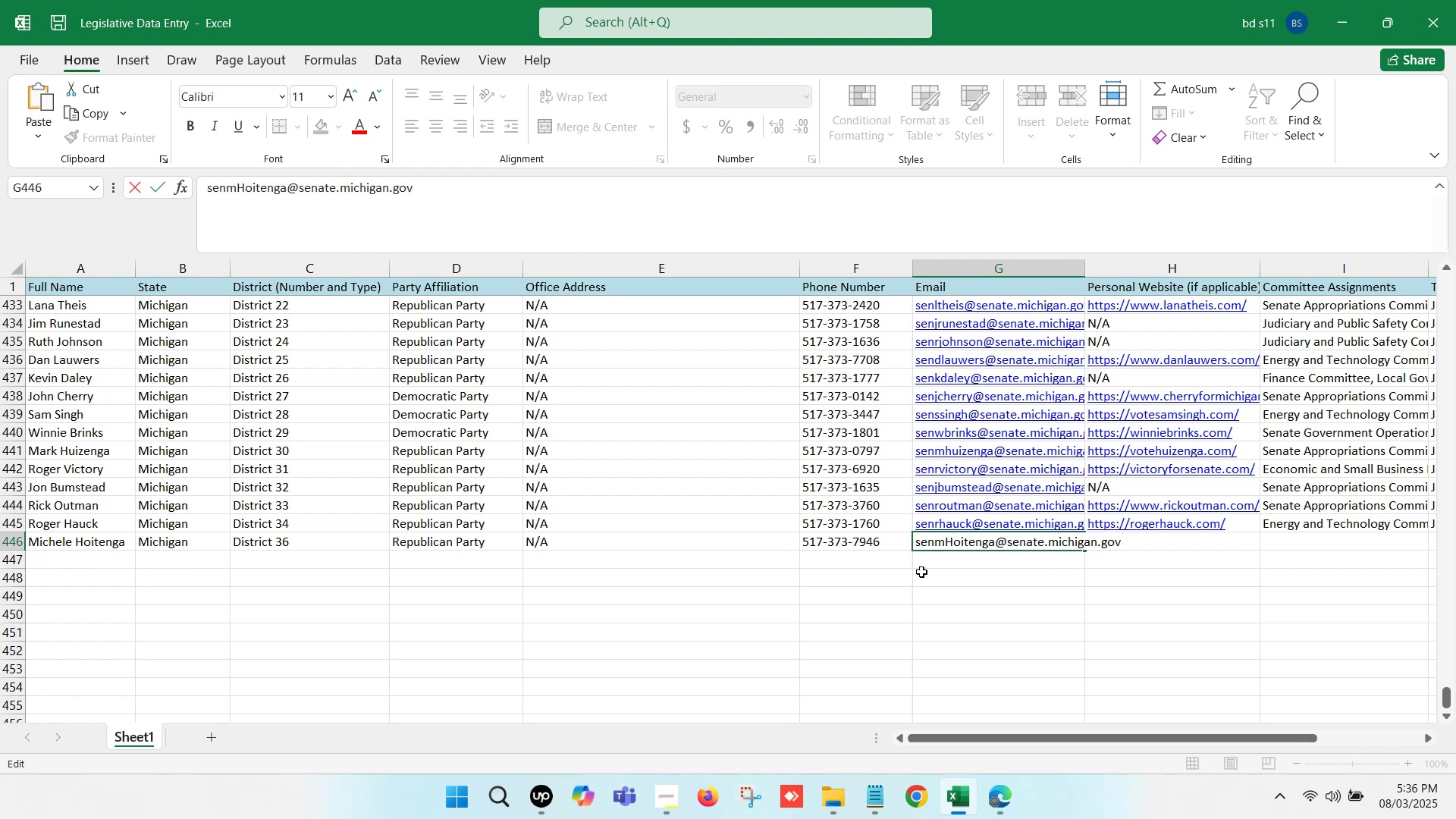 
key(Backspace)
 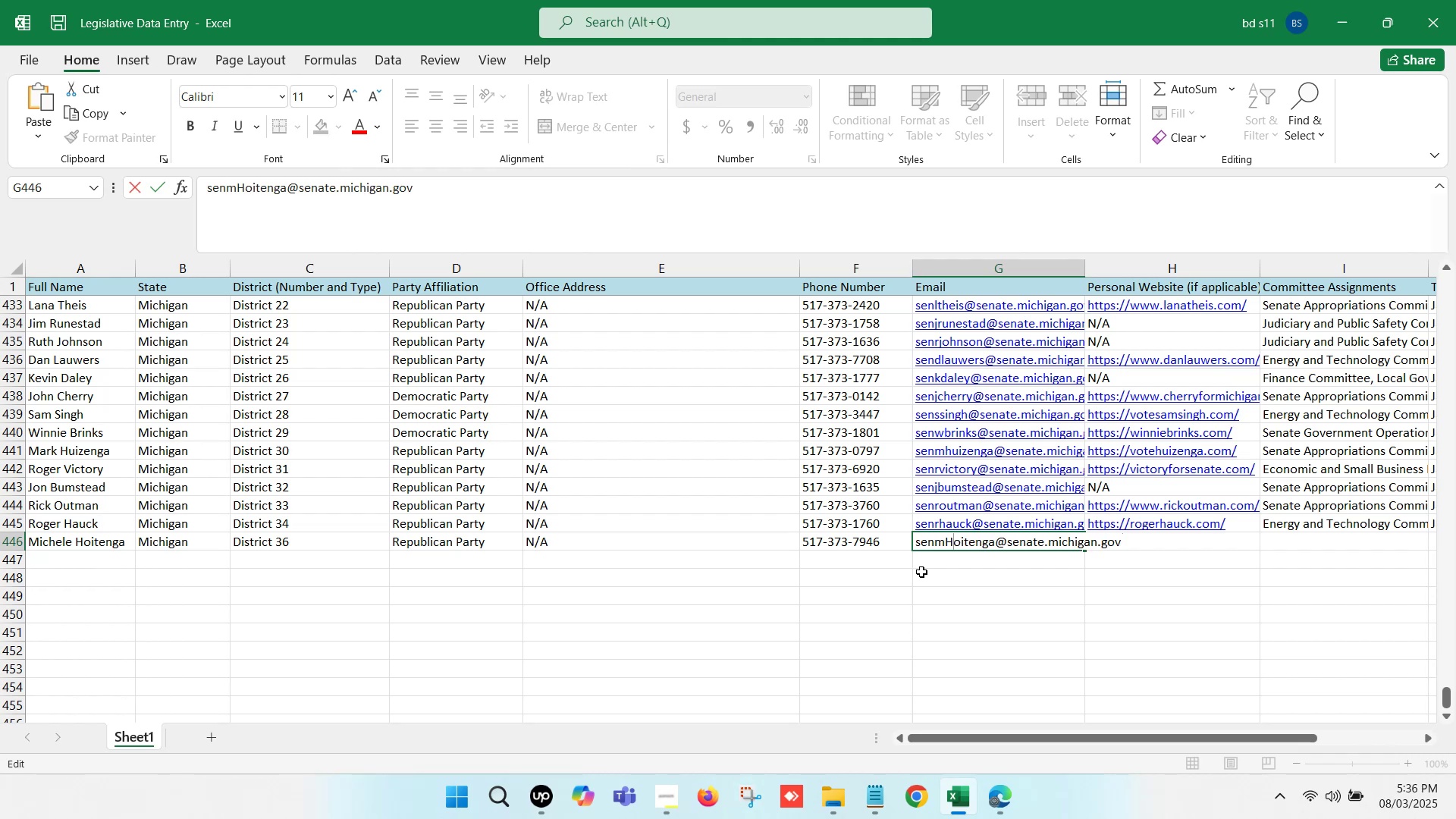 
key(H)
 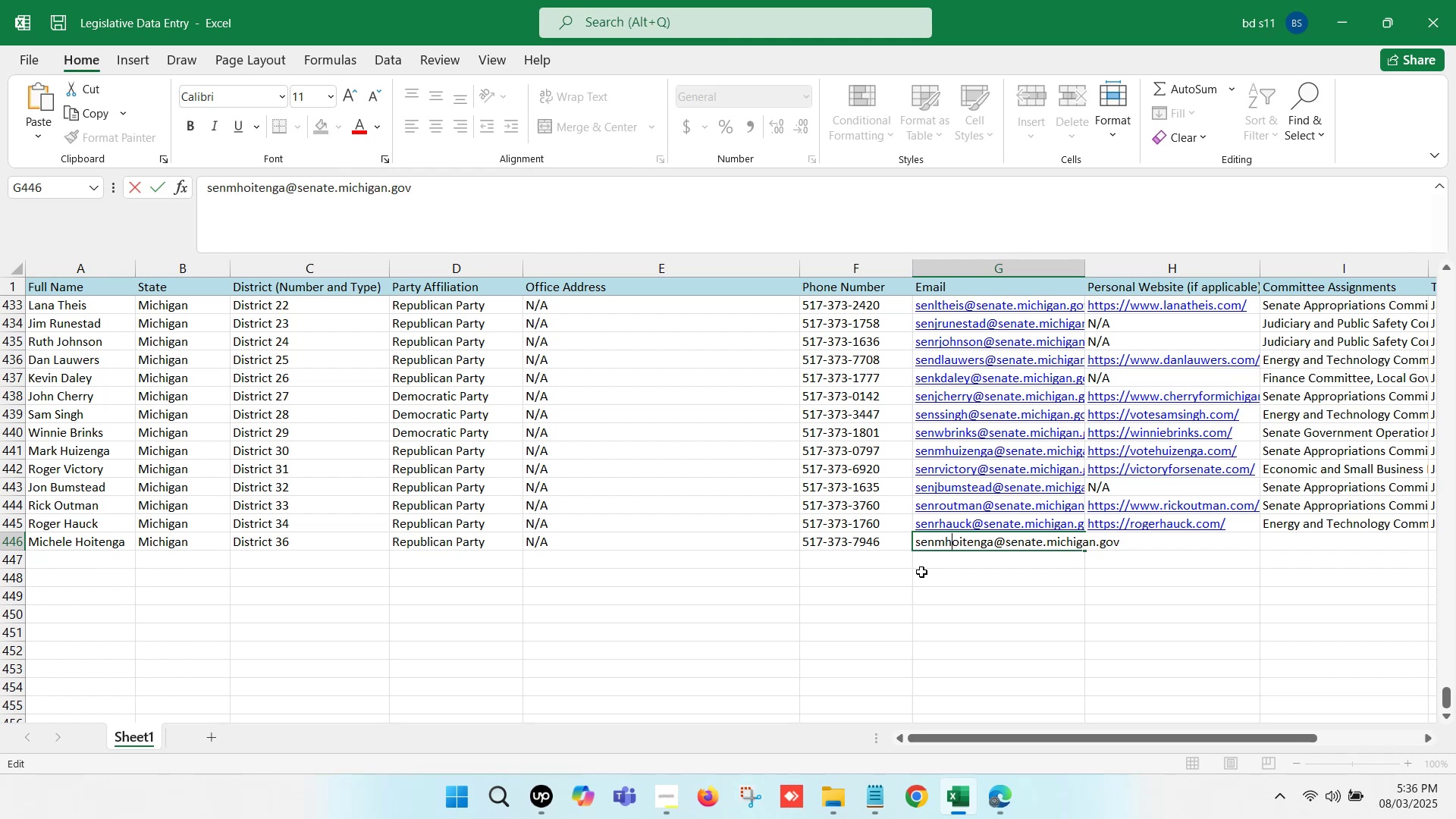 
left_click([921, 572])
 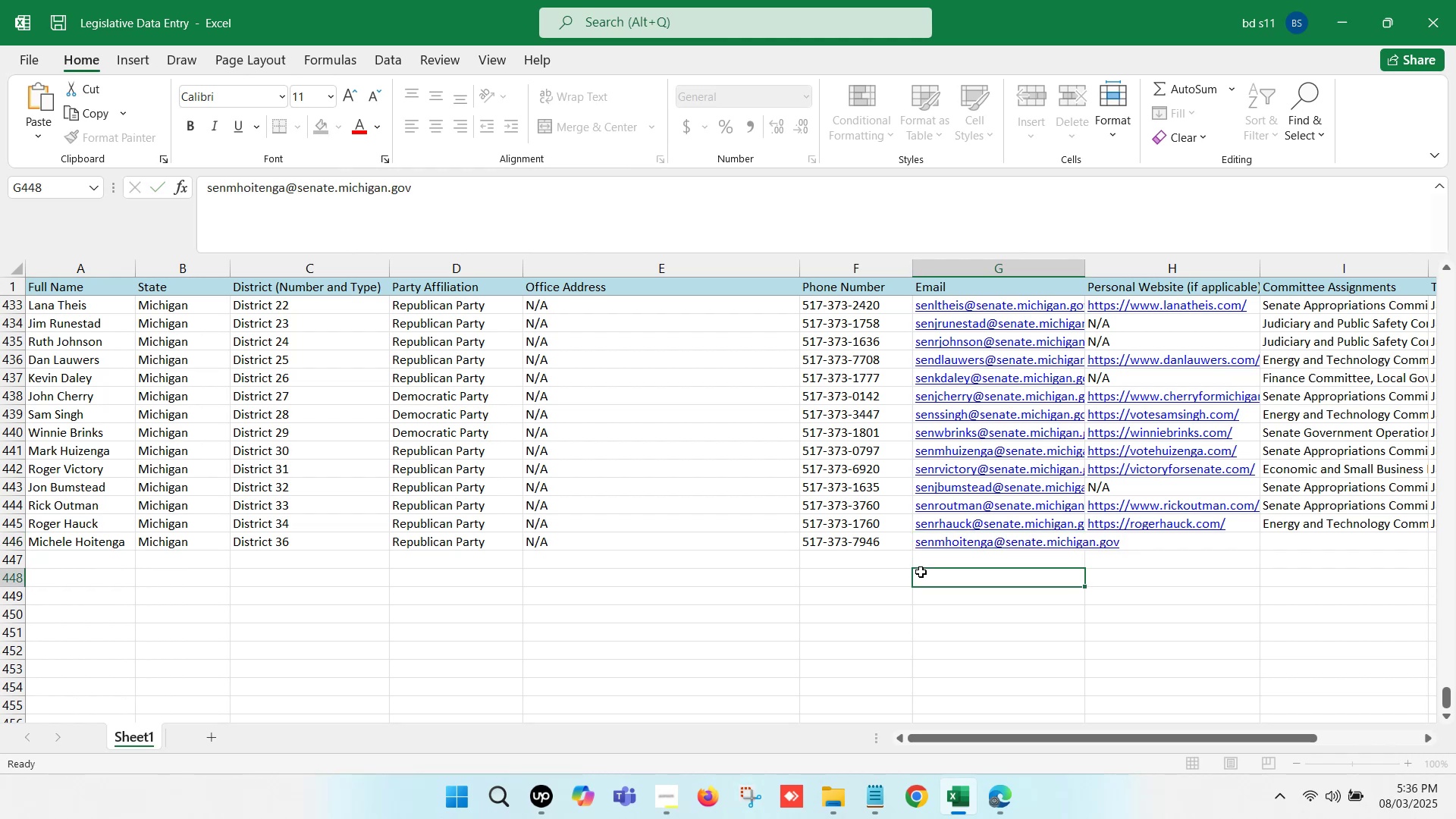 
key(ArrowRight)
 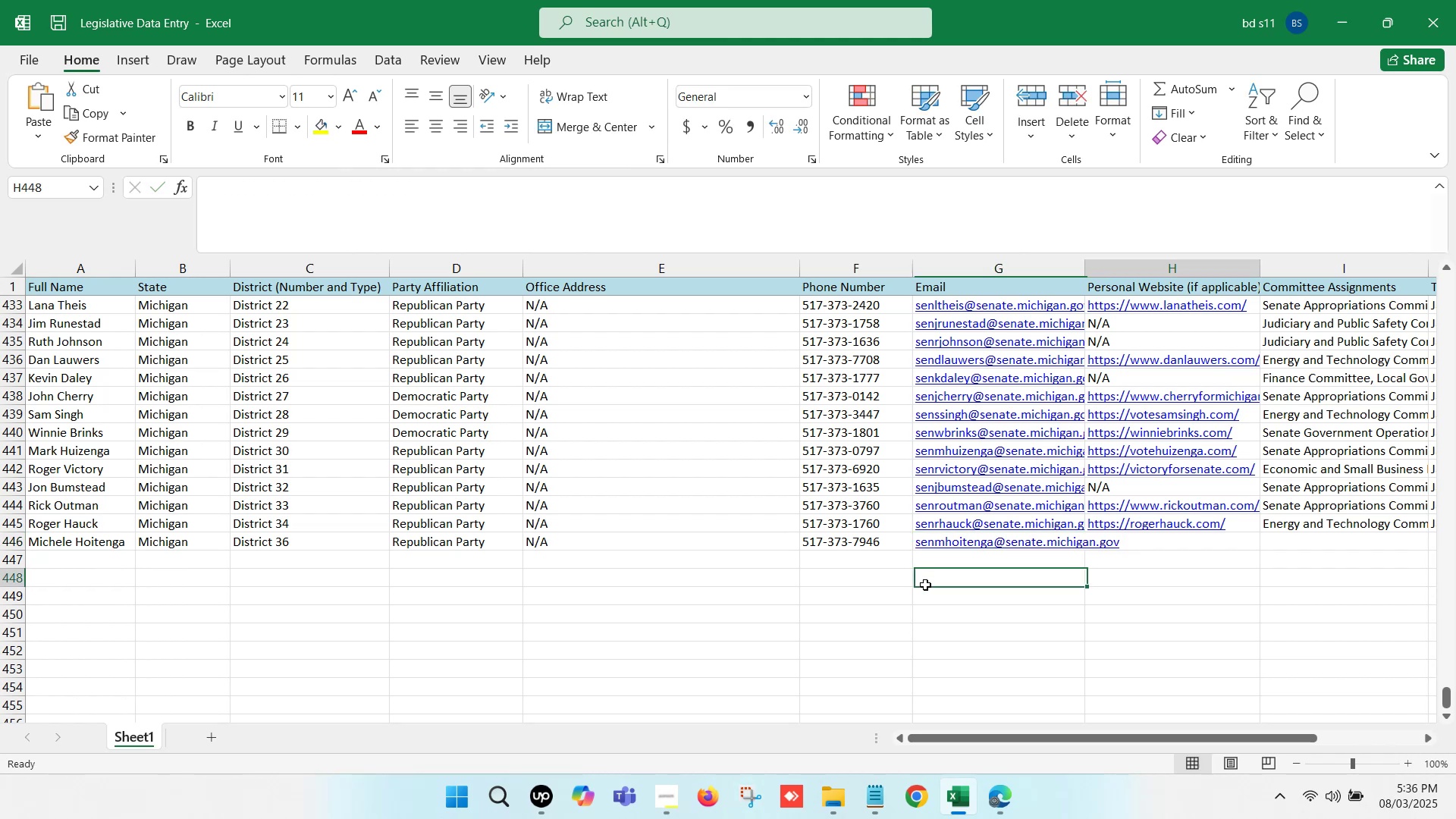 
key(ArrowRight)
 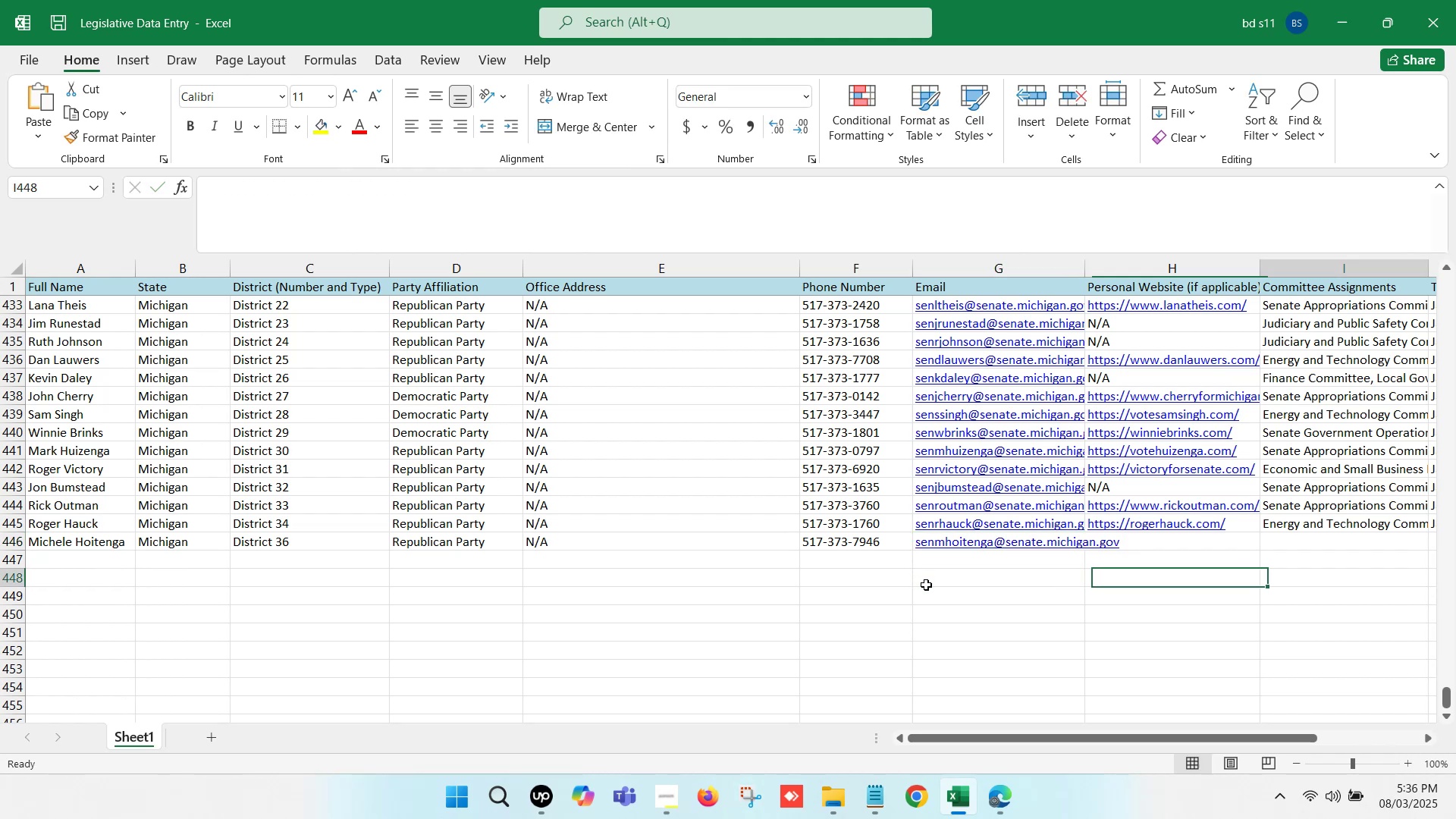 
key(ArrowRight)
 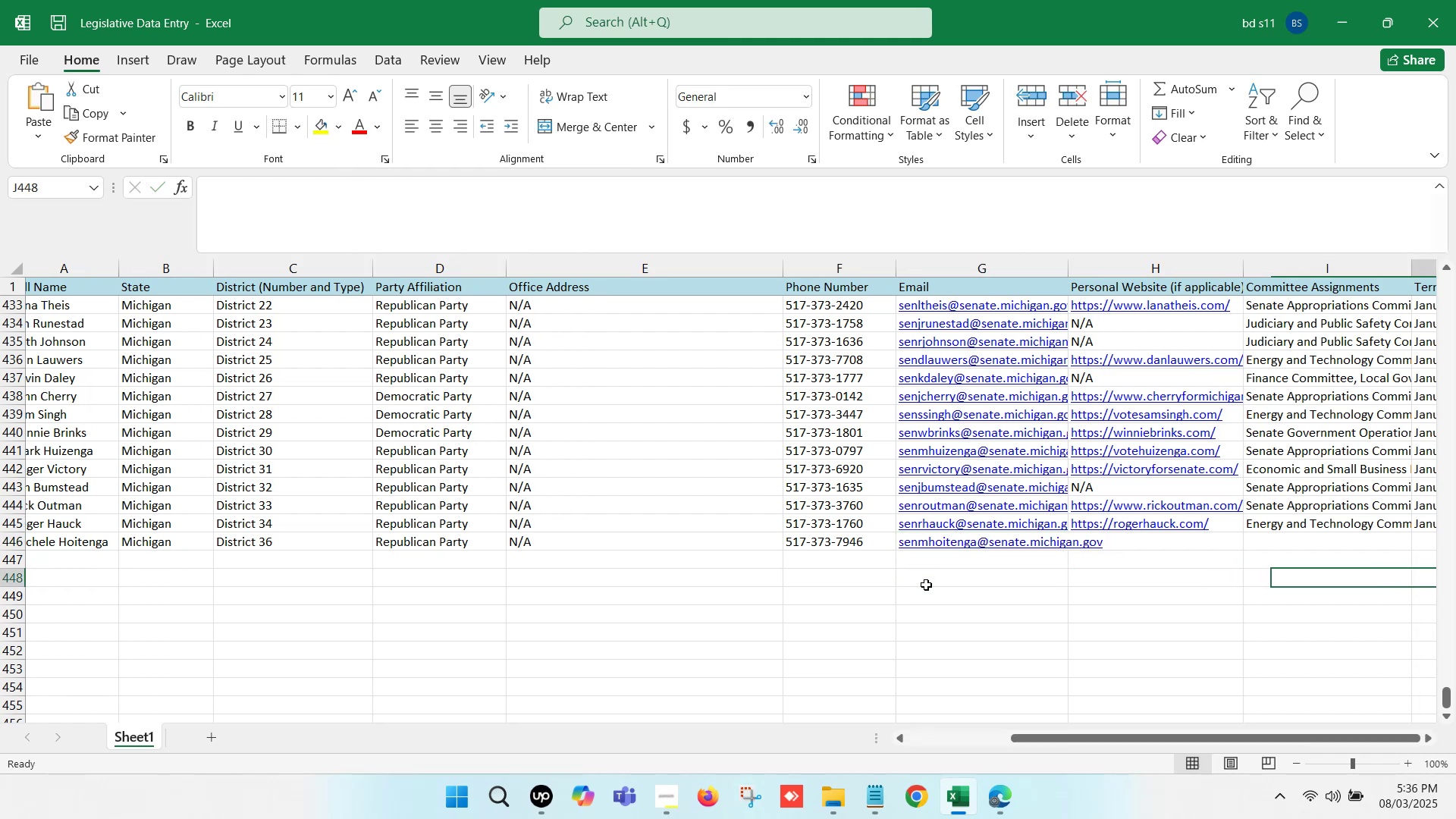 
key(ArrowRight)
 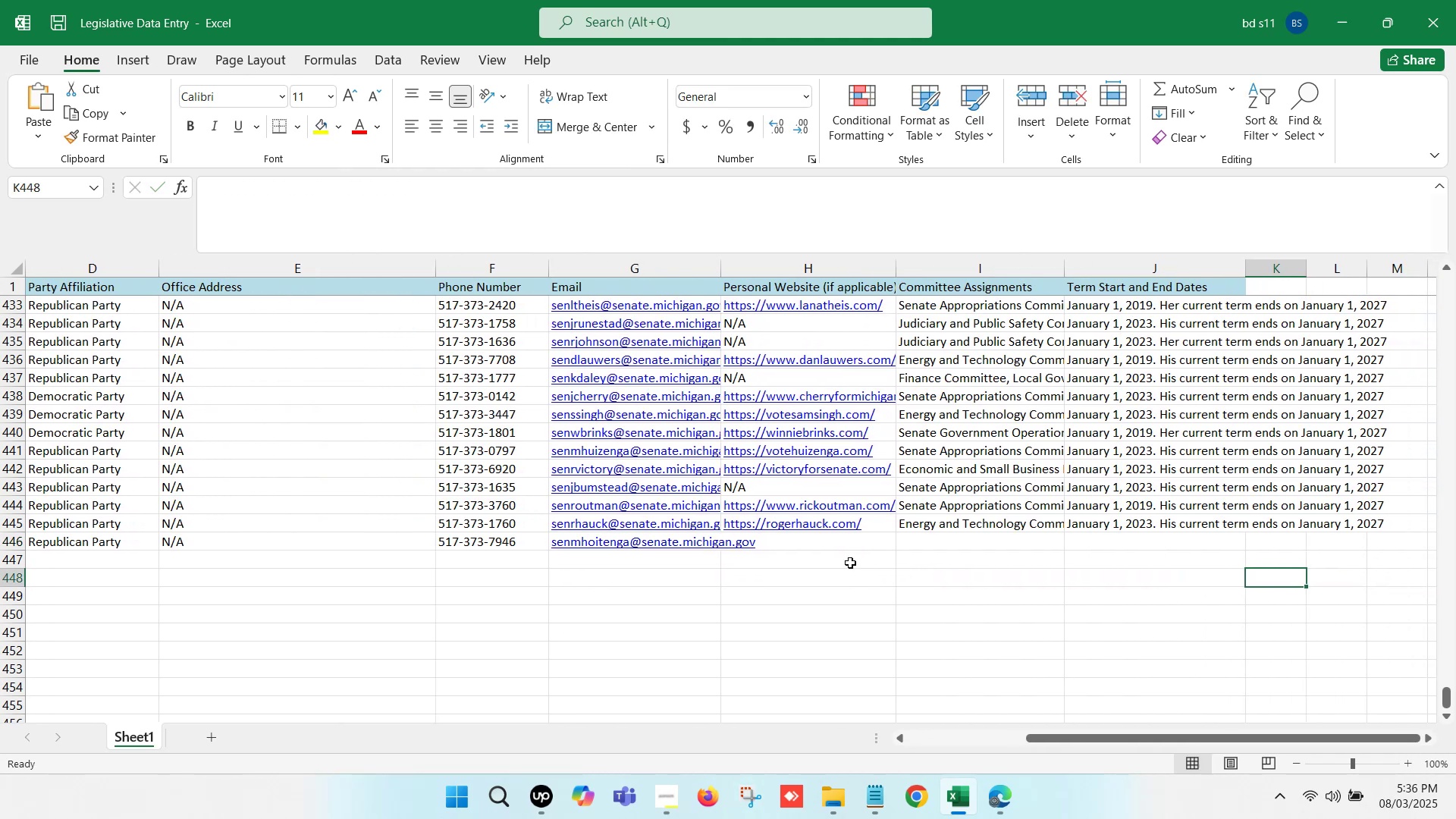 
left_click([817, 551])
 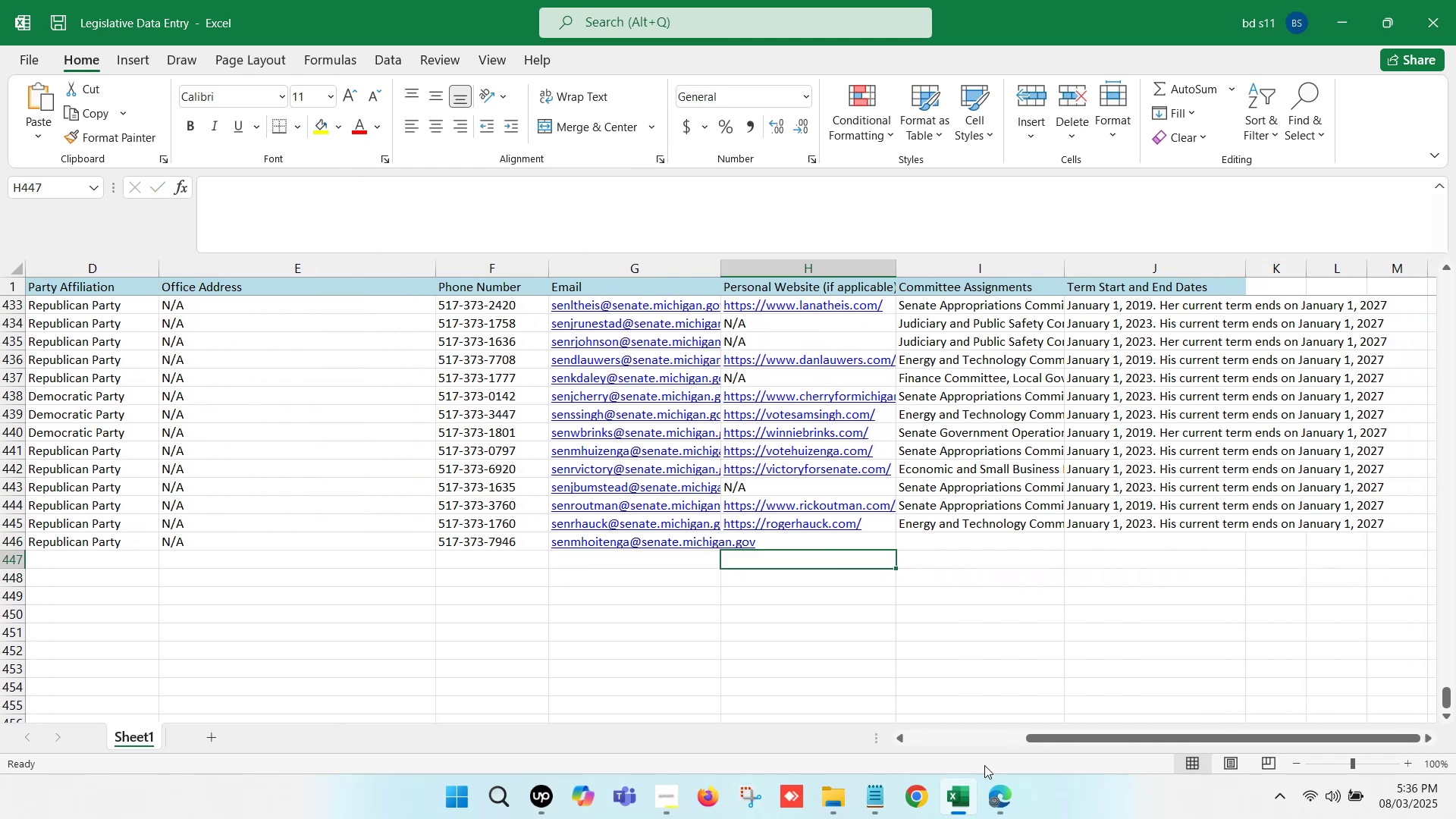 
left_click([993, 785])
 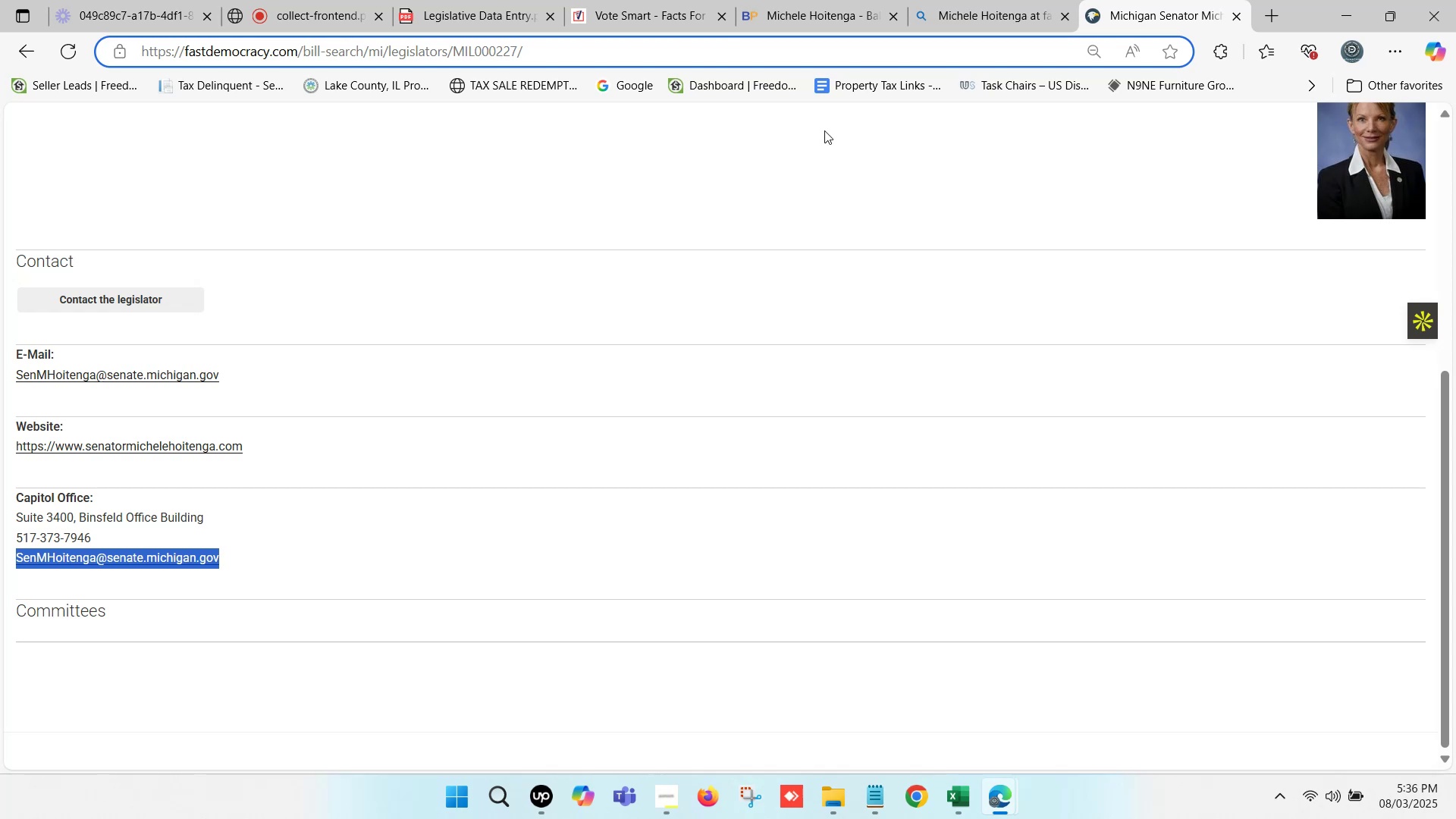 
left_click([803, 0])
 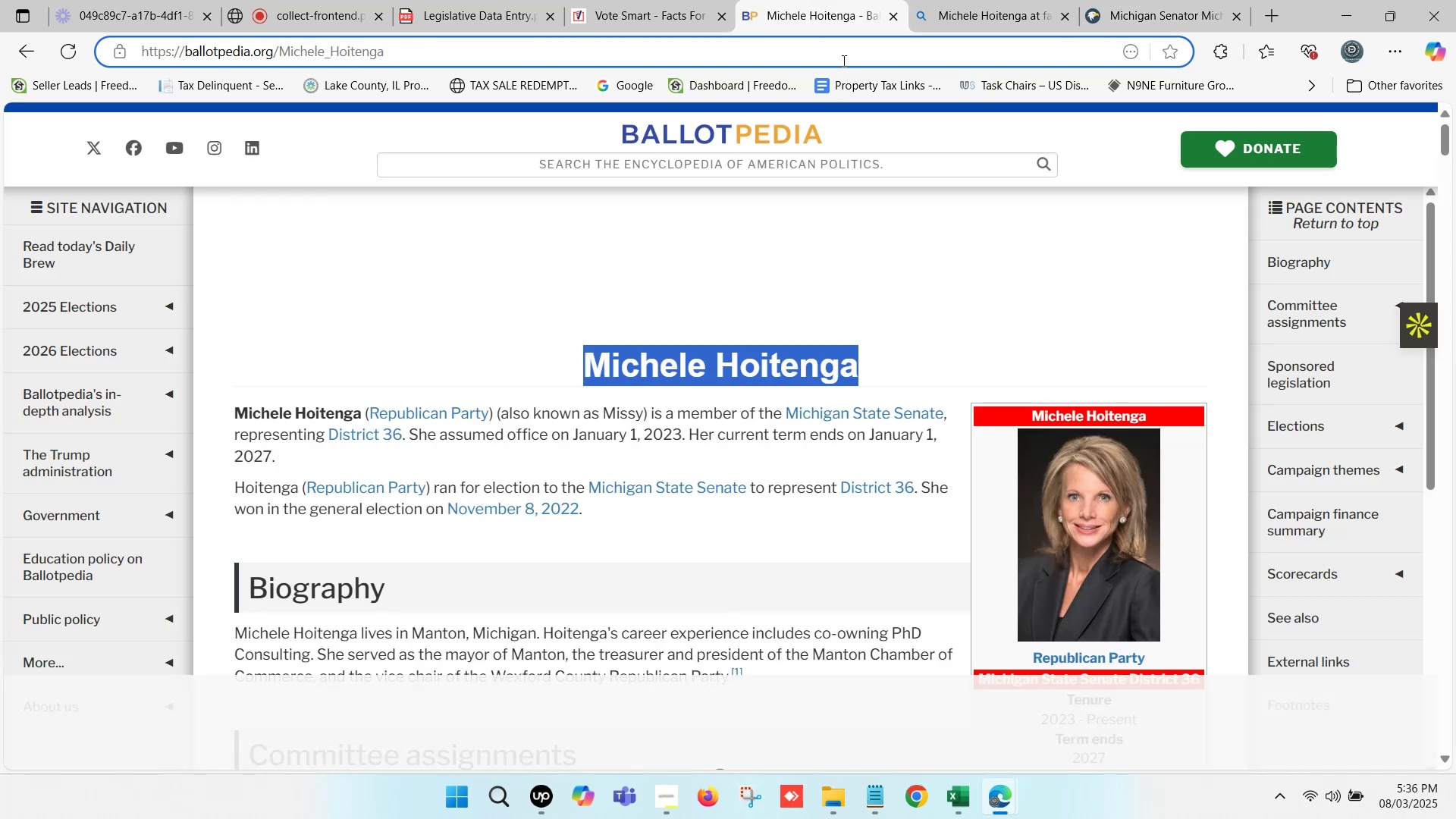 
scroll: coordinate [1041, 411], scroll_direction: down, amount: 6.0
 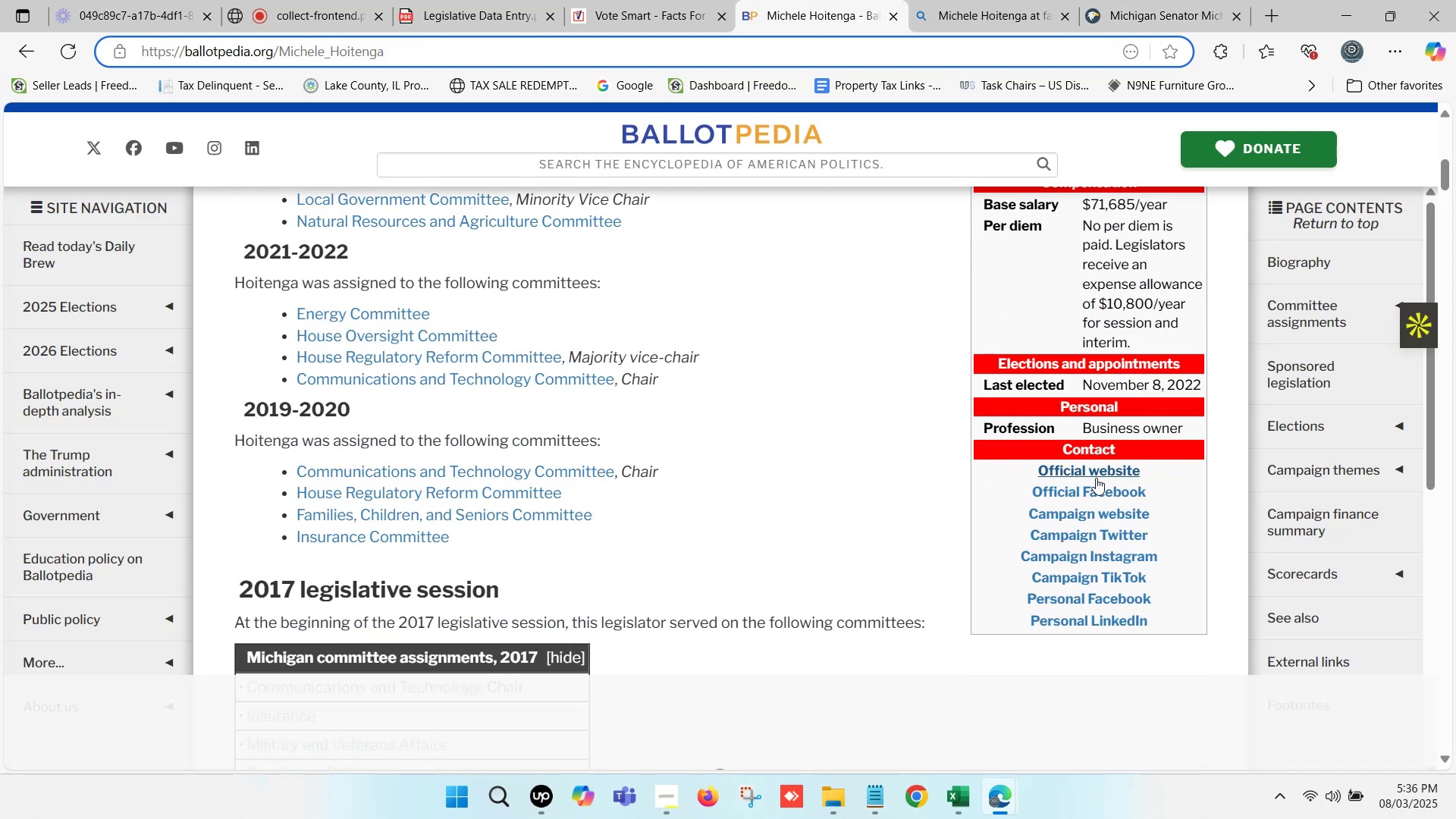 
hold_key(key=ControlLeft, duration=0.81)
left_click([1093, 511])
 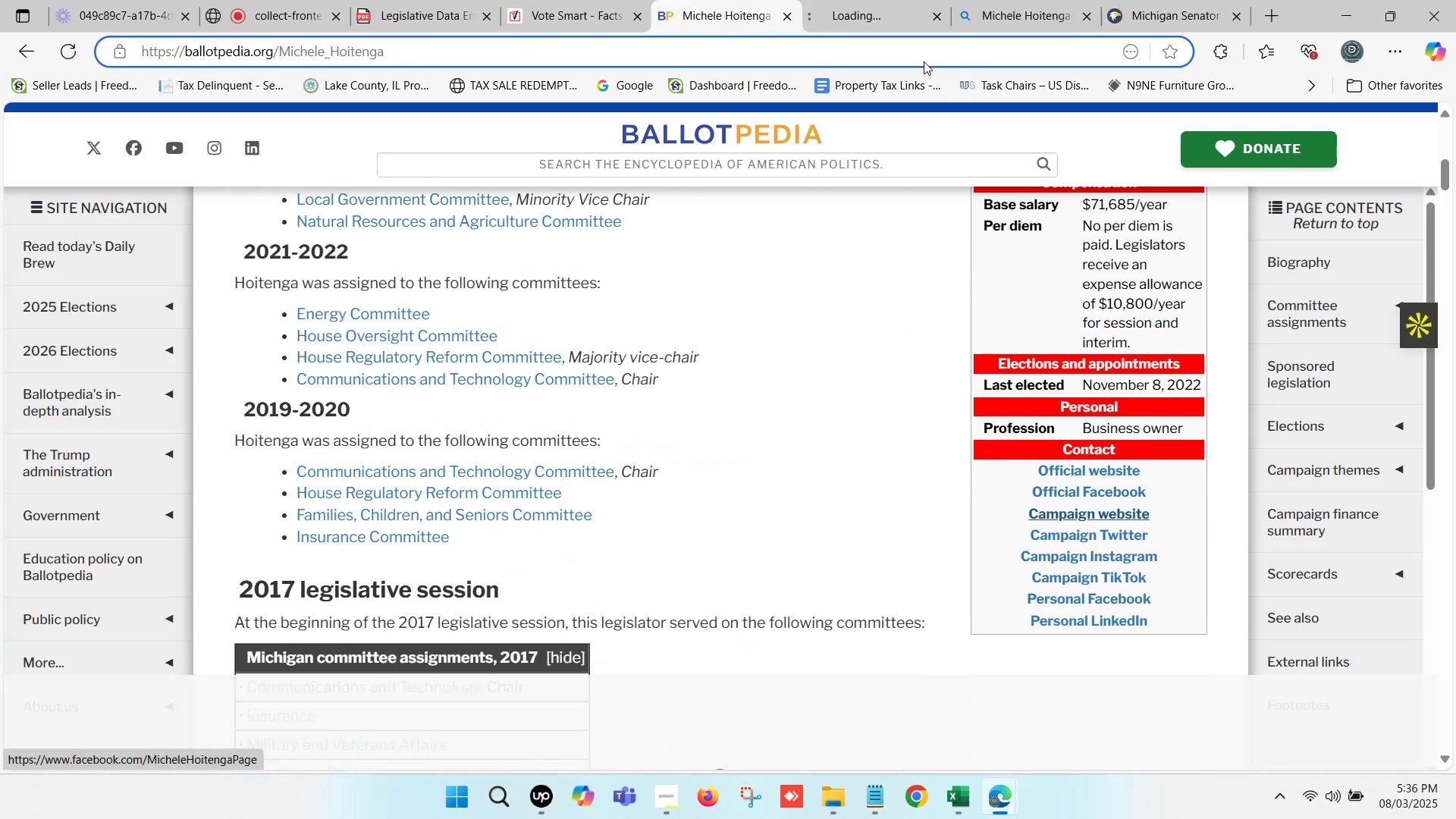 
left_click([868, 0])
 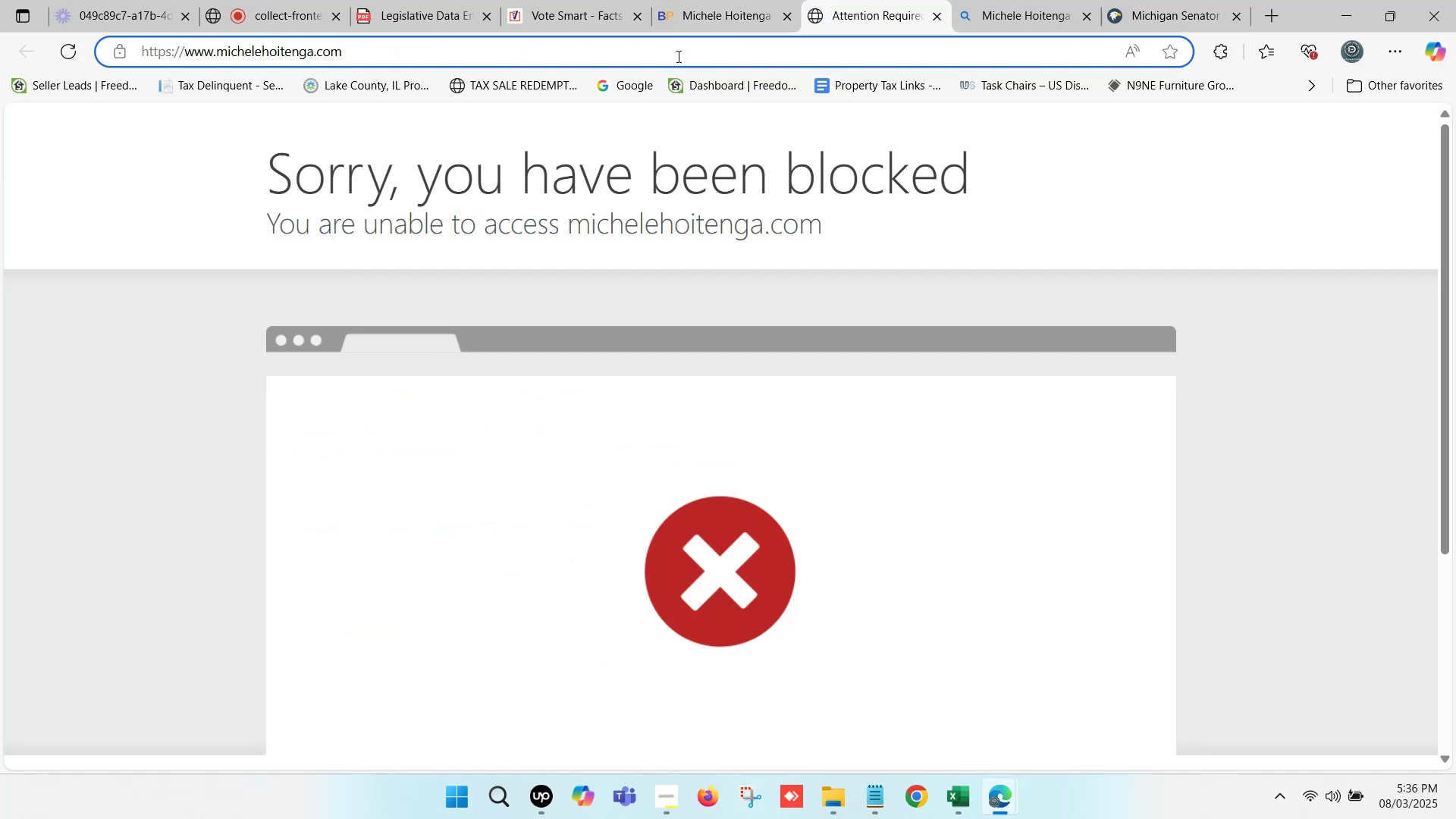 
left_click([674, 56])
 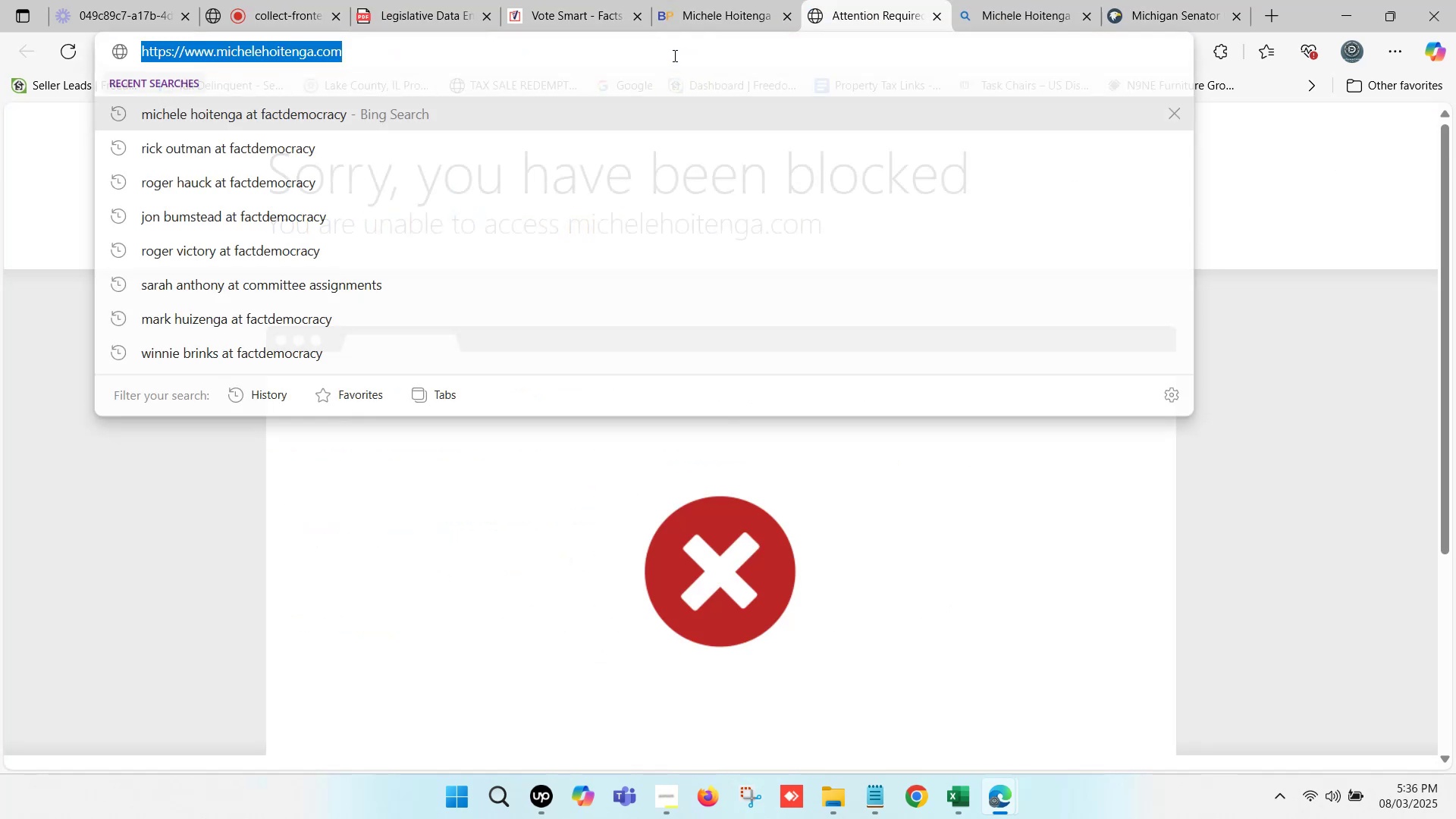 
key(Control+ControlLeft)
 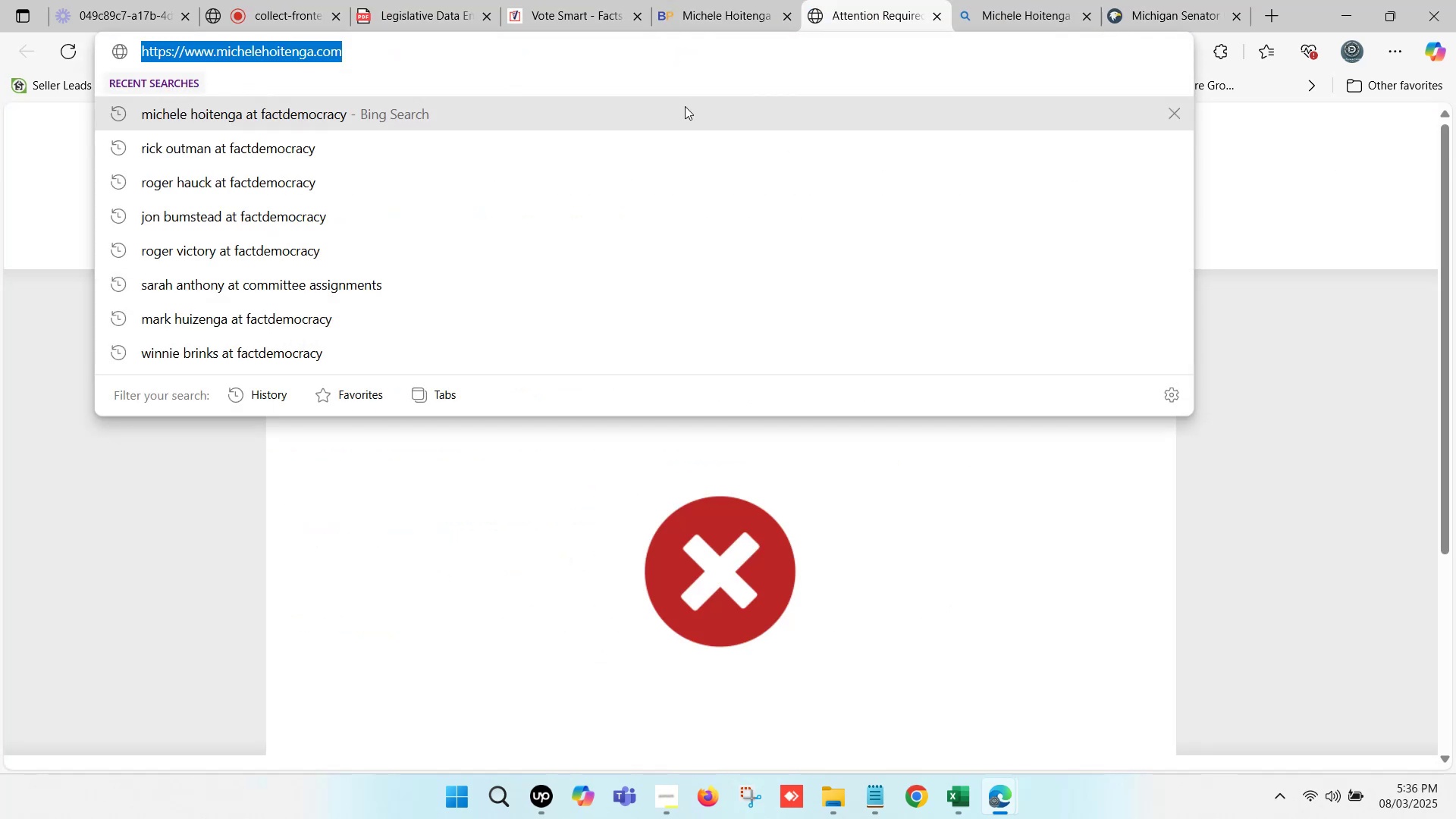 
key(Control+C)
 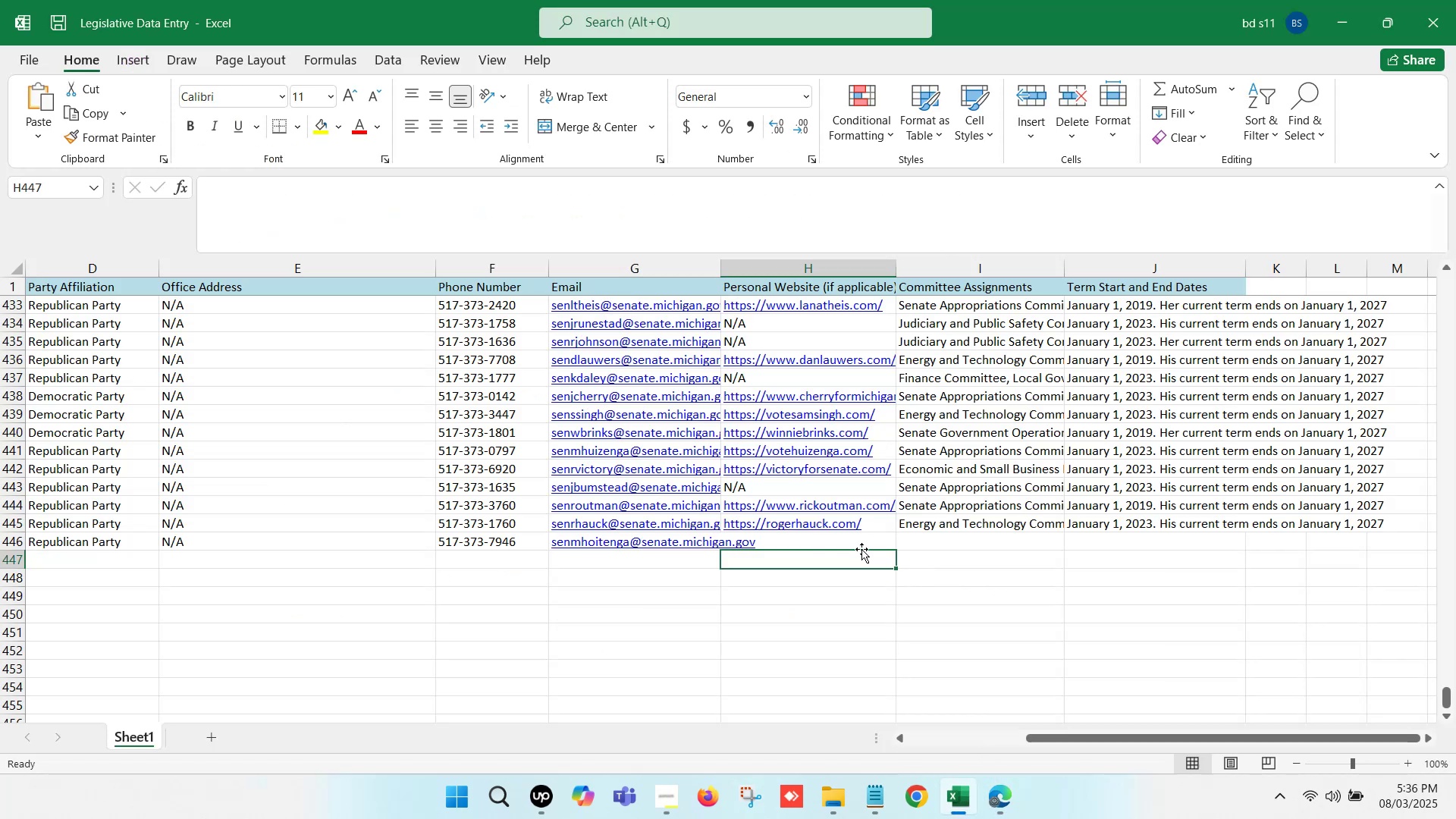 
double_click([844, 545])
 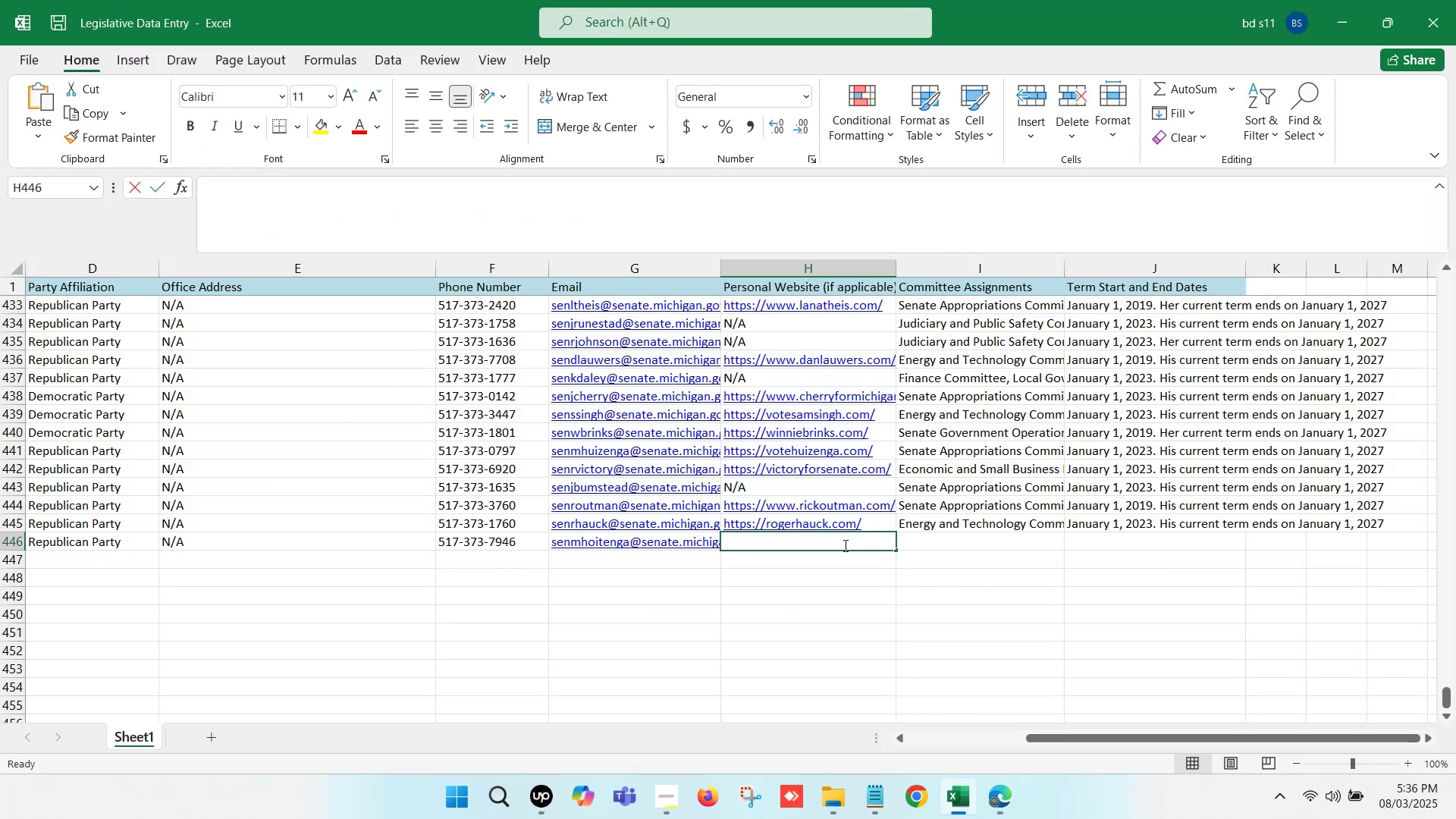 
key(Control+ControlLeft)
 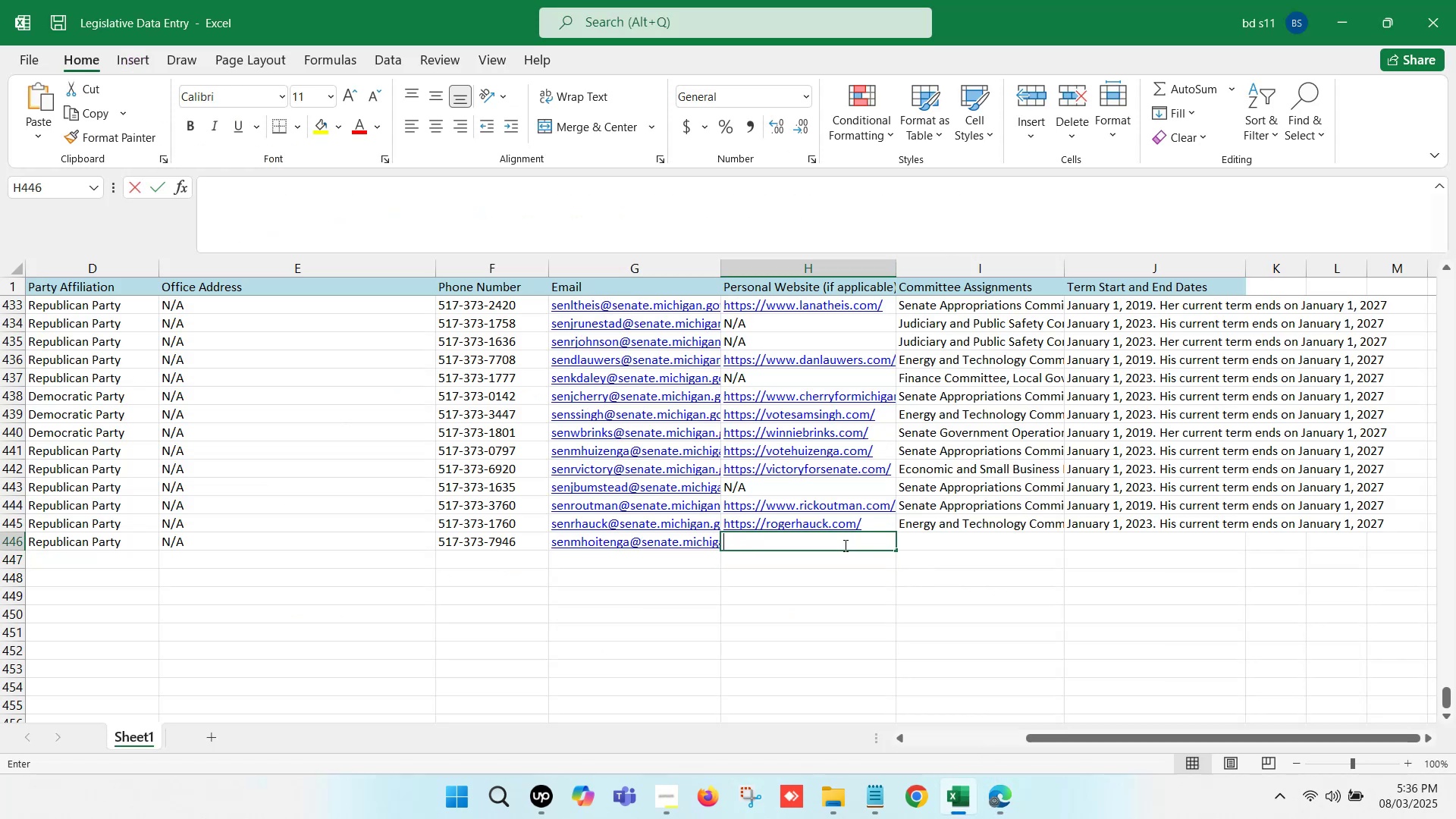 
key(Control+V)
 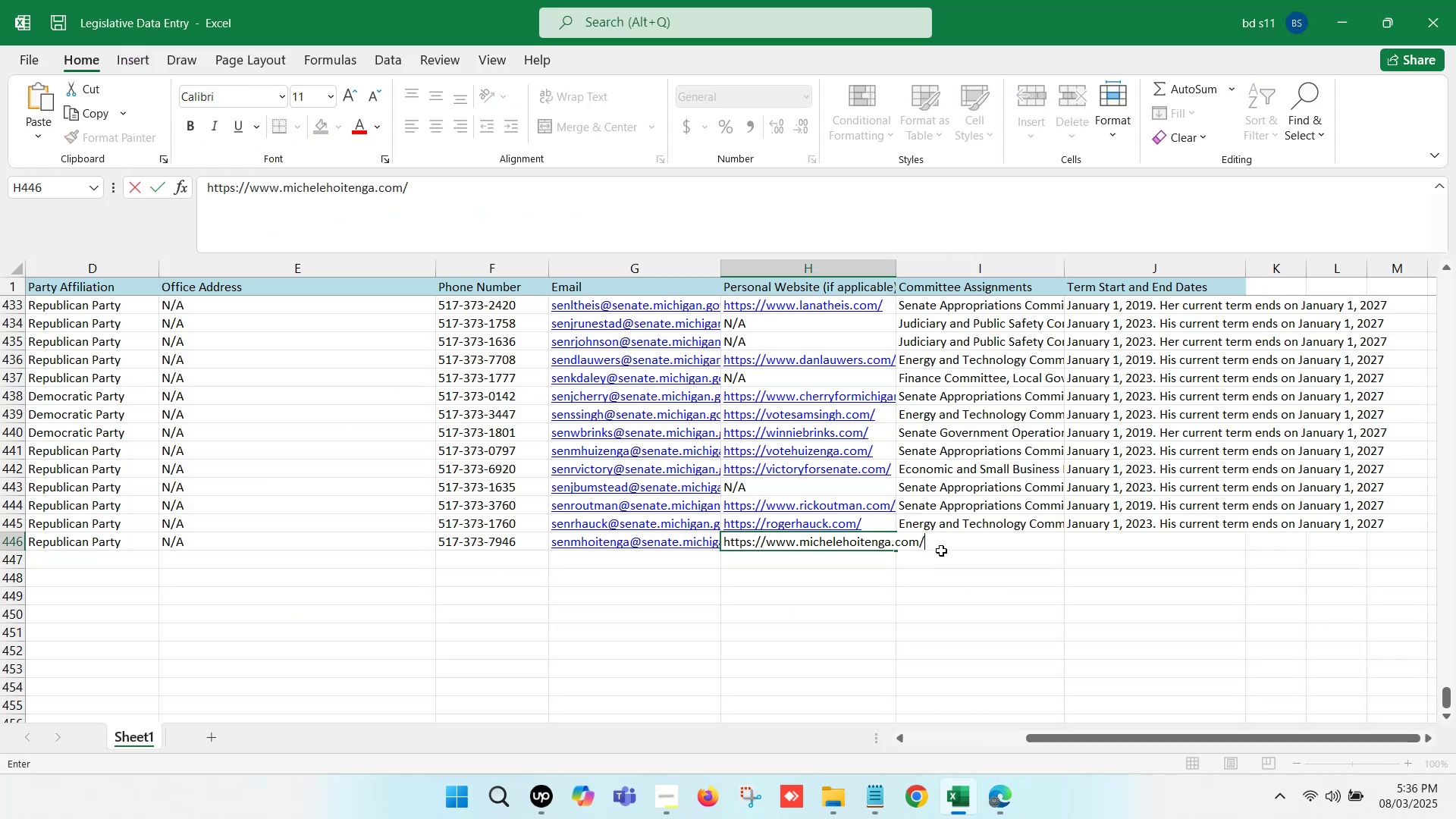 
left_click([949, 548])
 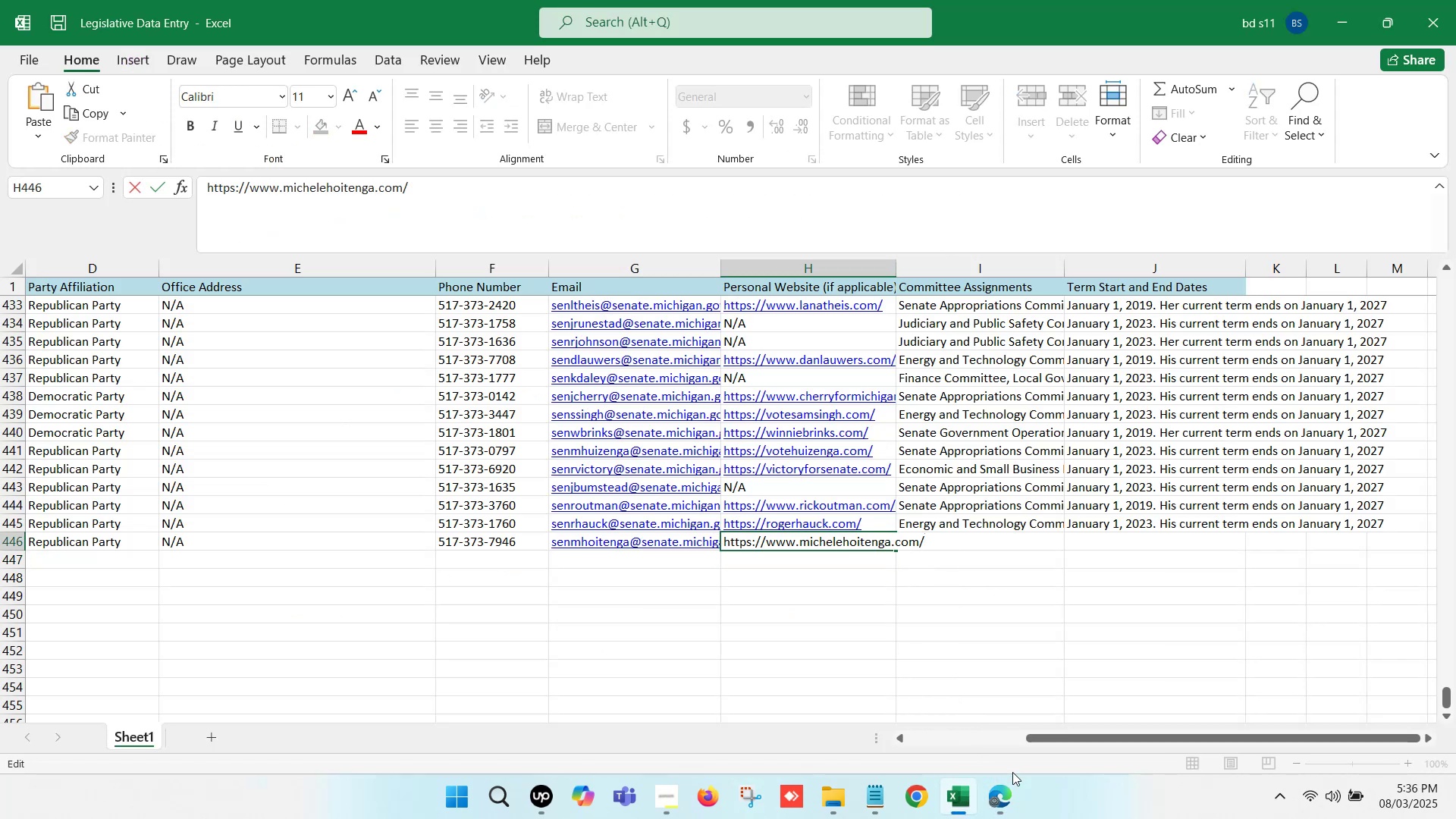 
left_click([1000, 789])
 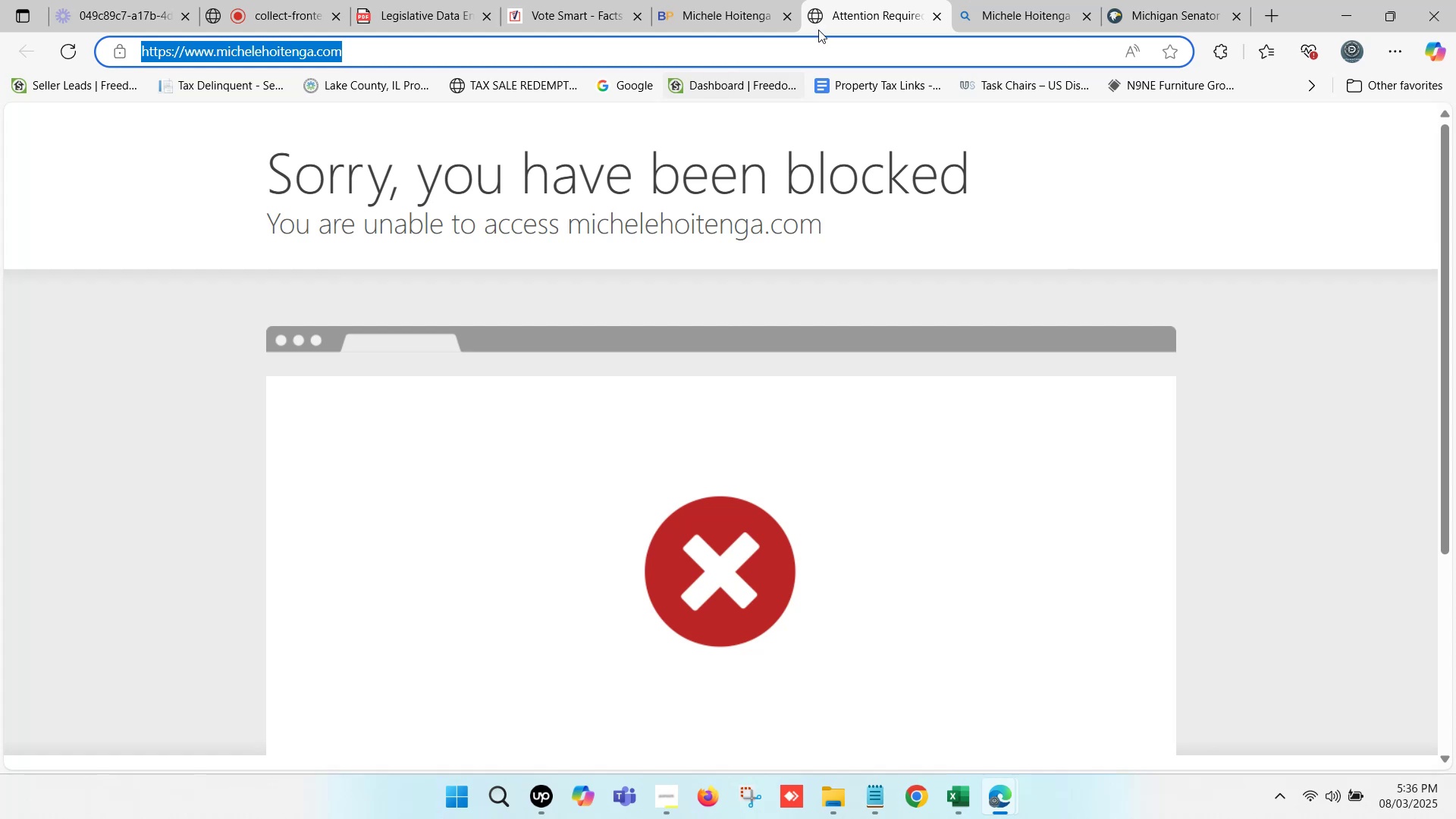 
left_click([755, 0])
 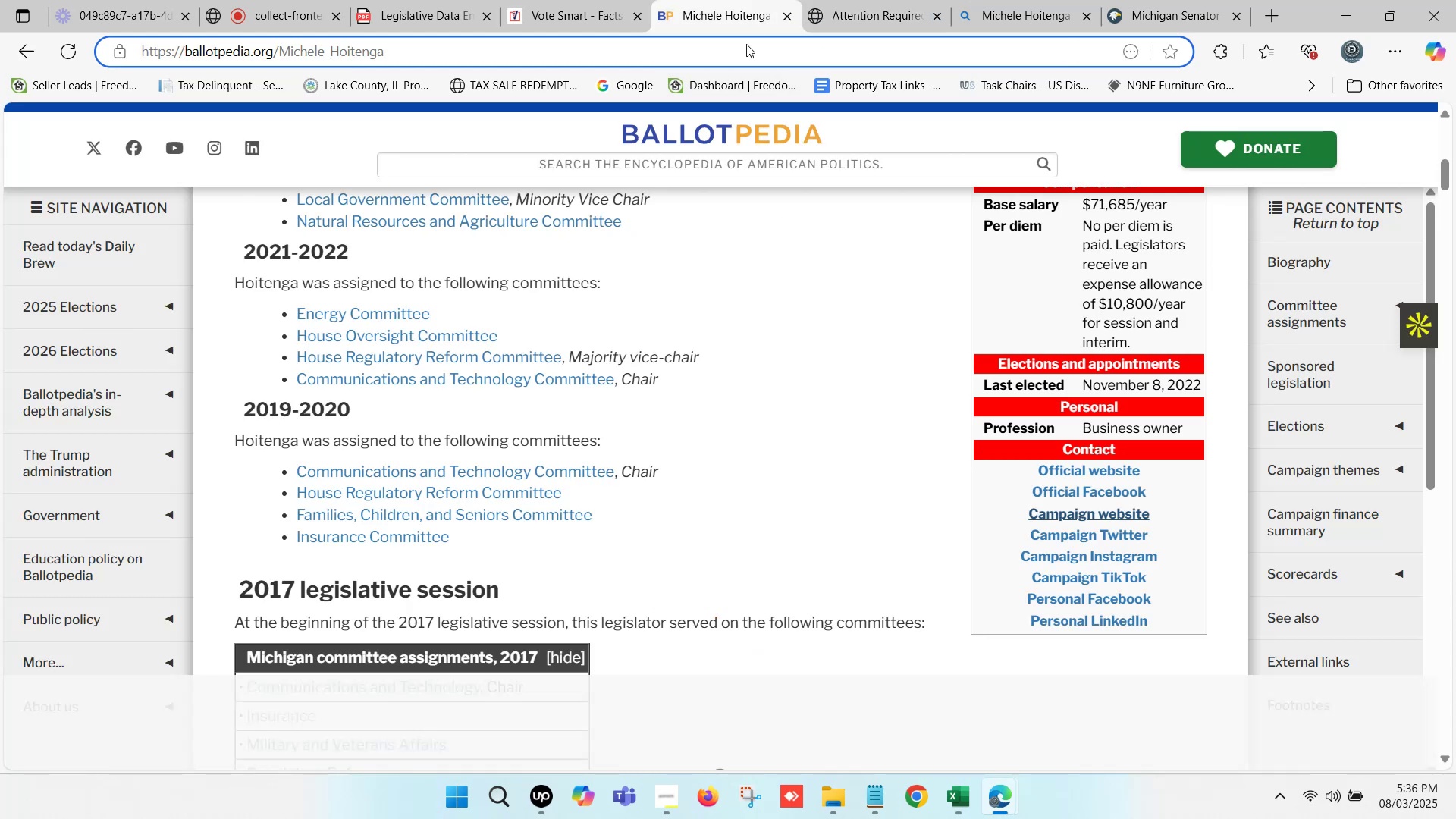 
scroll: coordinate [650, 425], scroll_direction: down, amount: 1.0
 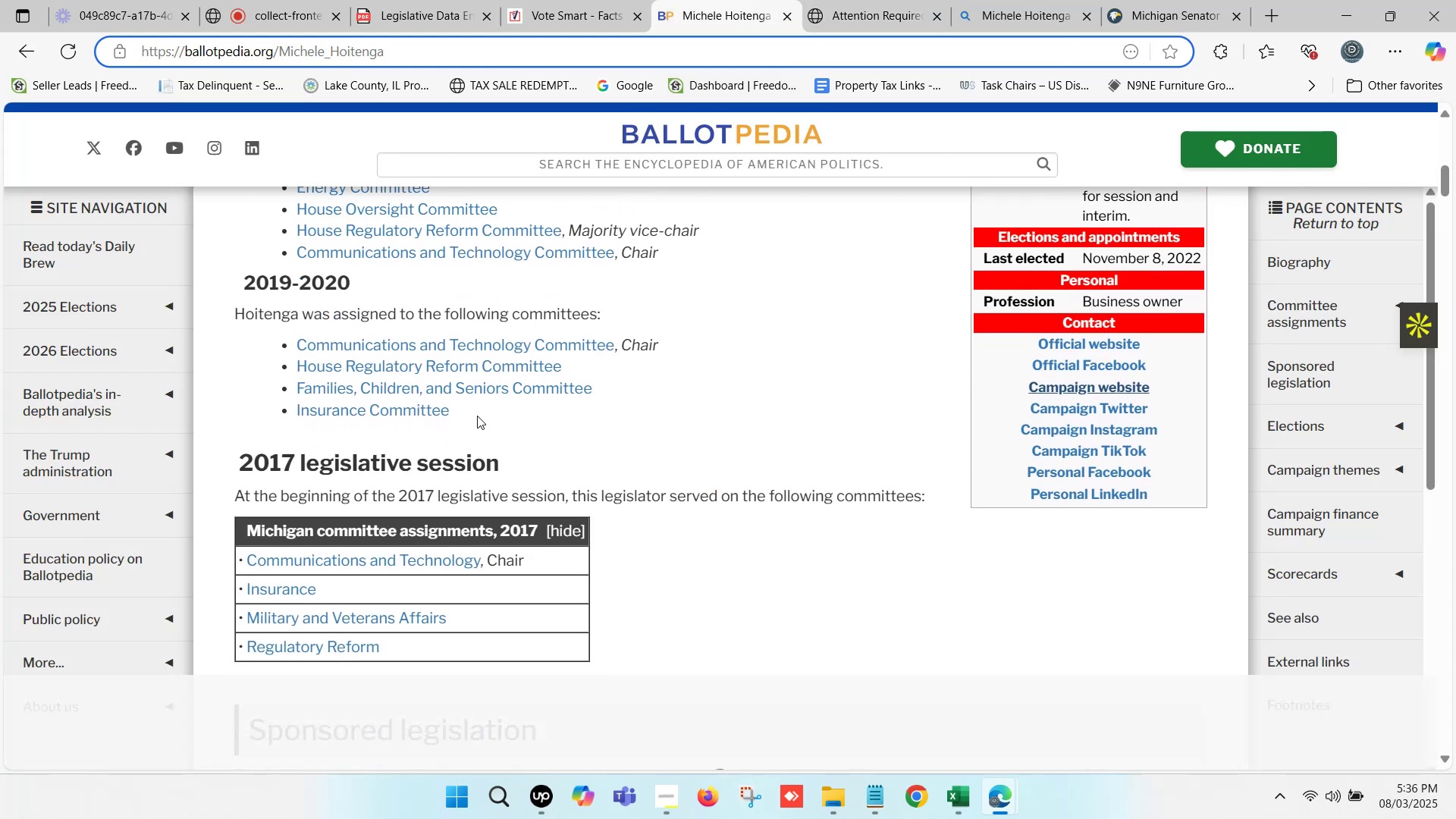 
left_click([477, 416])
 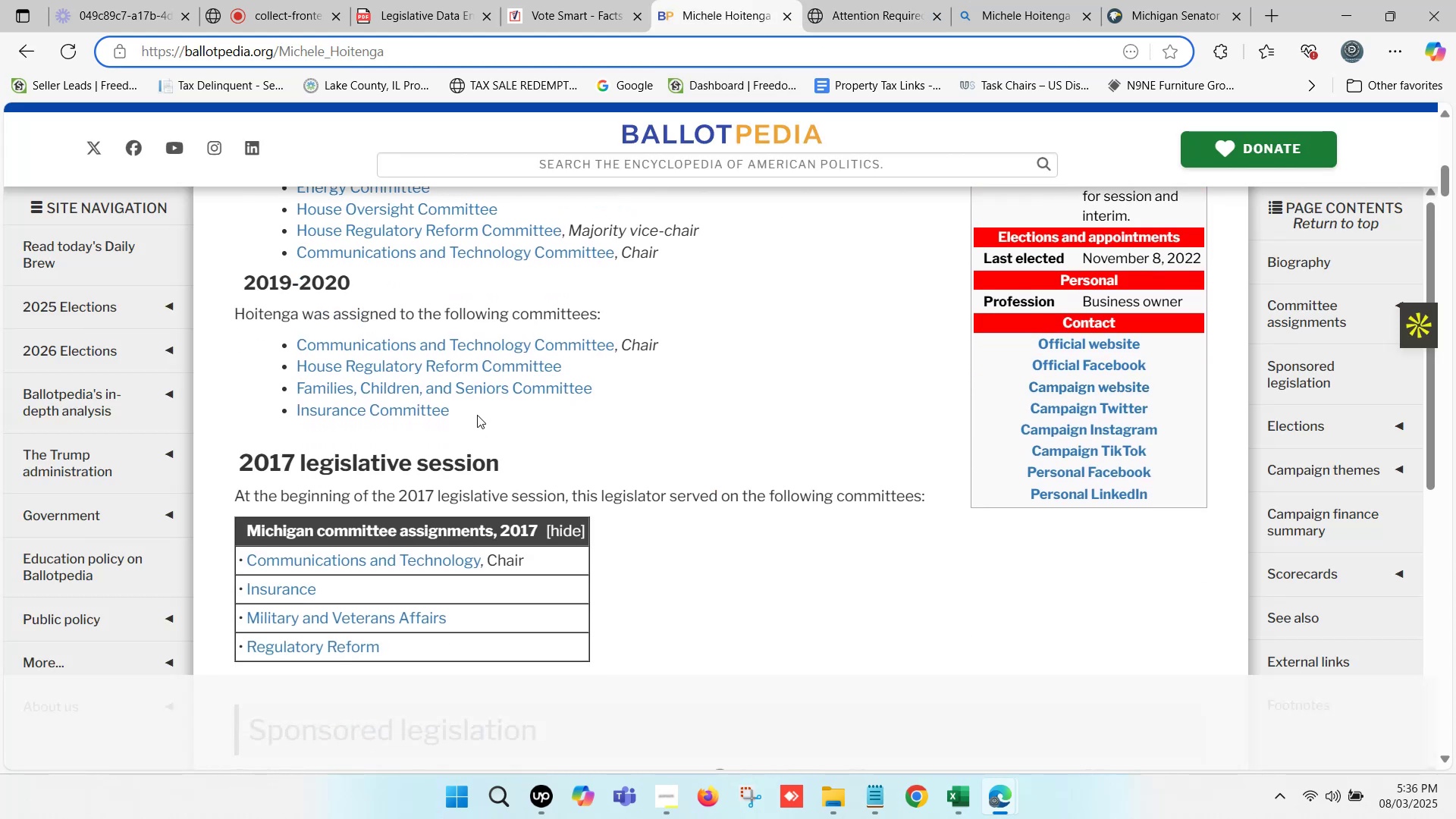 
scroll: coordinate [477, 415], scroll_direction: up, amount: 2.0
 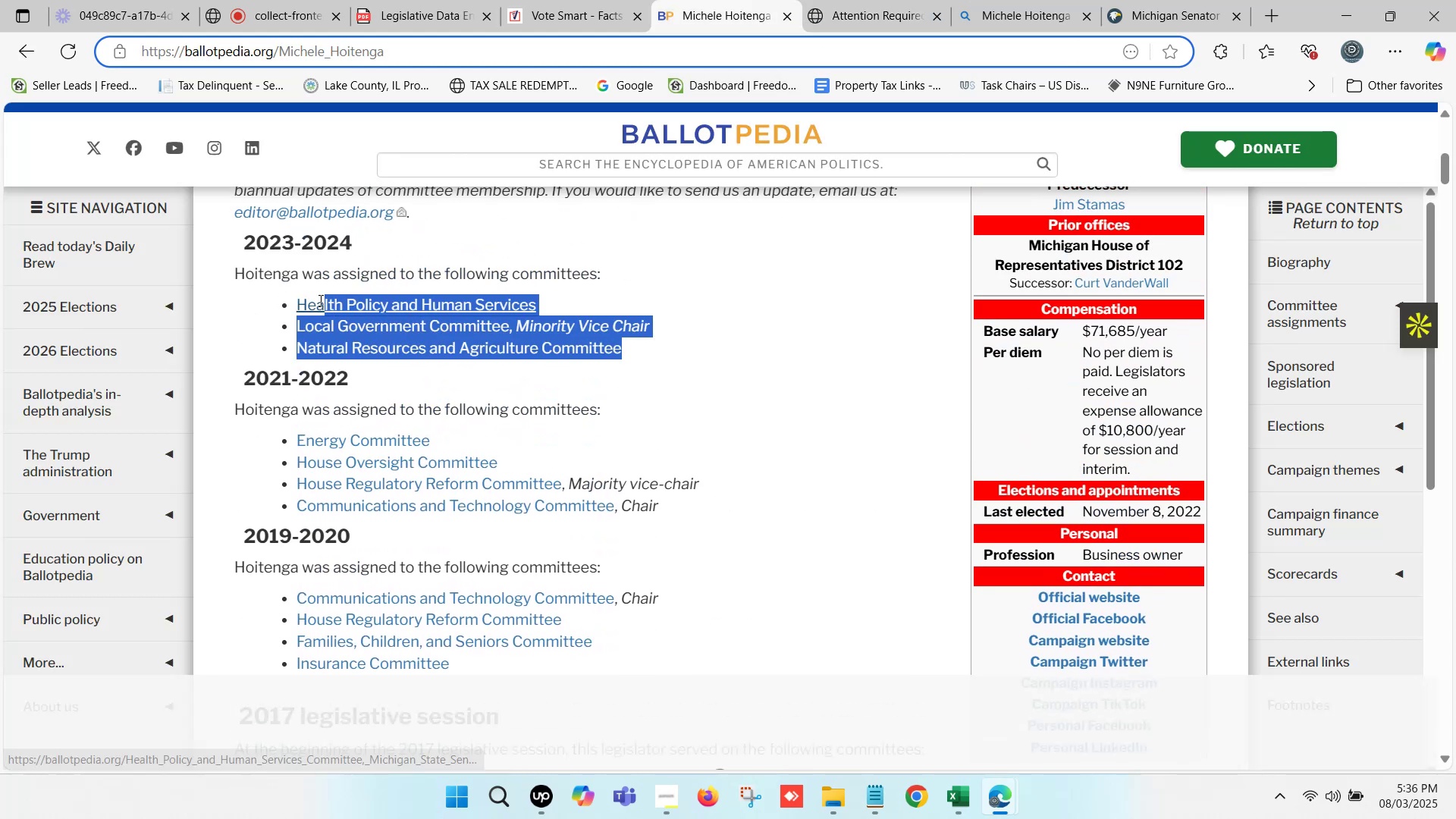 
key(Control+ControlLeft)
 